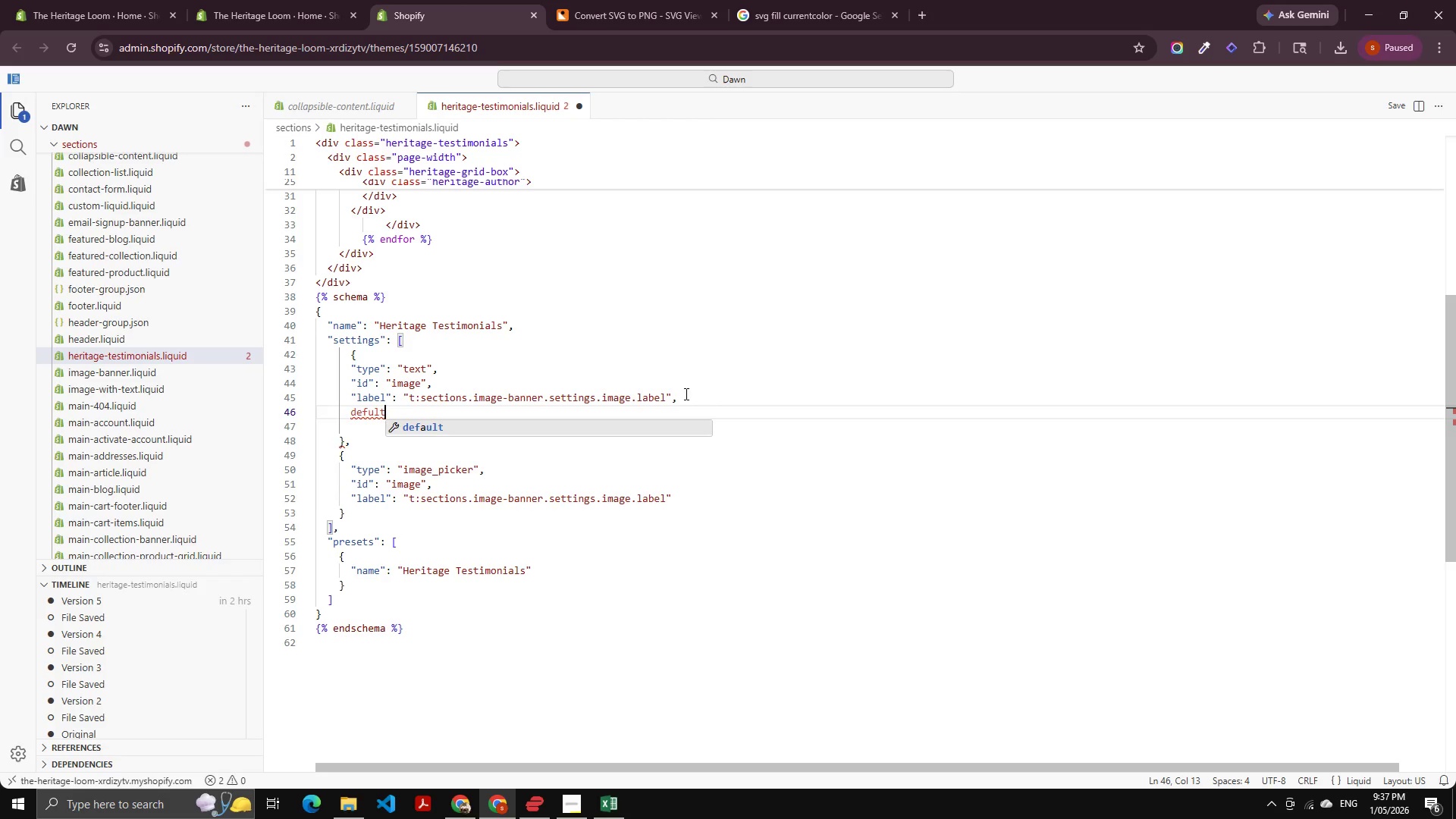 
key(Enter)
 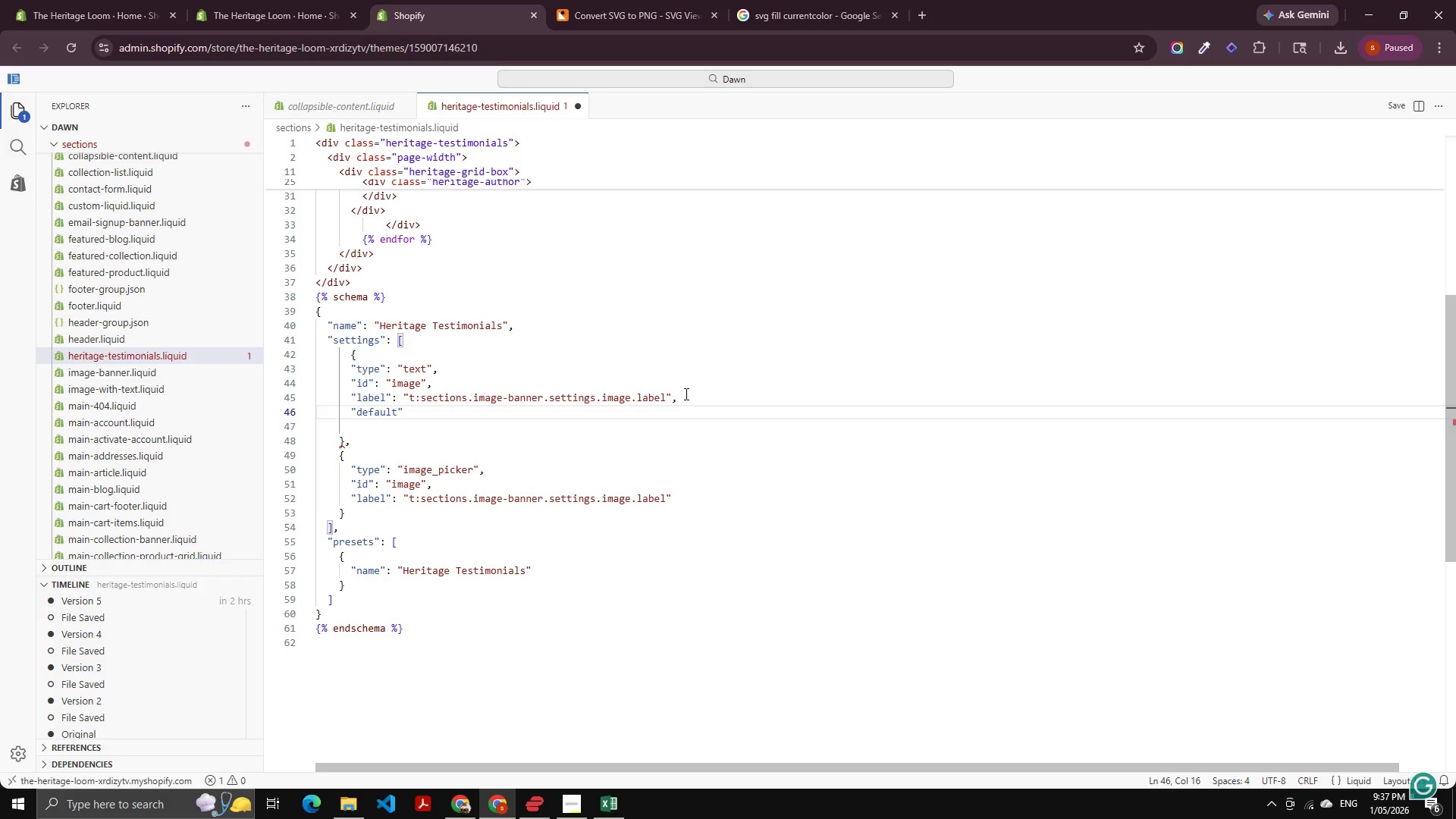 
key(Shift+Semicolon)
 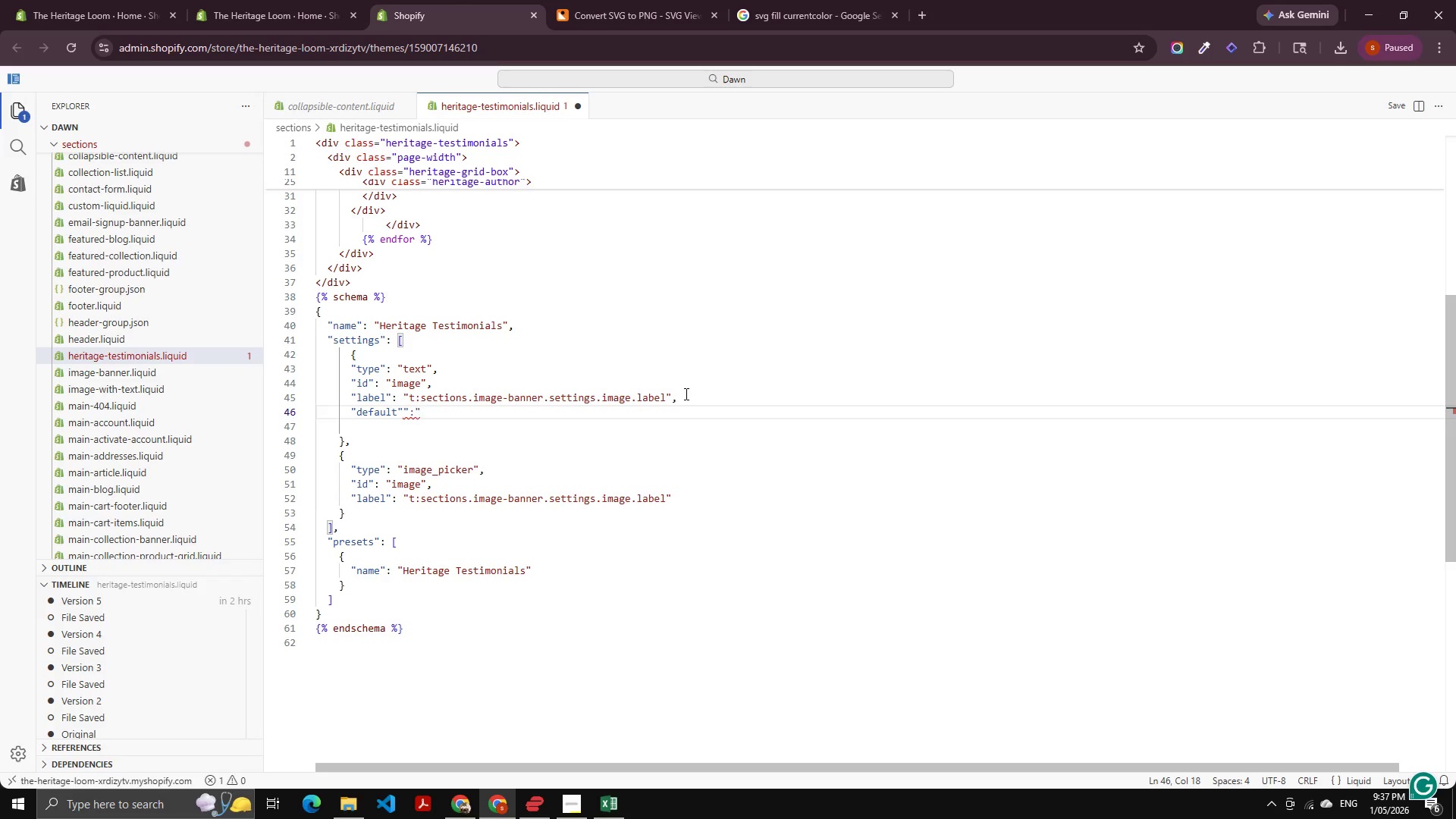 
key(Shift+Quote)
 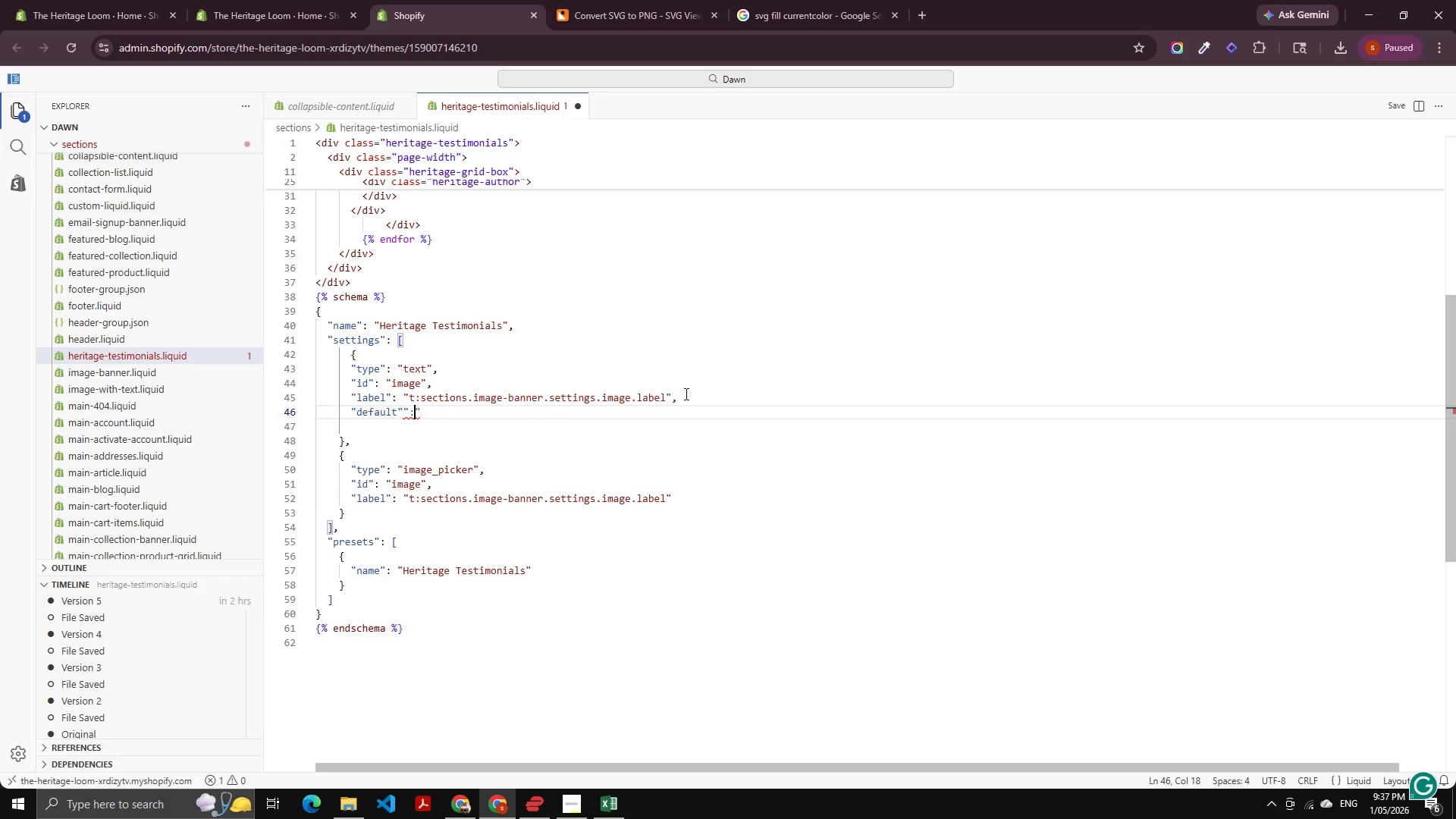 
key(Backspace)
 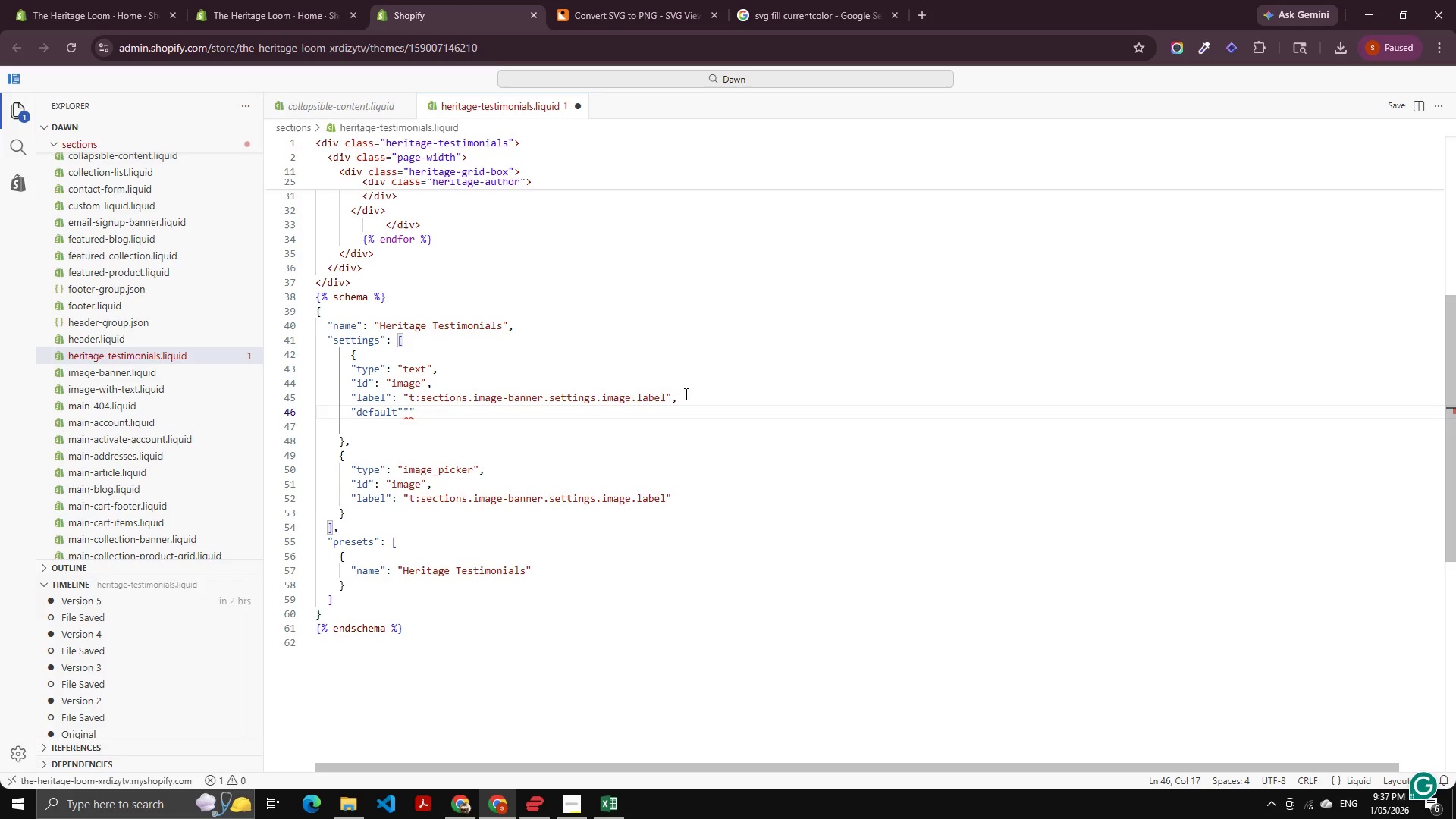 
key(Backspace)
 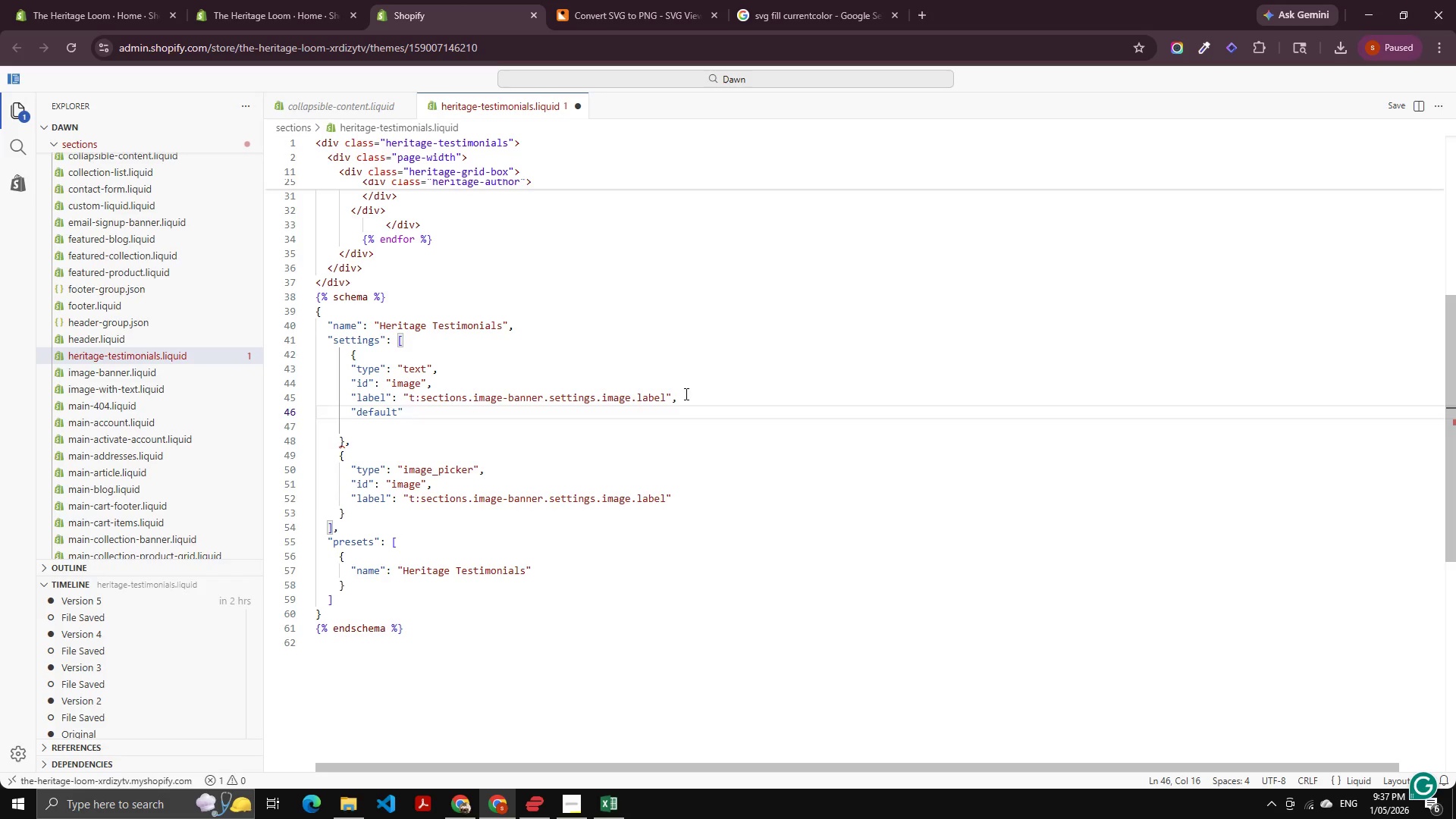 
key(Shift+Semicolon)
 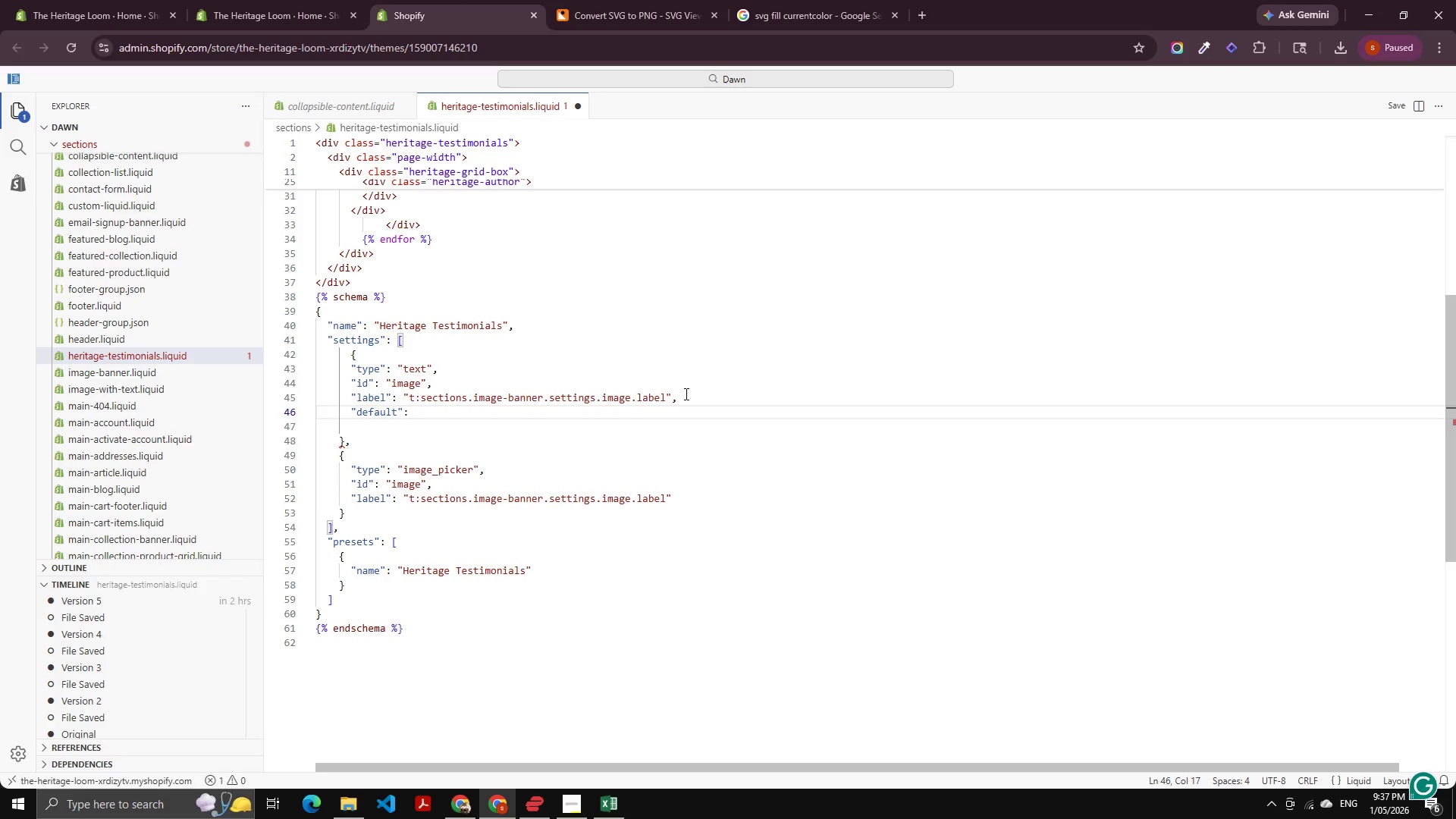 
key(Shift+Quote)
 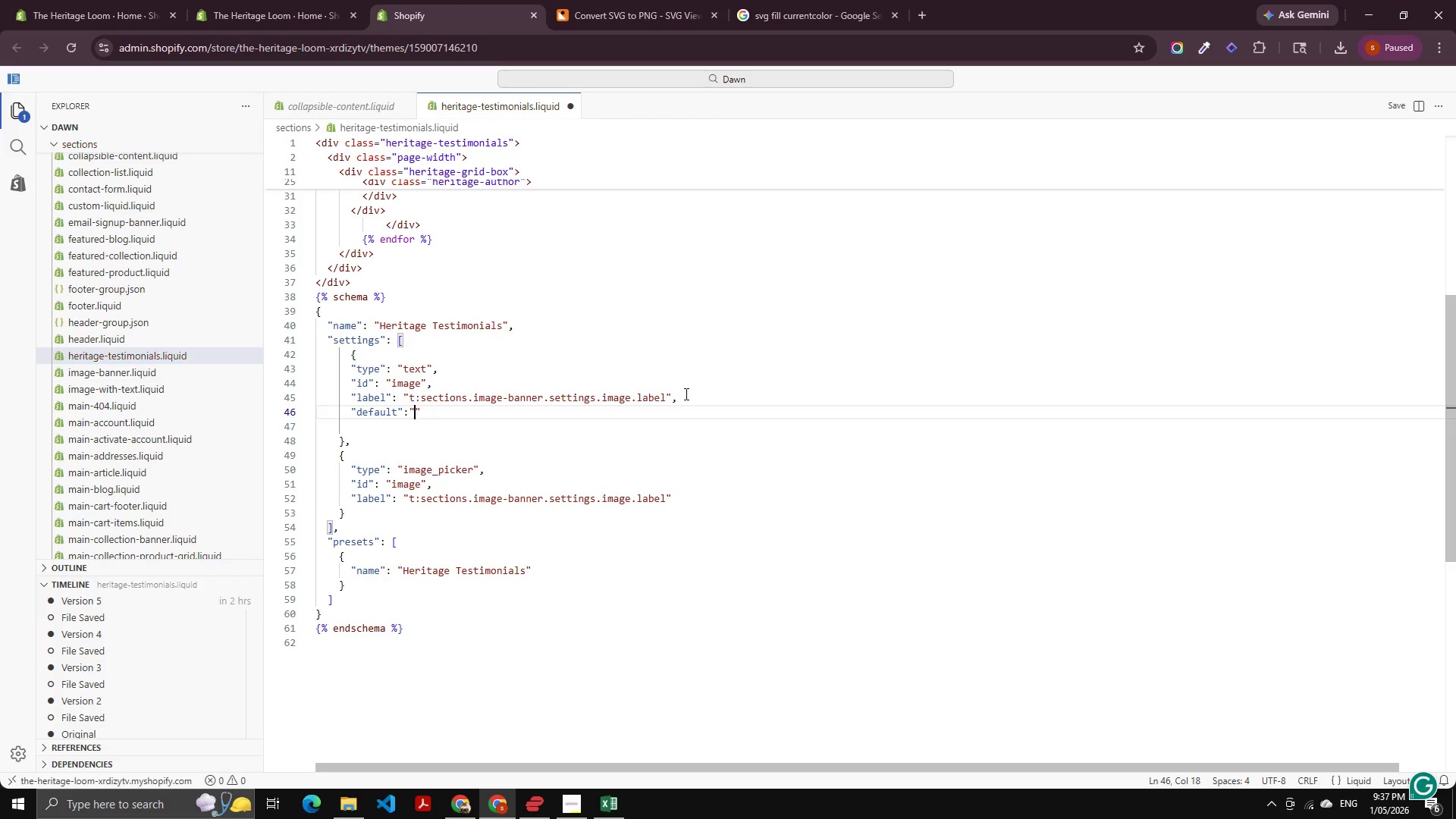 
key(Control+B)
 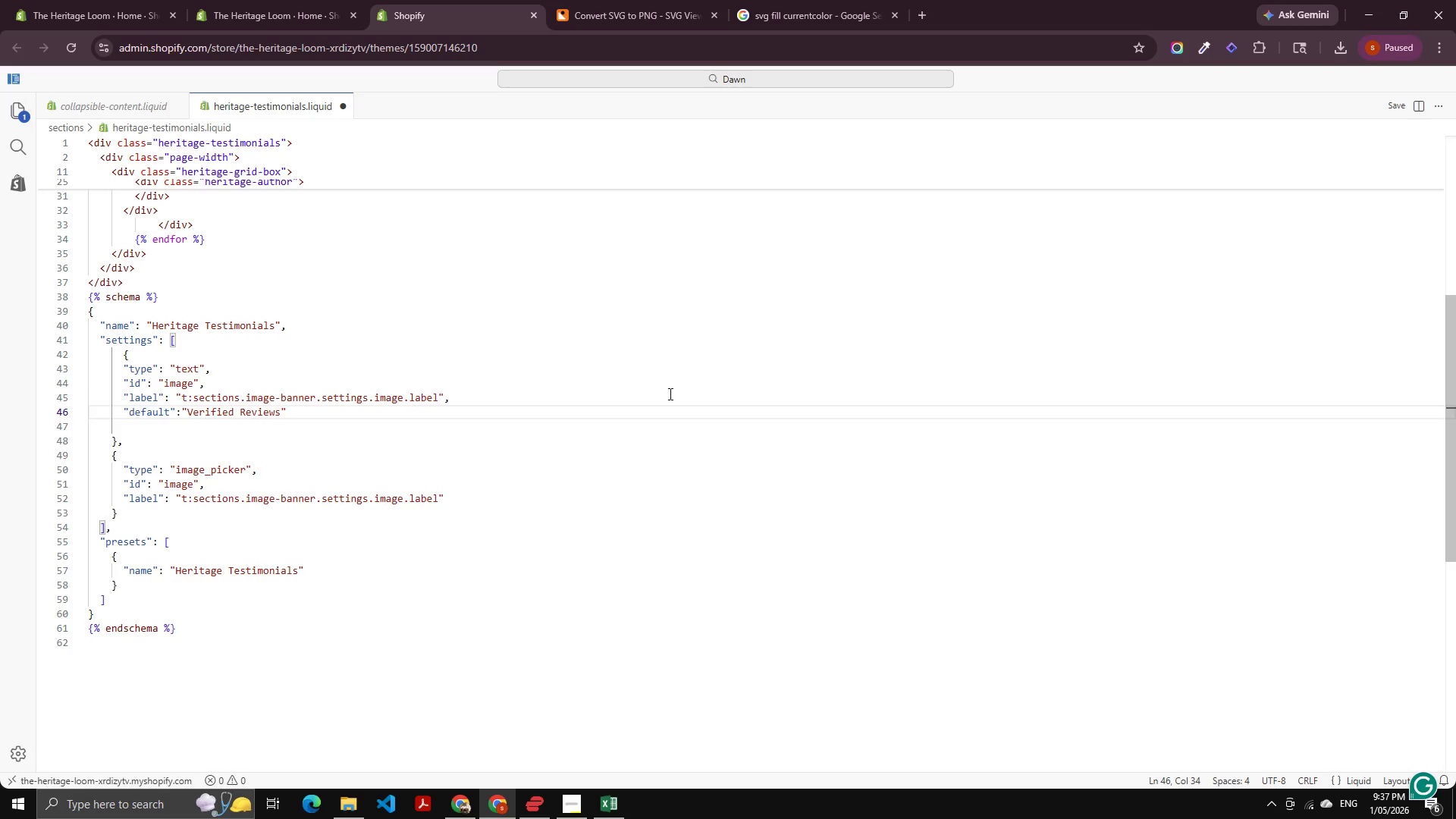 
key(Control+V)
 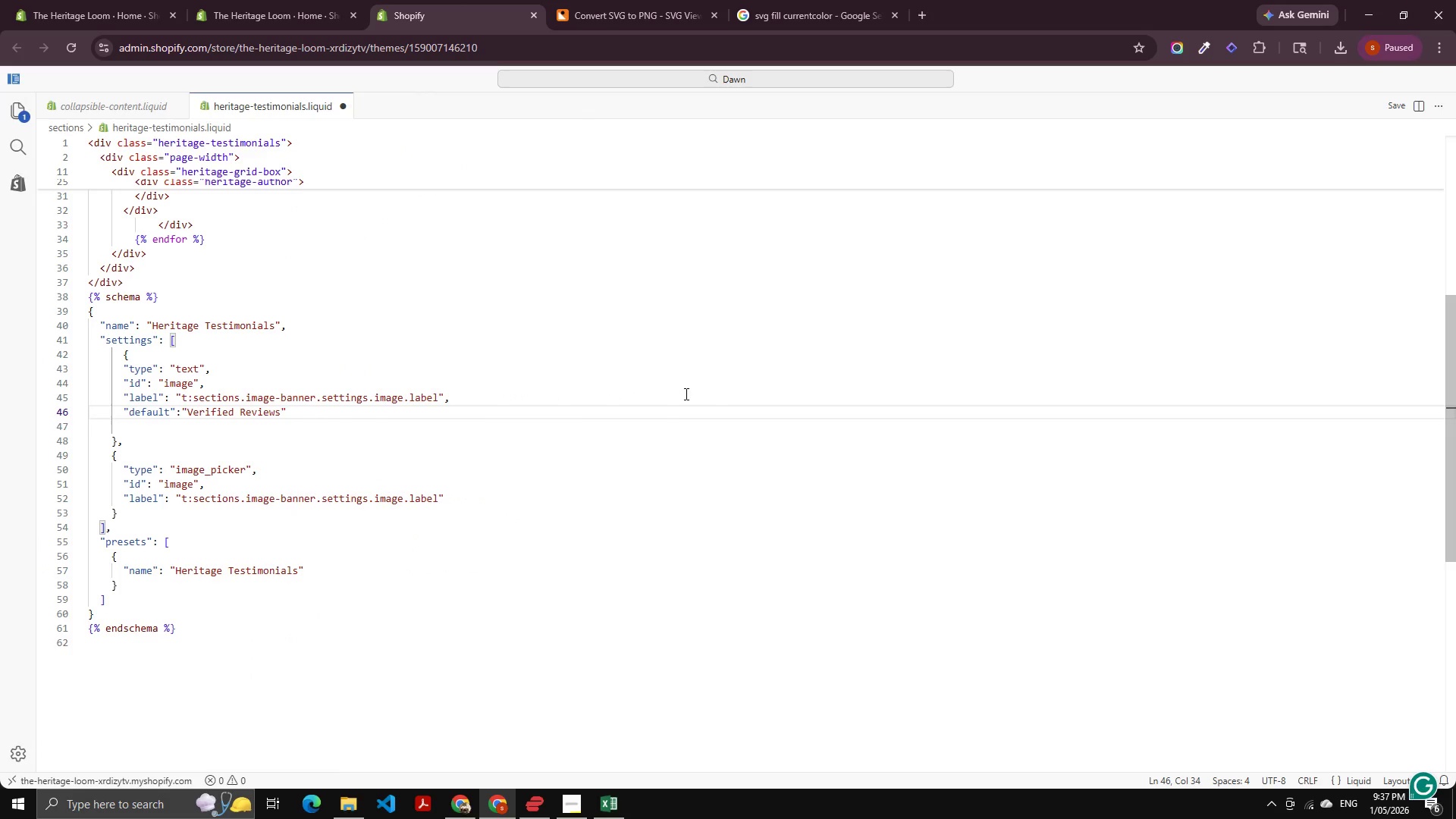 
key(Control+Z)
 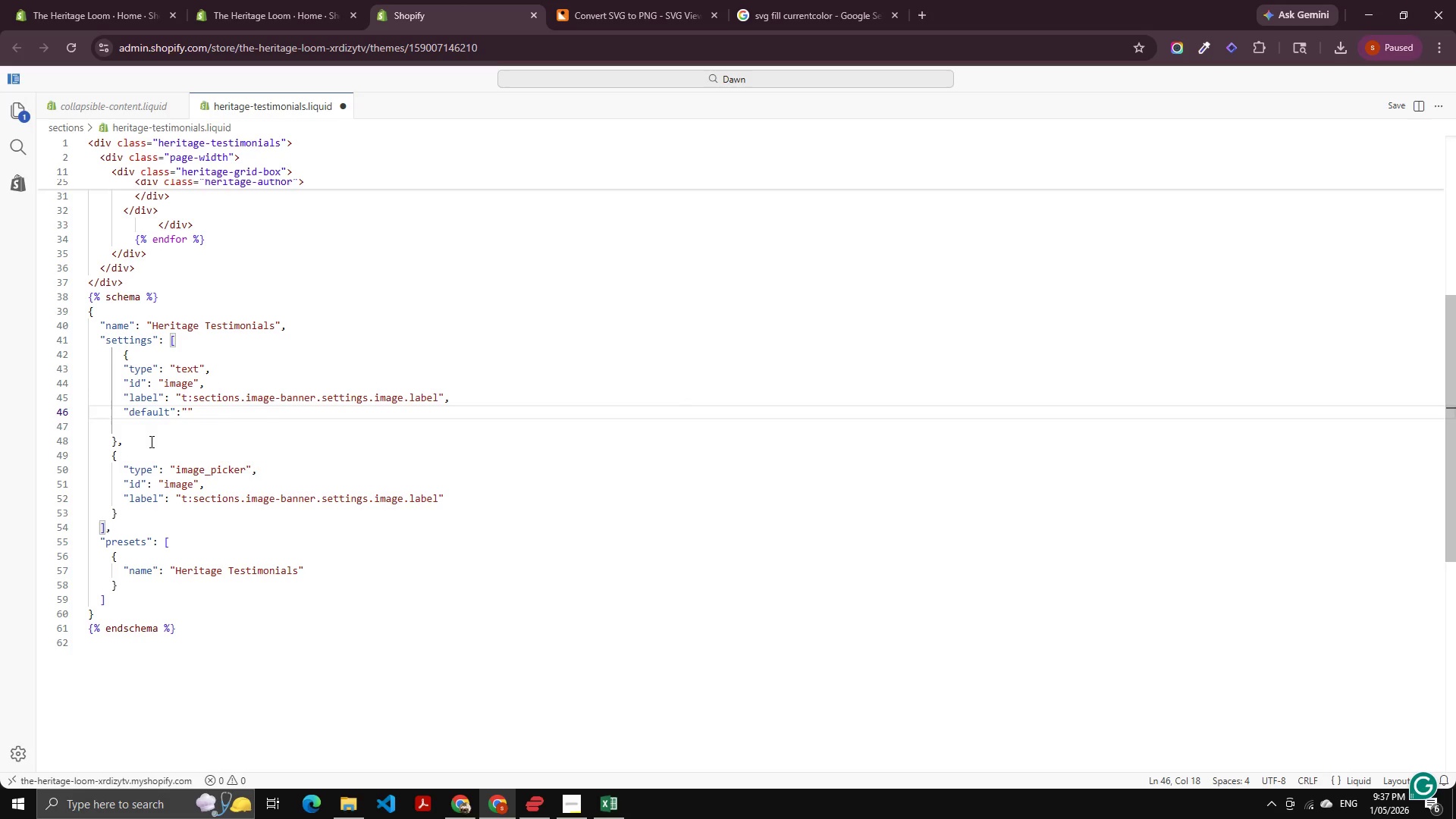 
key(Control+Y)
 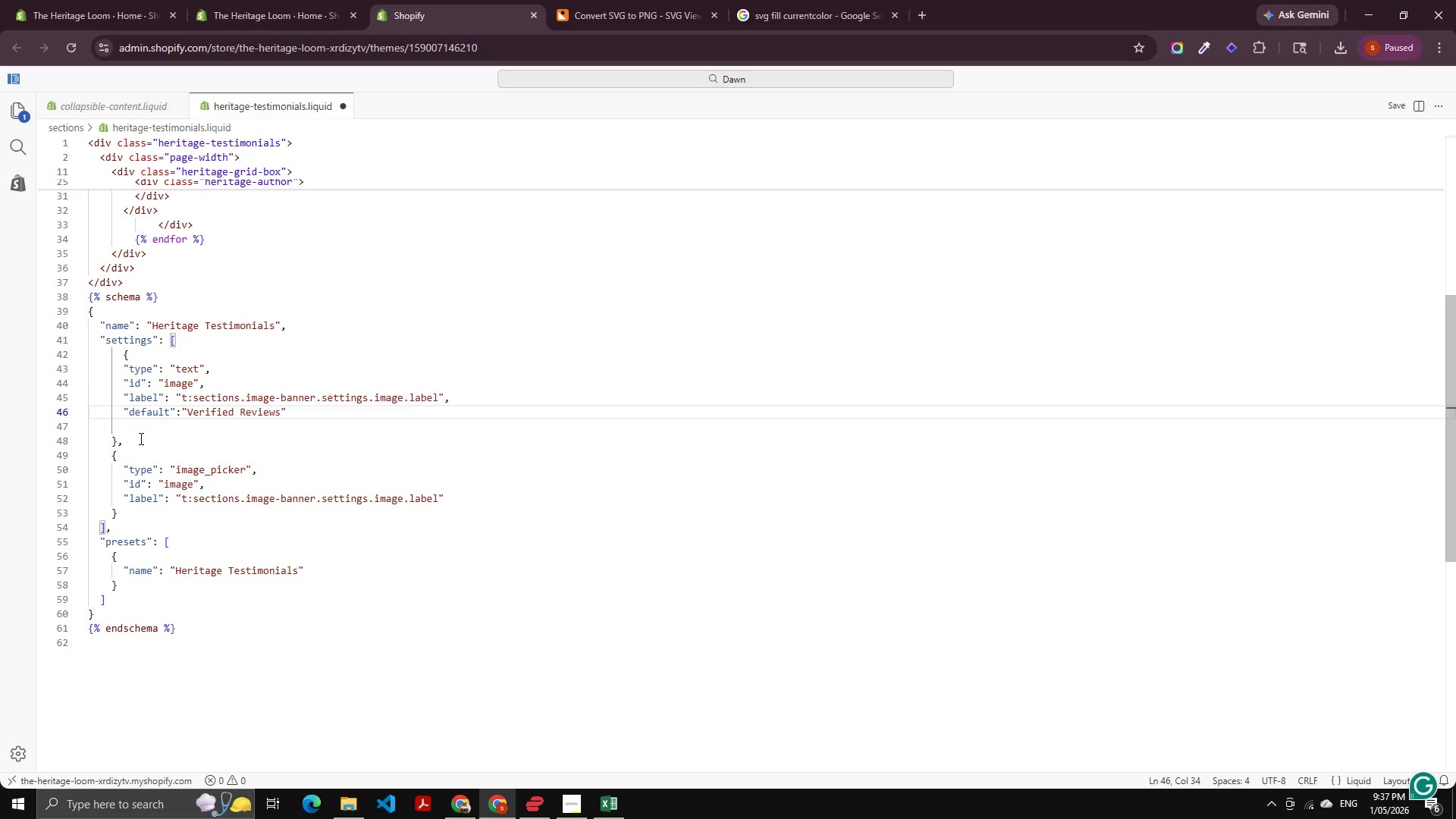 
key(Control+B)
 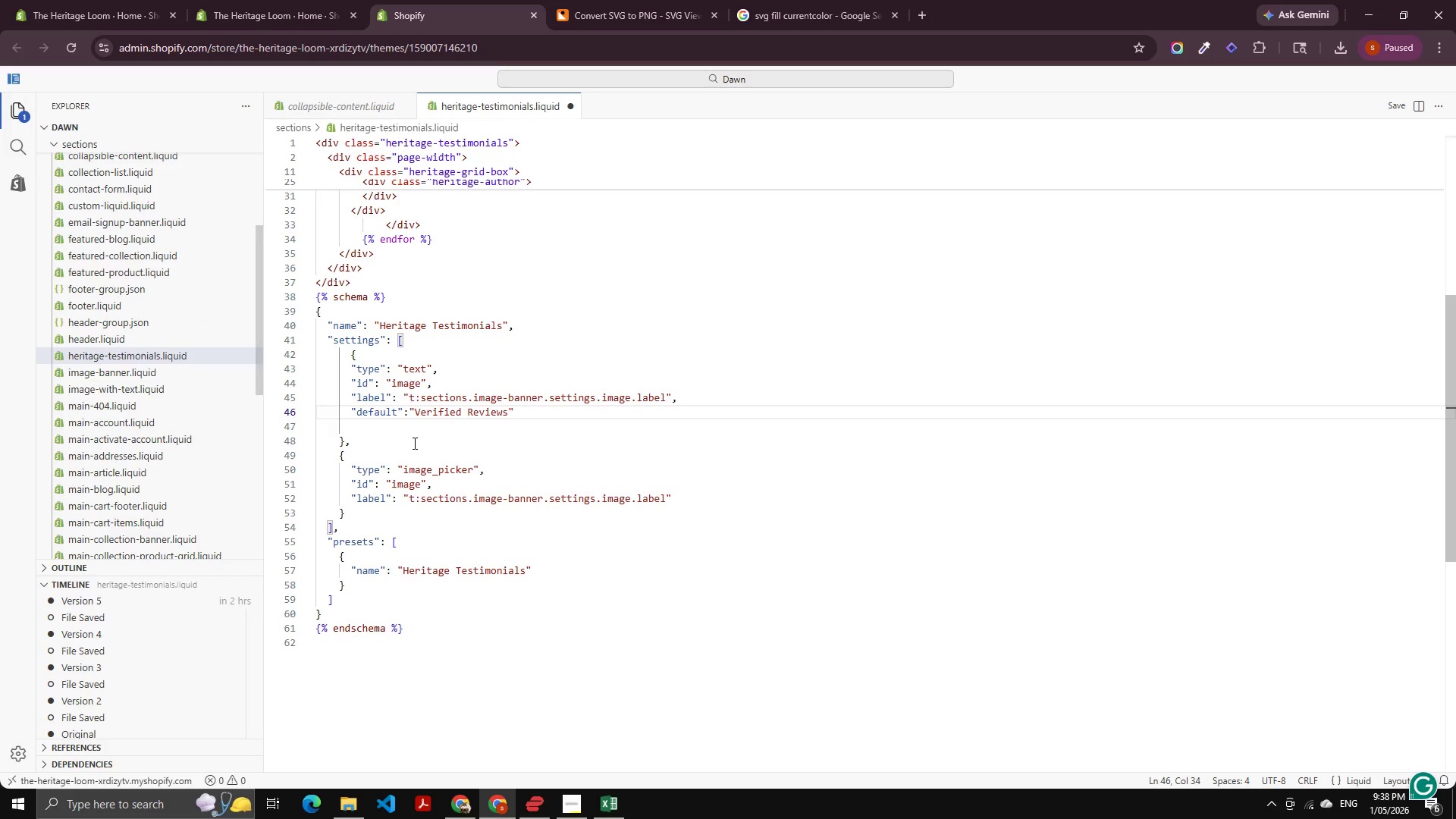 
left_click([372, 427])
 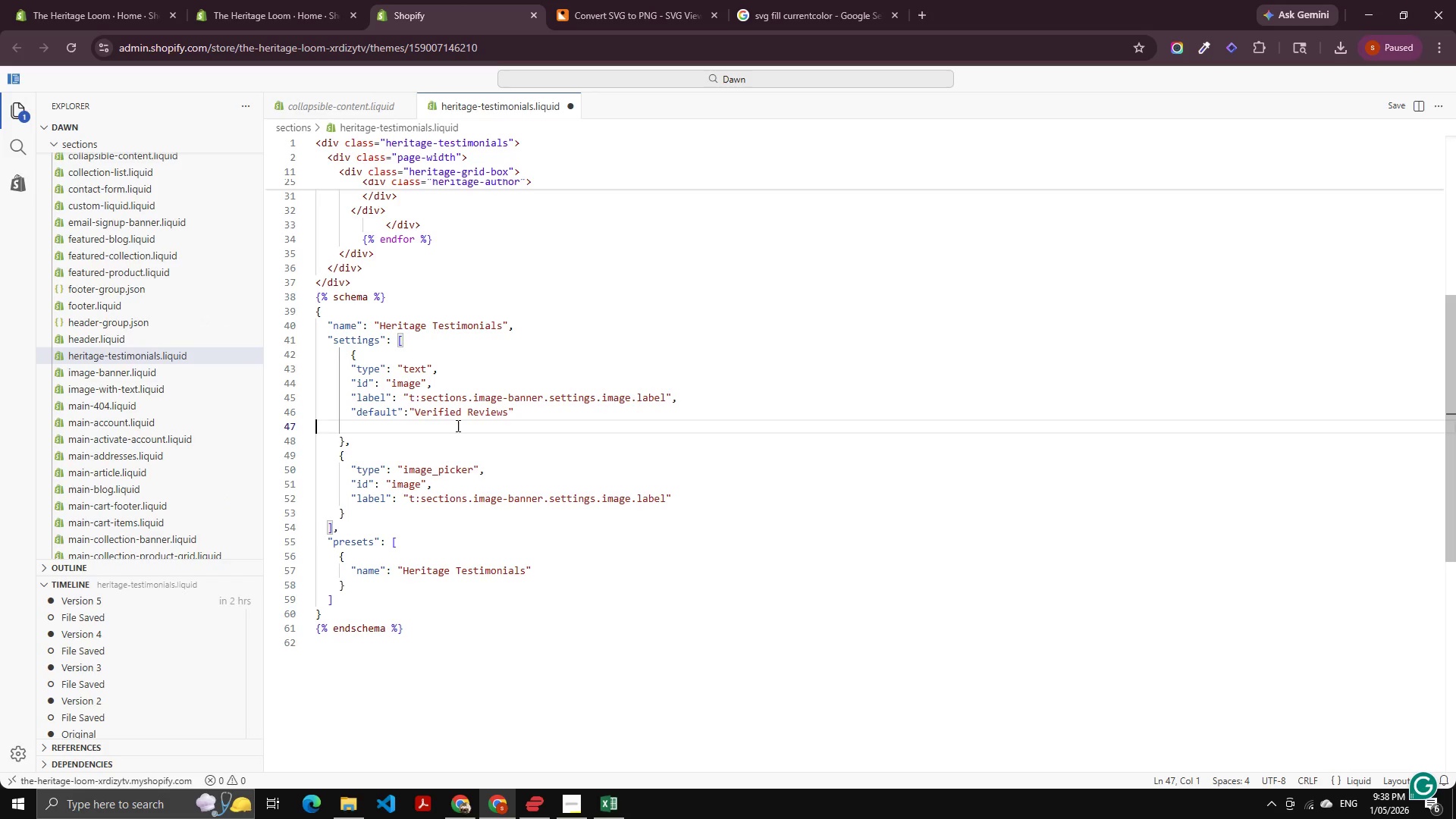 
key(Backspace)
 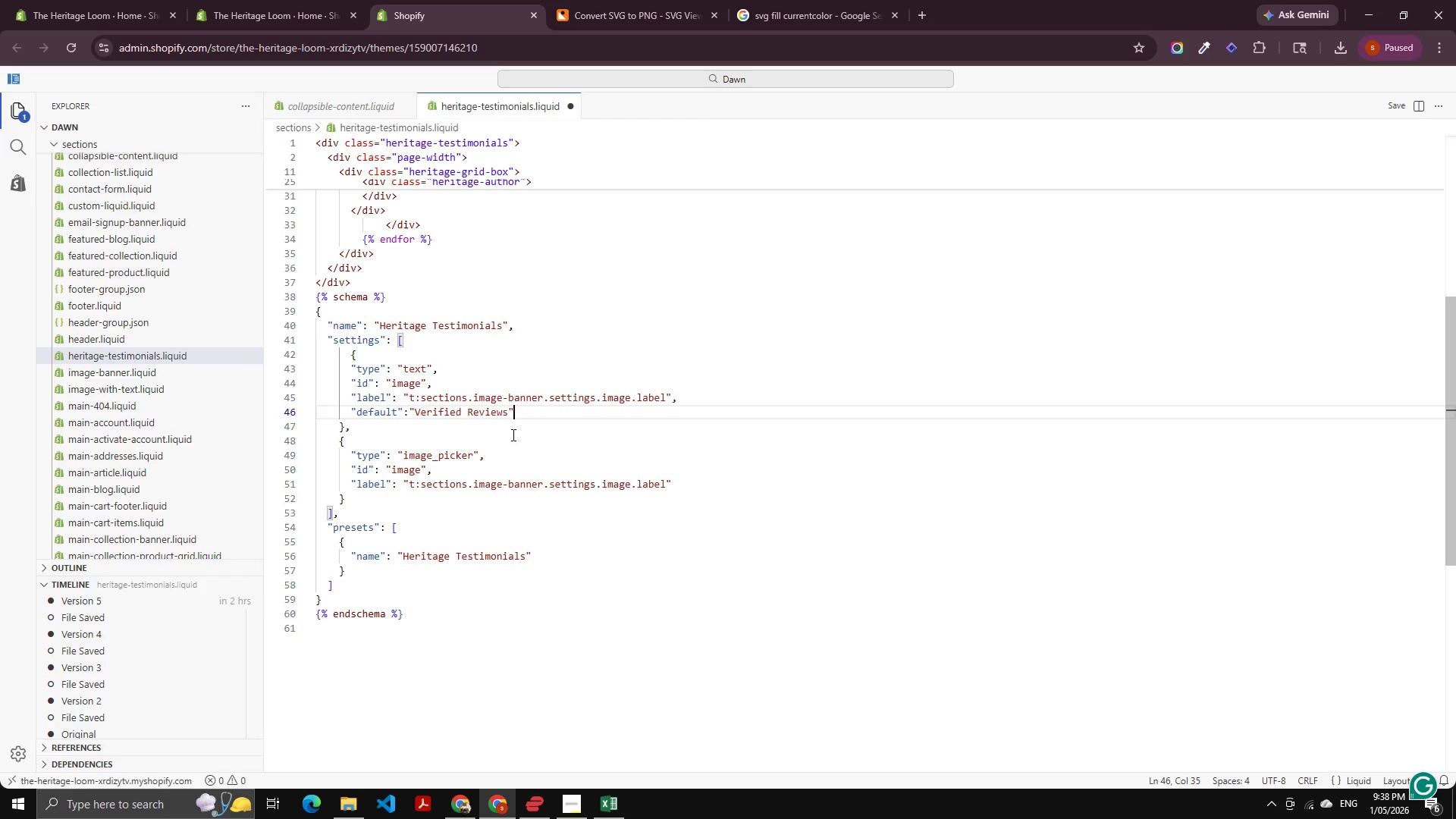 
wait(12.25)
 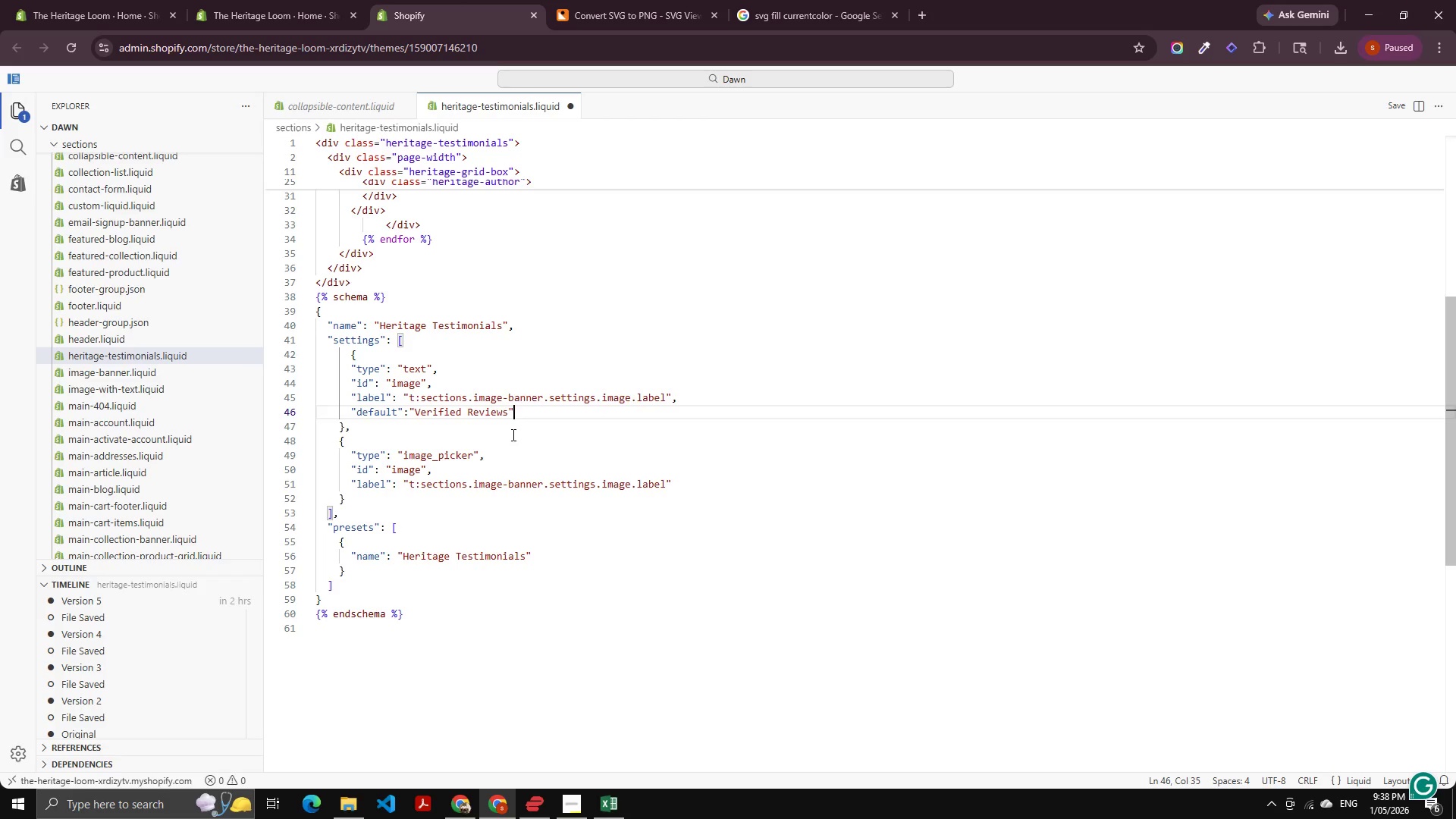 
double_click([406, 379])
 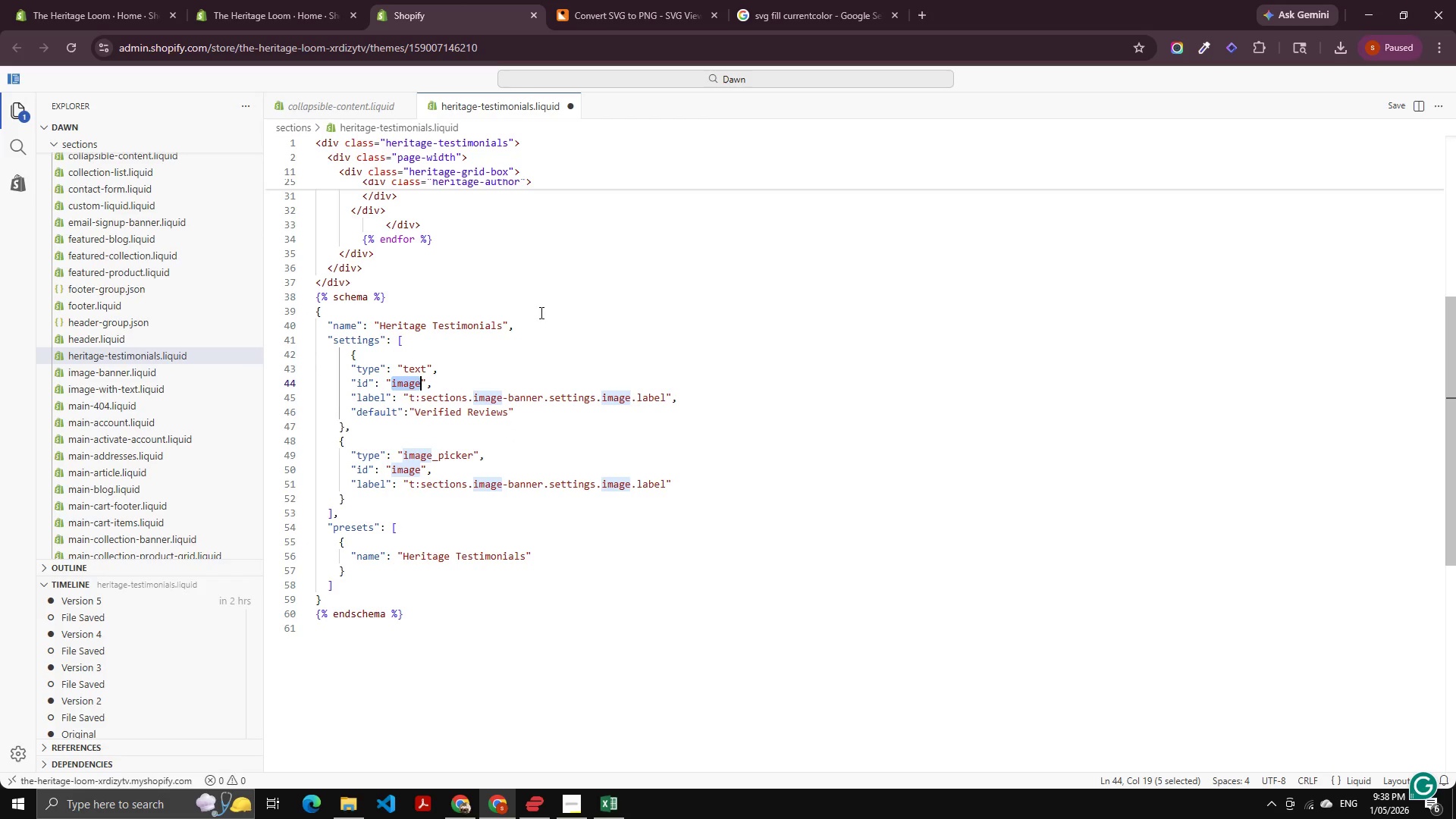 
scroll: coordinate [540, 312], scroll_direction: none, amount: 0.0
 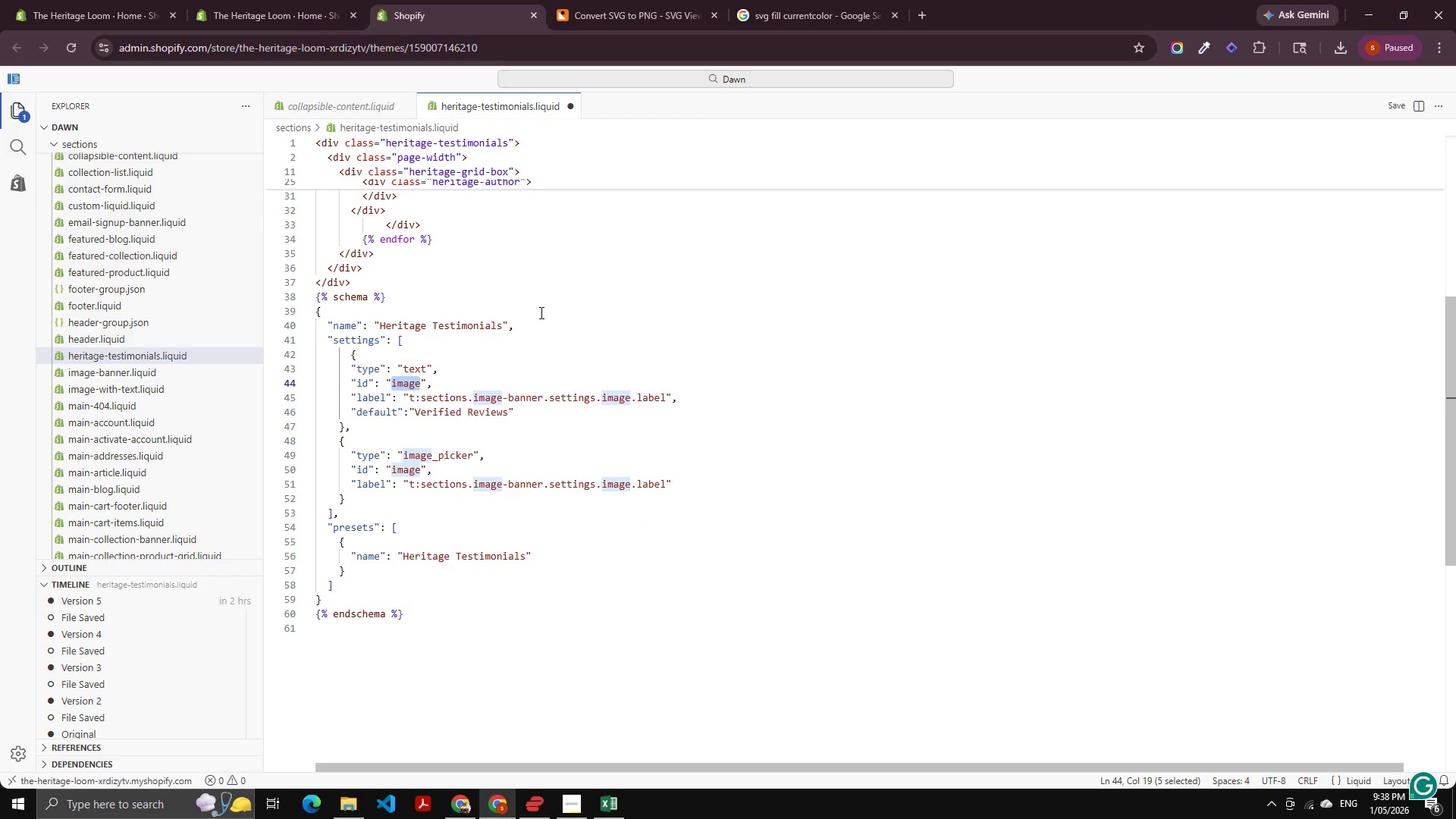 
scroll: coordinate [541, 312], scroll_direction: up, amount: 2.0
 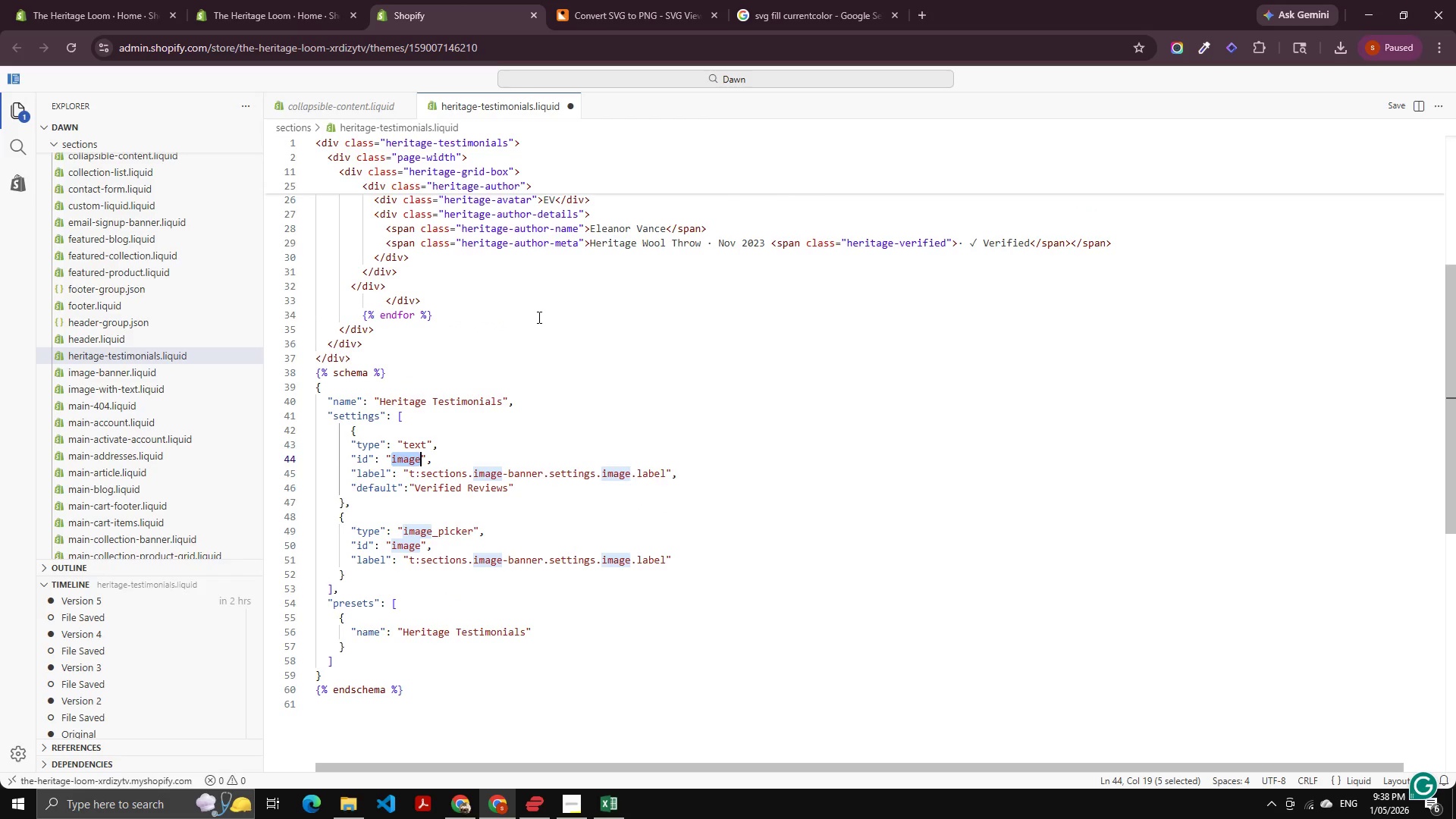 
type(hading)
key(Backspace)
key(Backspace)
key(Backspace)
key(Backspace)
key(Backspace)
type(eading_)
 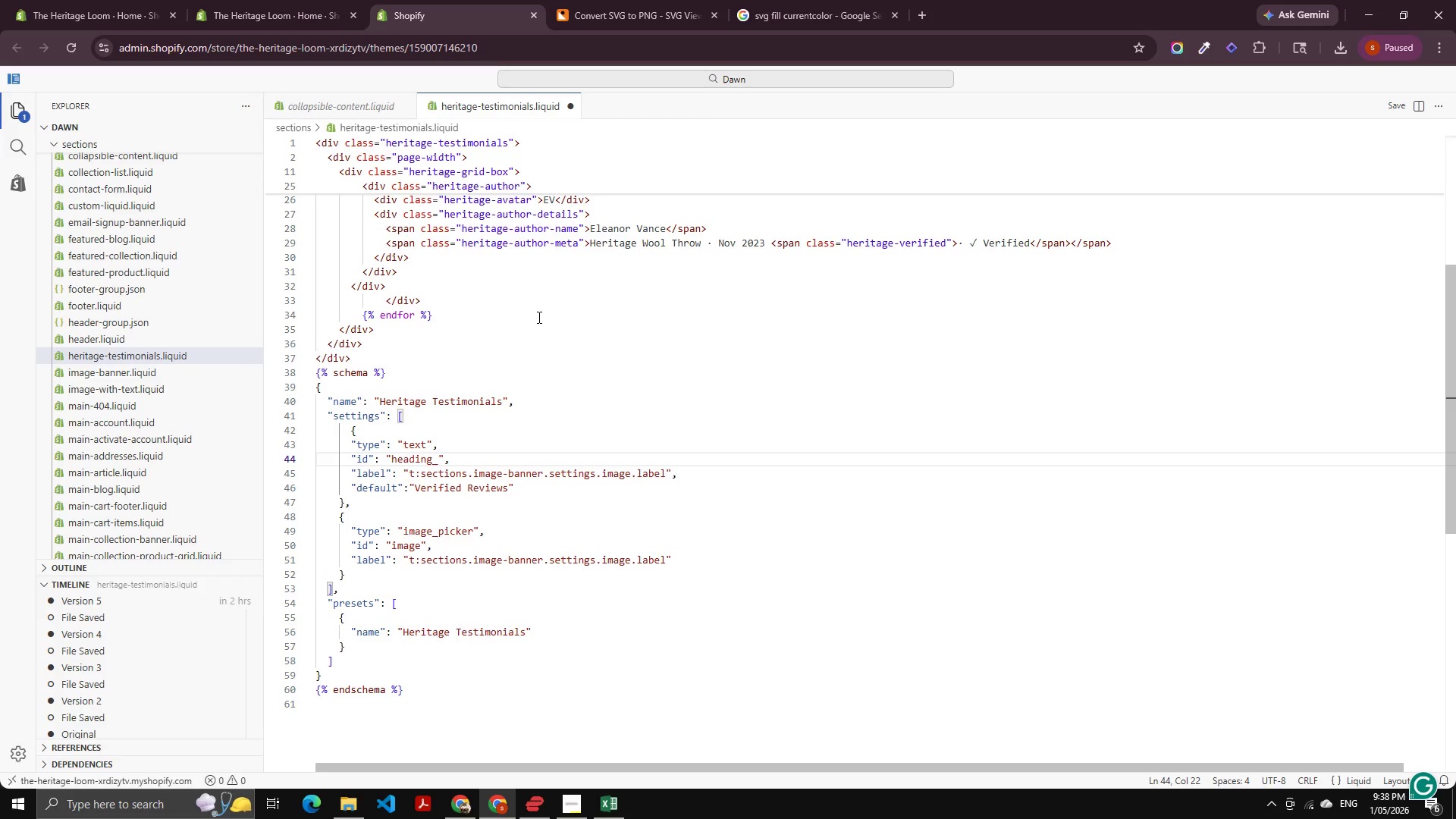 
type(caption)
 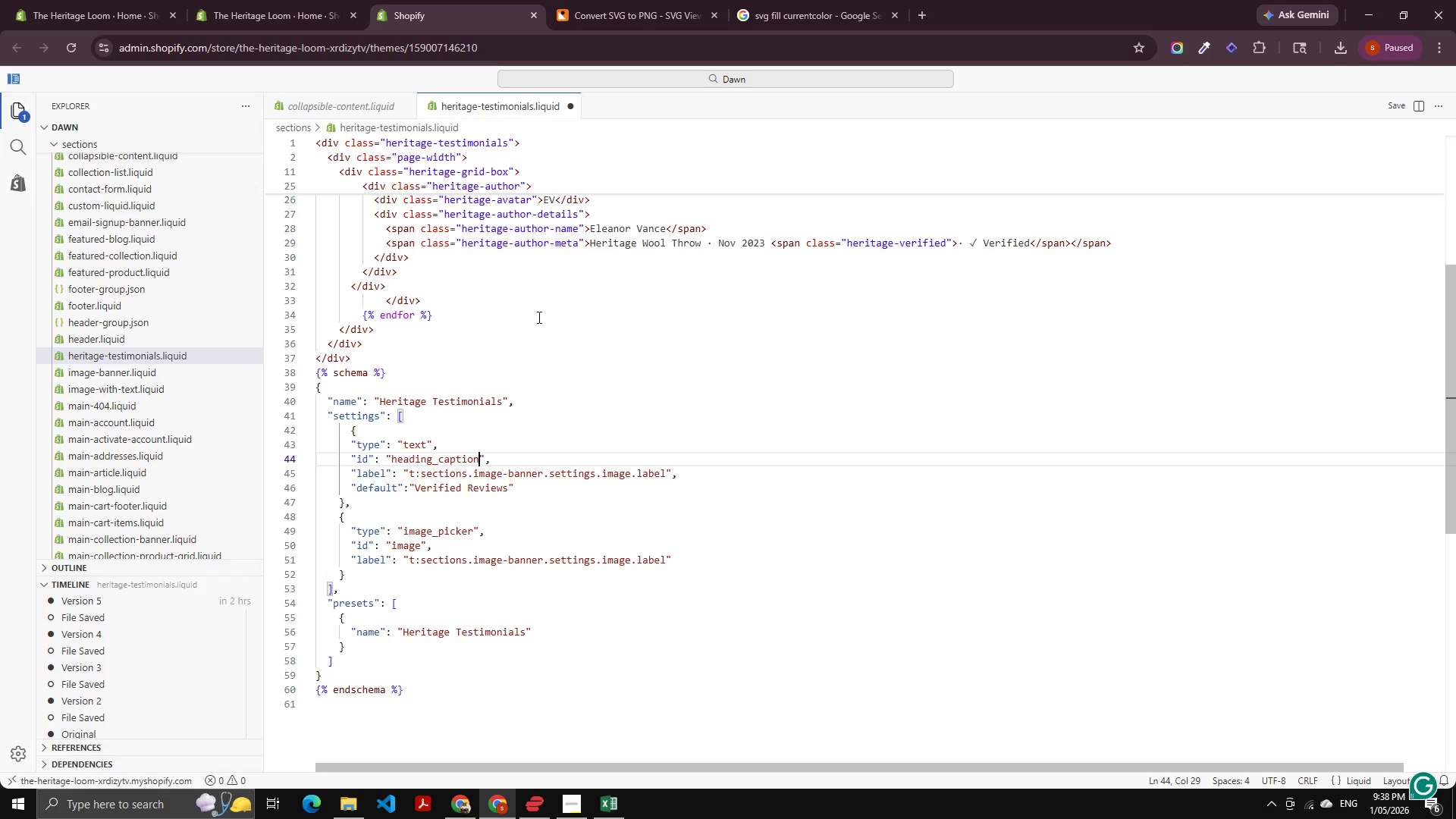 
key(ArrowDown)
 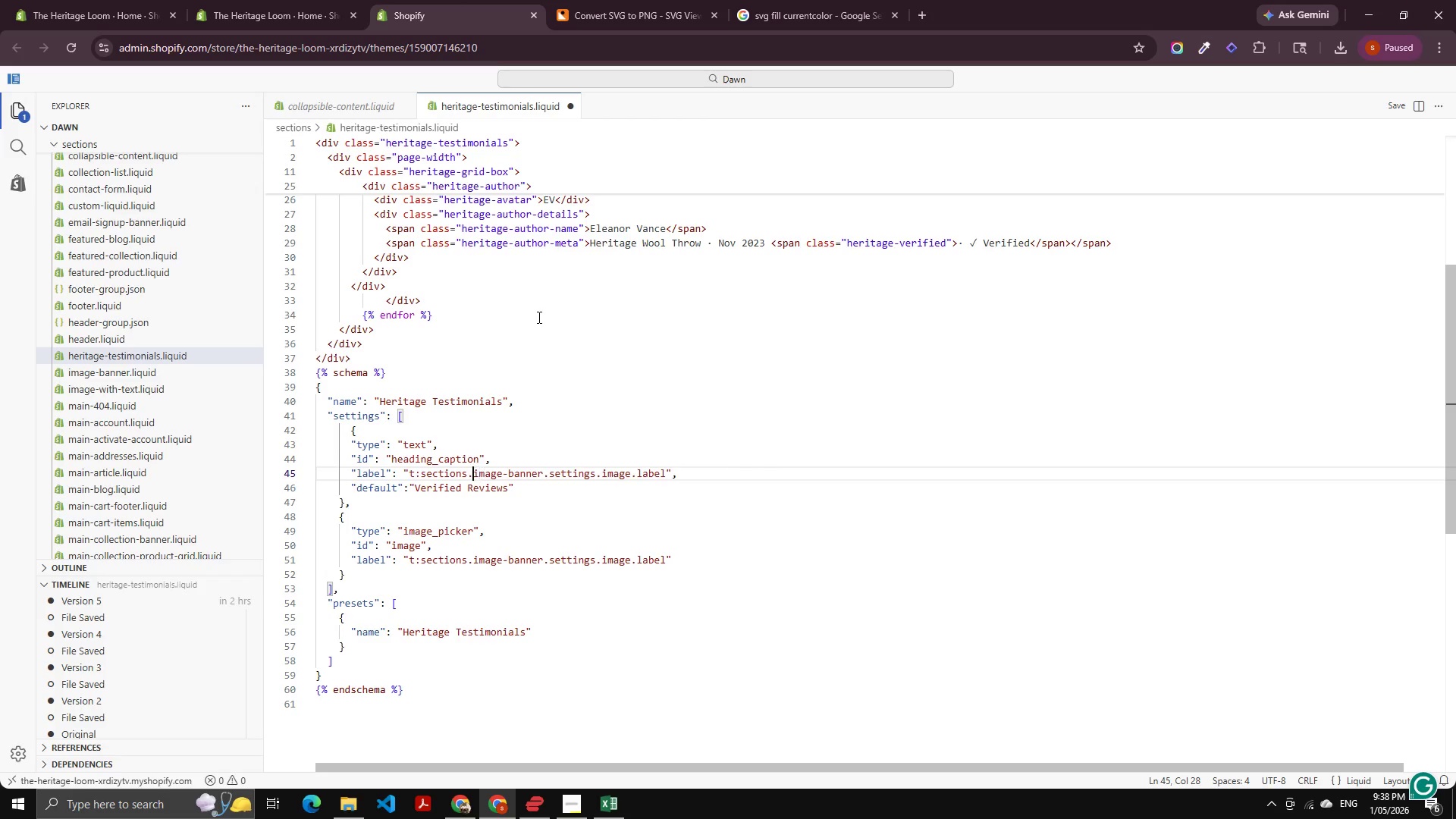 
key(ArrowLeft)
 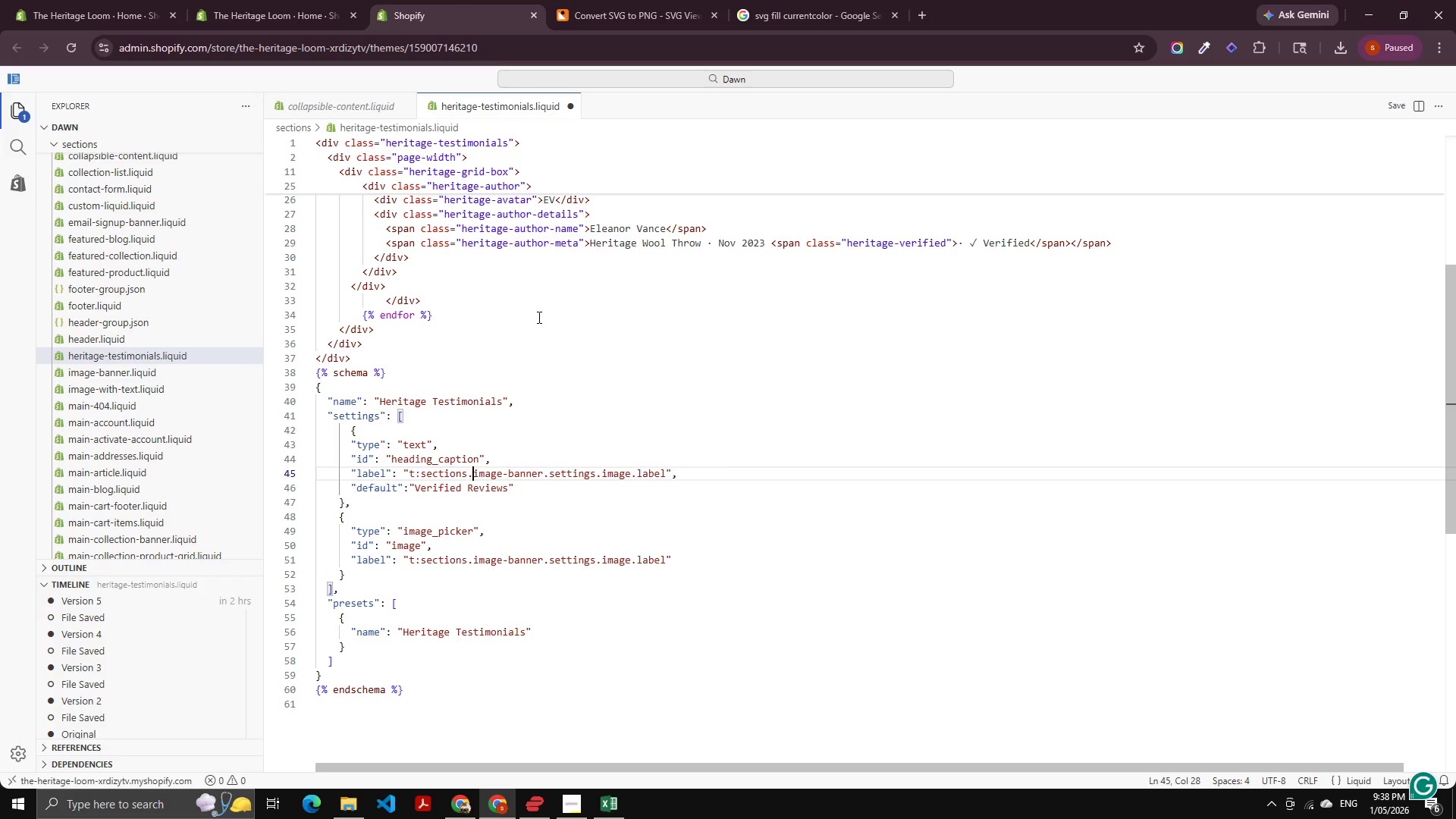 
key(Control+ArrowLeft)
 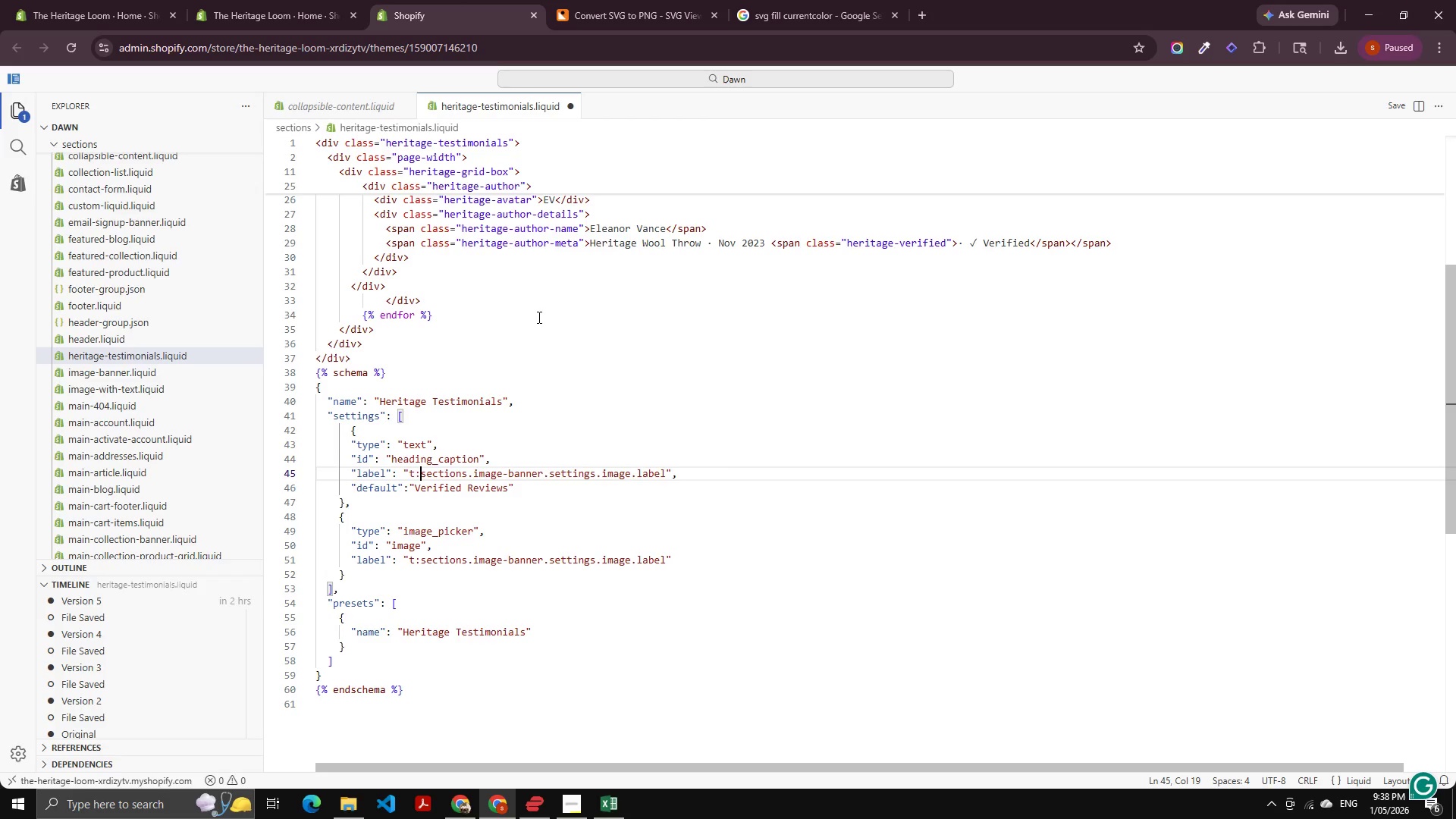 
key(Control+ArrowLeft)
 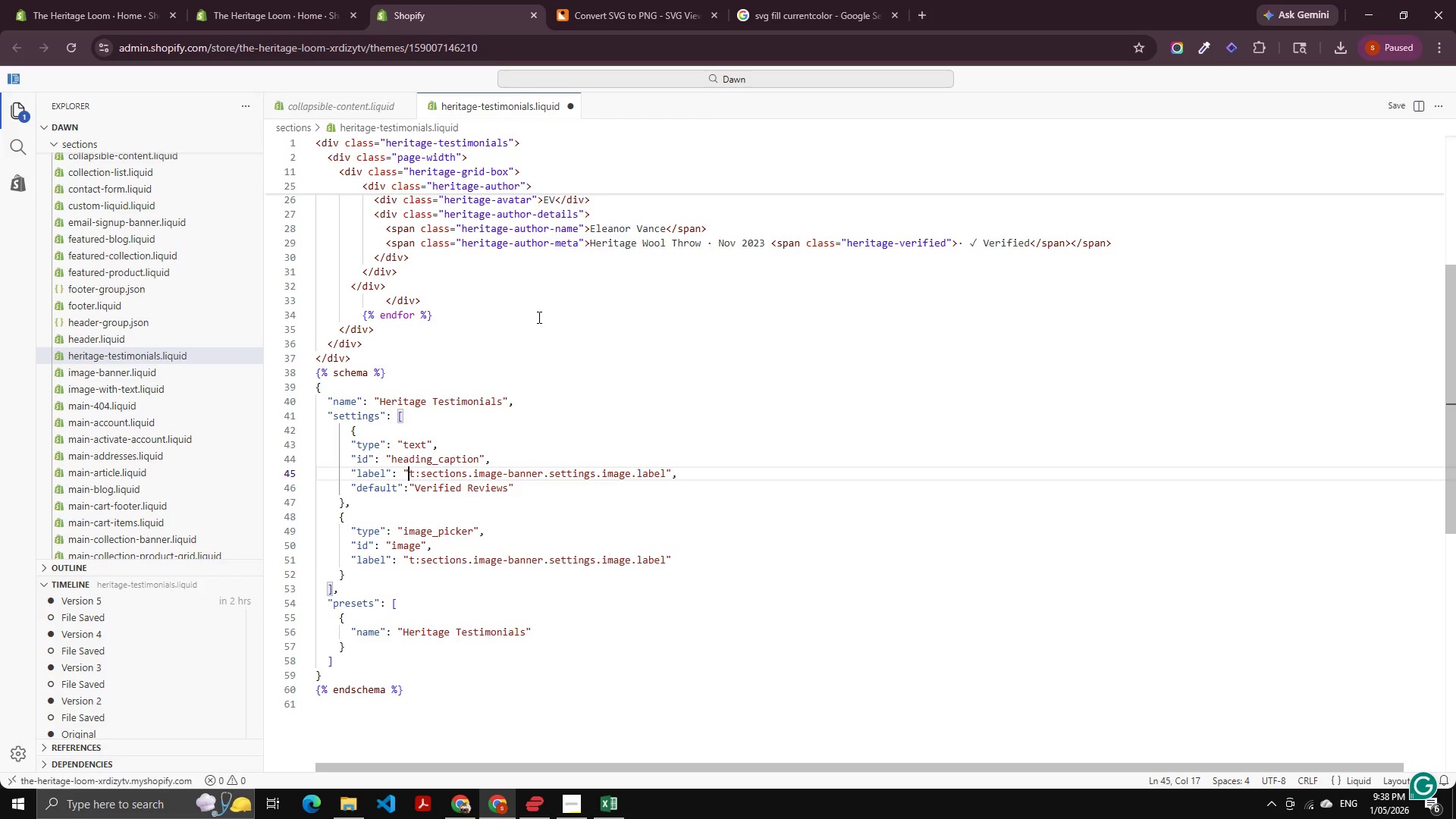 
key(Control+Shift+ArrowRight)
 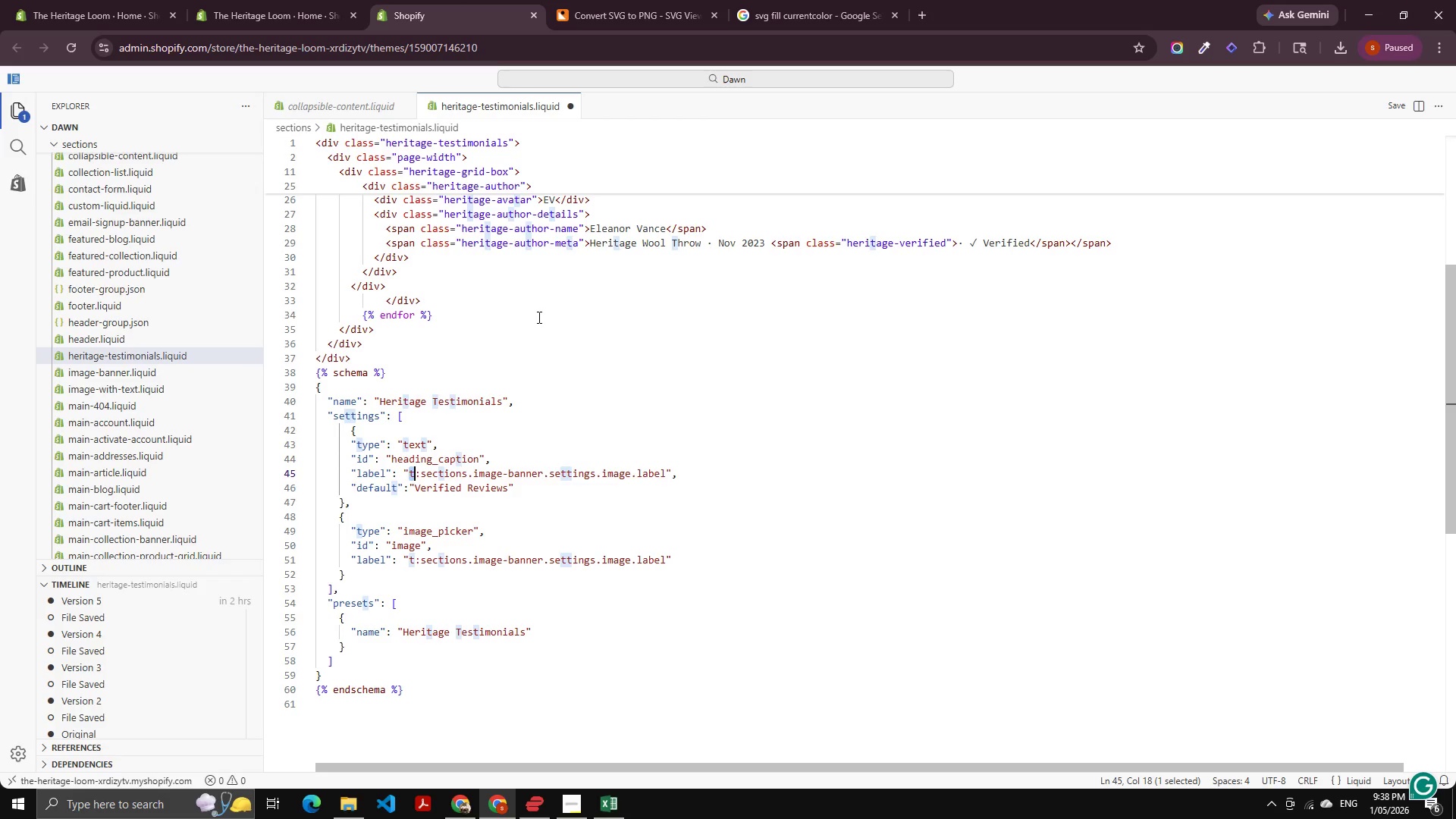 
key(Control+Shift+ArrowRight)
 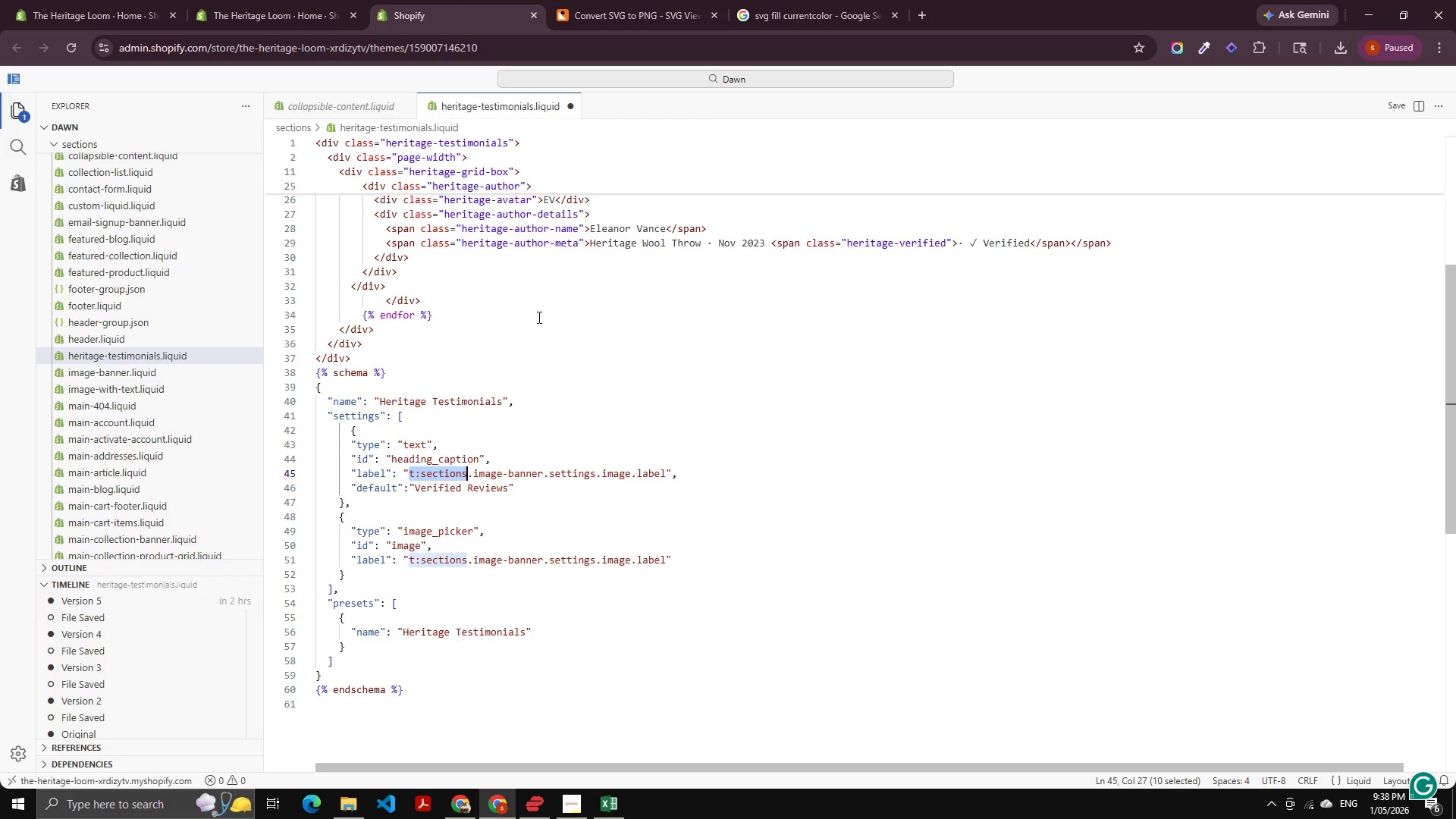 
key(Control+Shift+ArrowRight)
 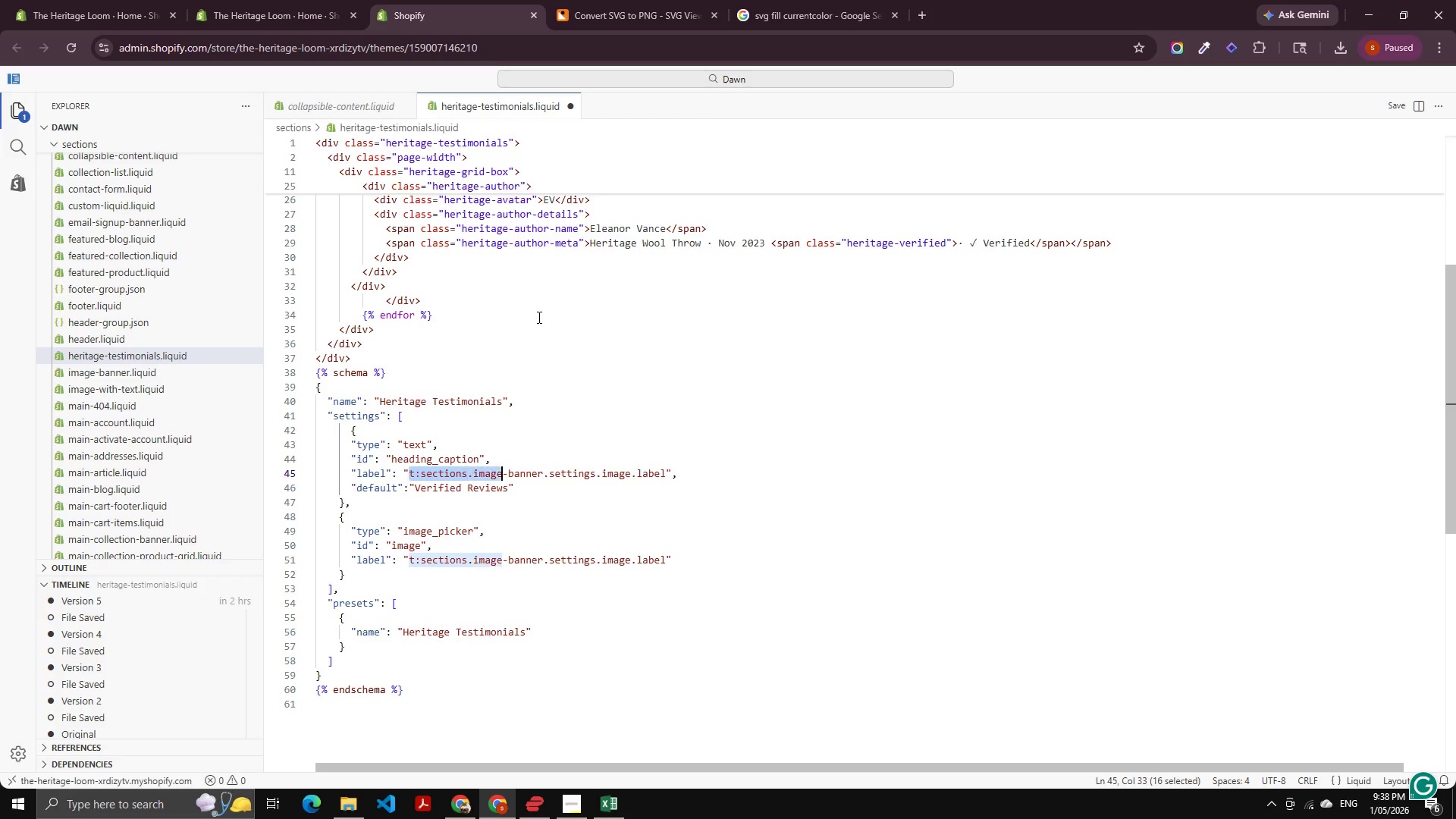 
key(Control+Shift+ArrowRight)
 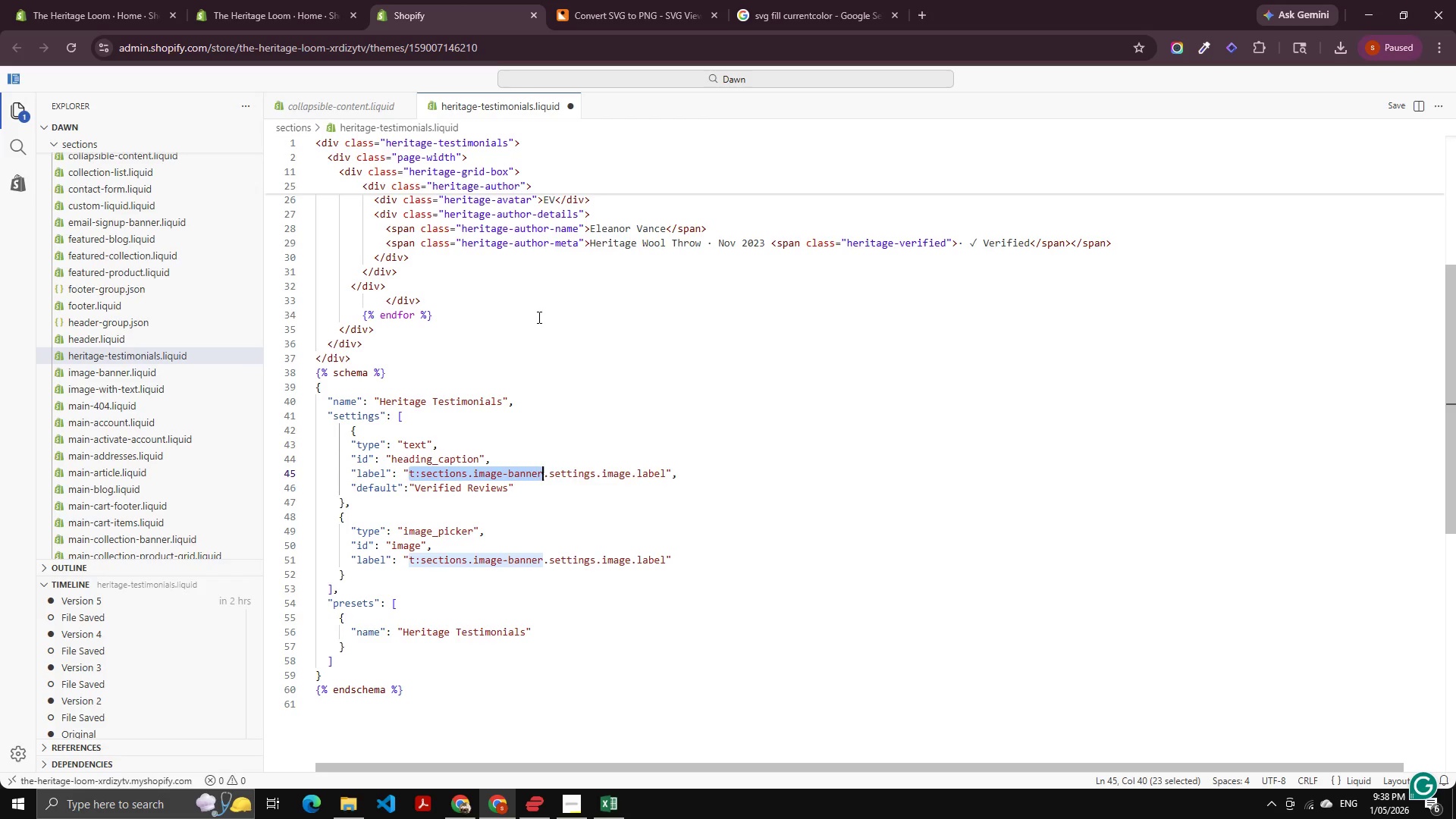 
key(Control+Shift+ArrowRight)
 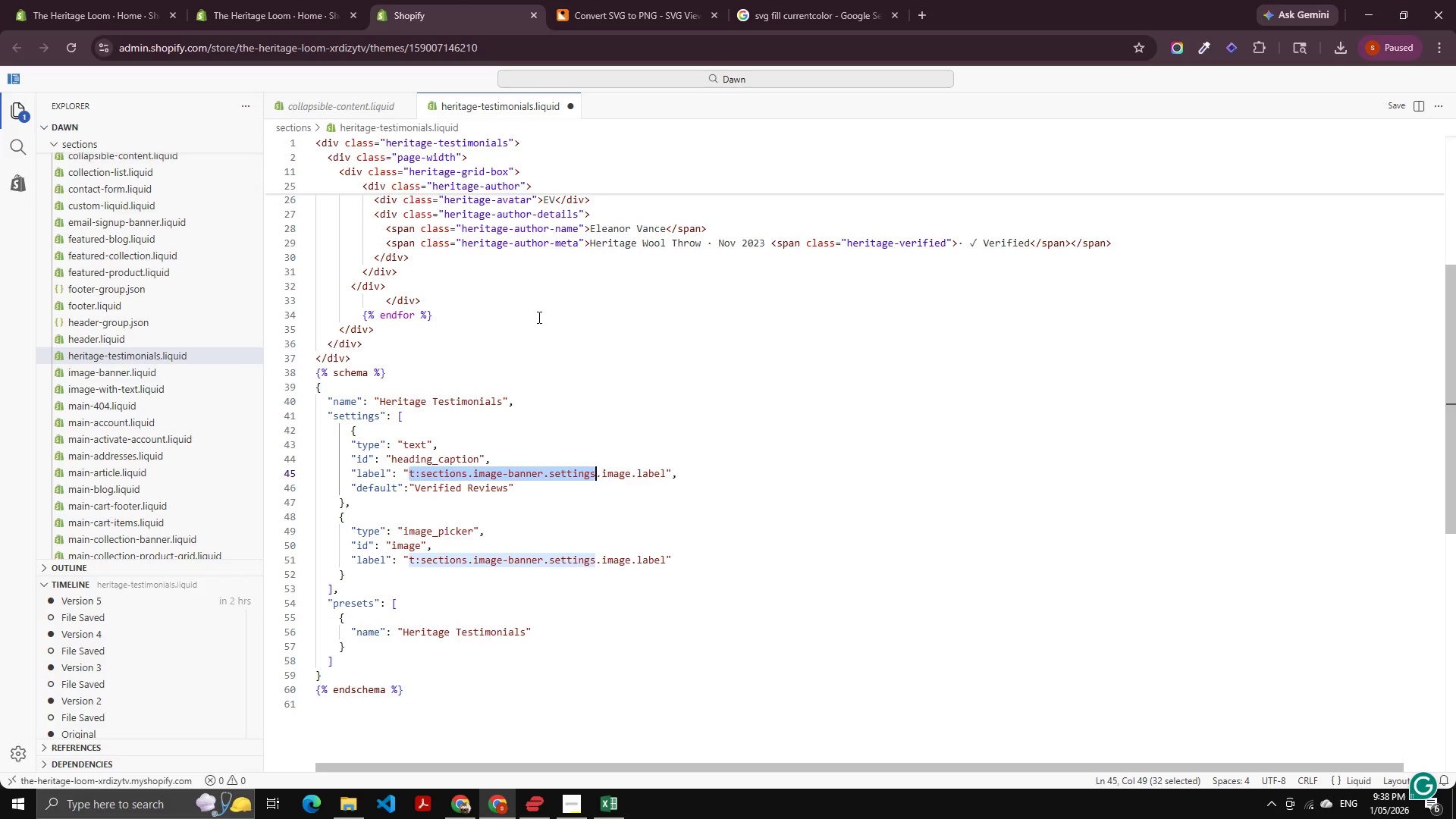 
key(Control+Shift+ArrowRight)
 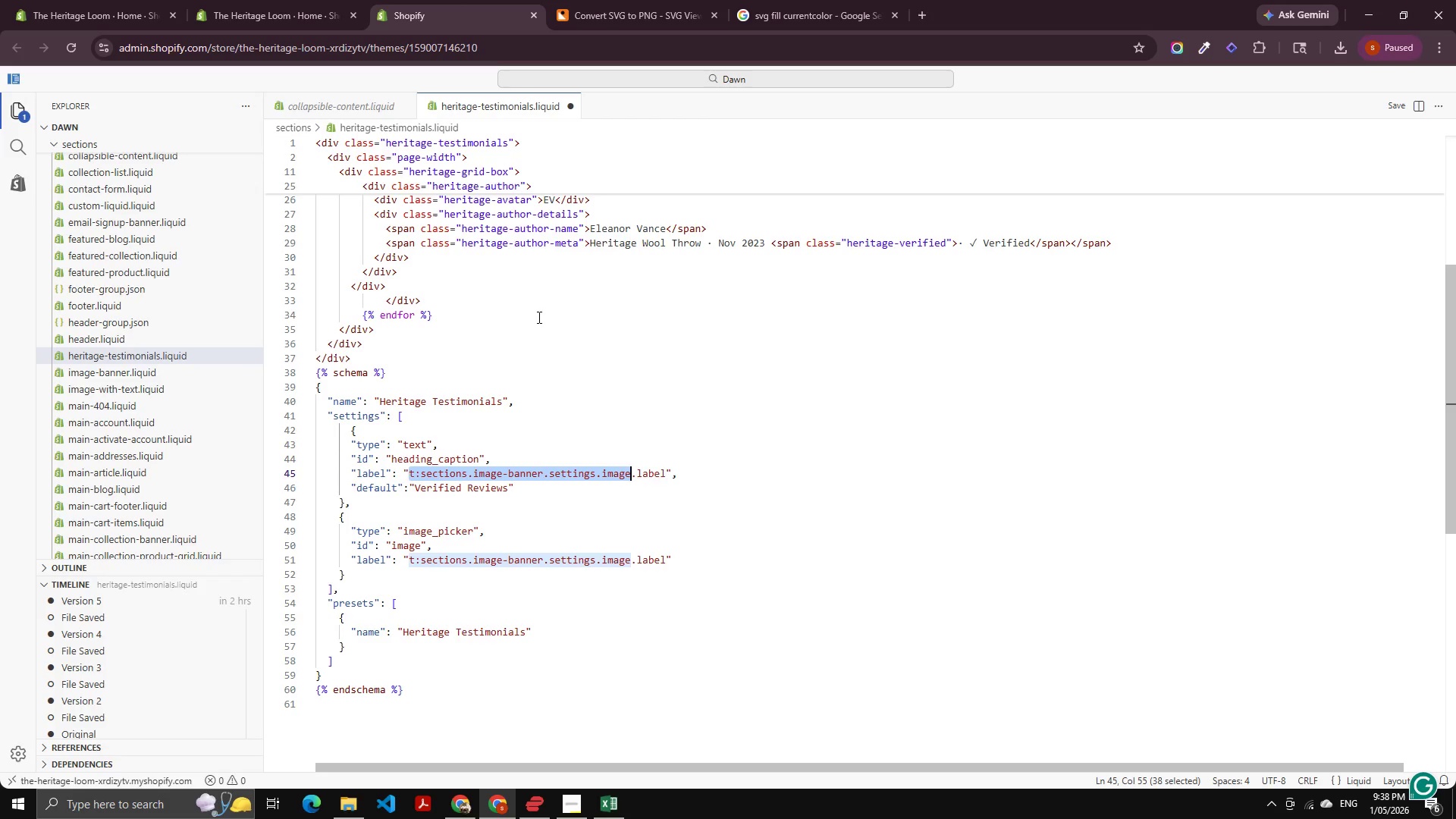 
key(Control+Shift+ArrowRight)
 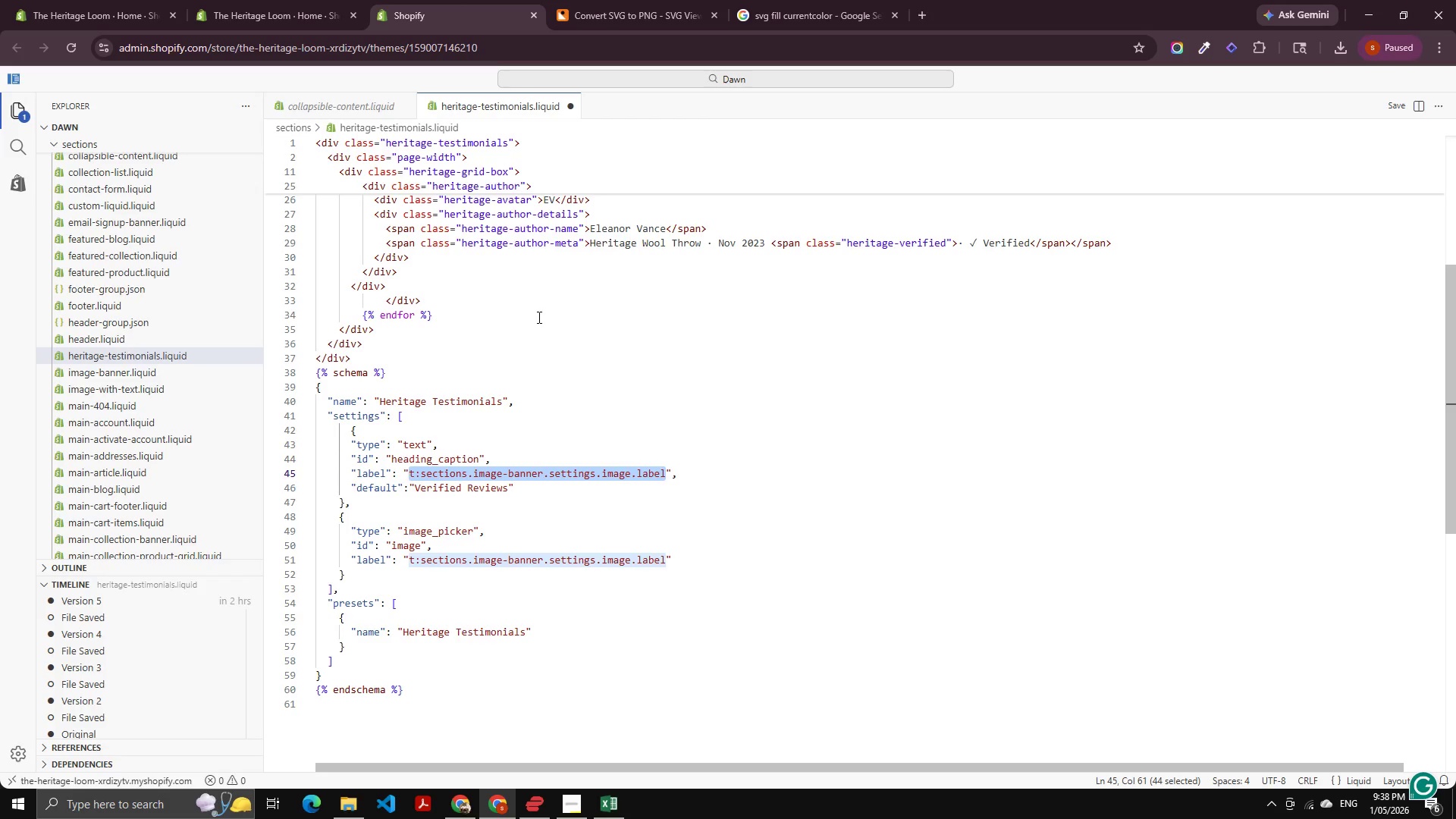 
hold_key(key=ShiftLeft, duration=1.5)
 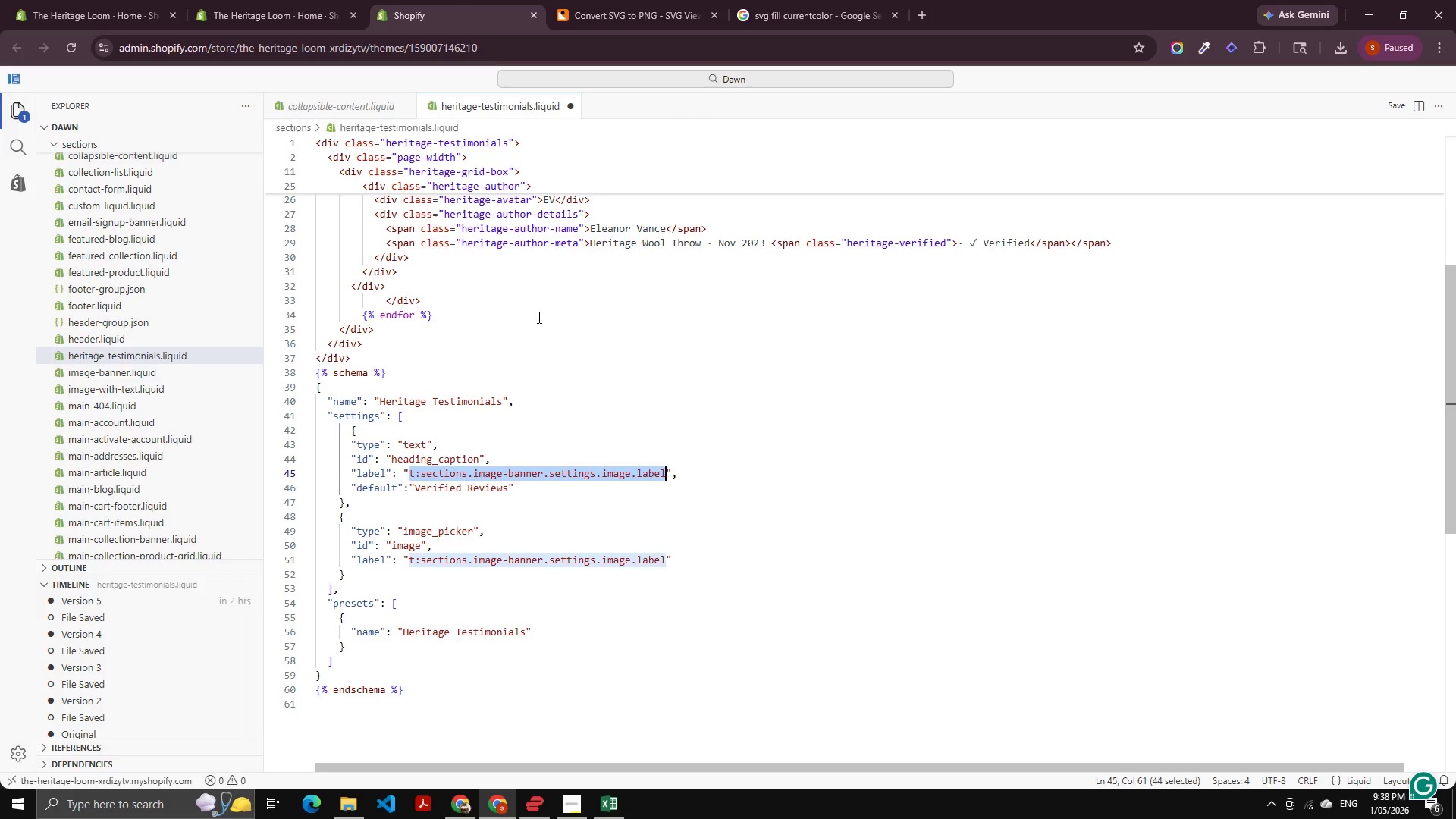 
hold_key(key=ShiftLeft, duration=0.72)
 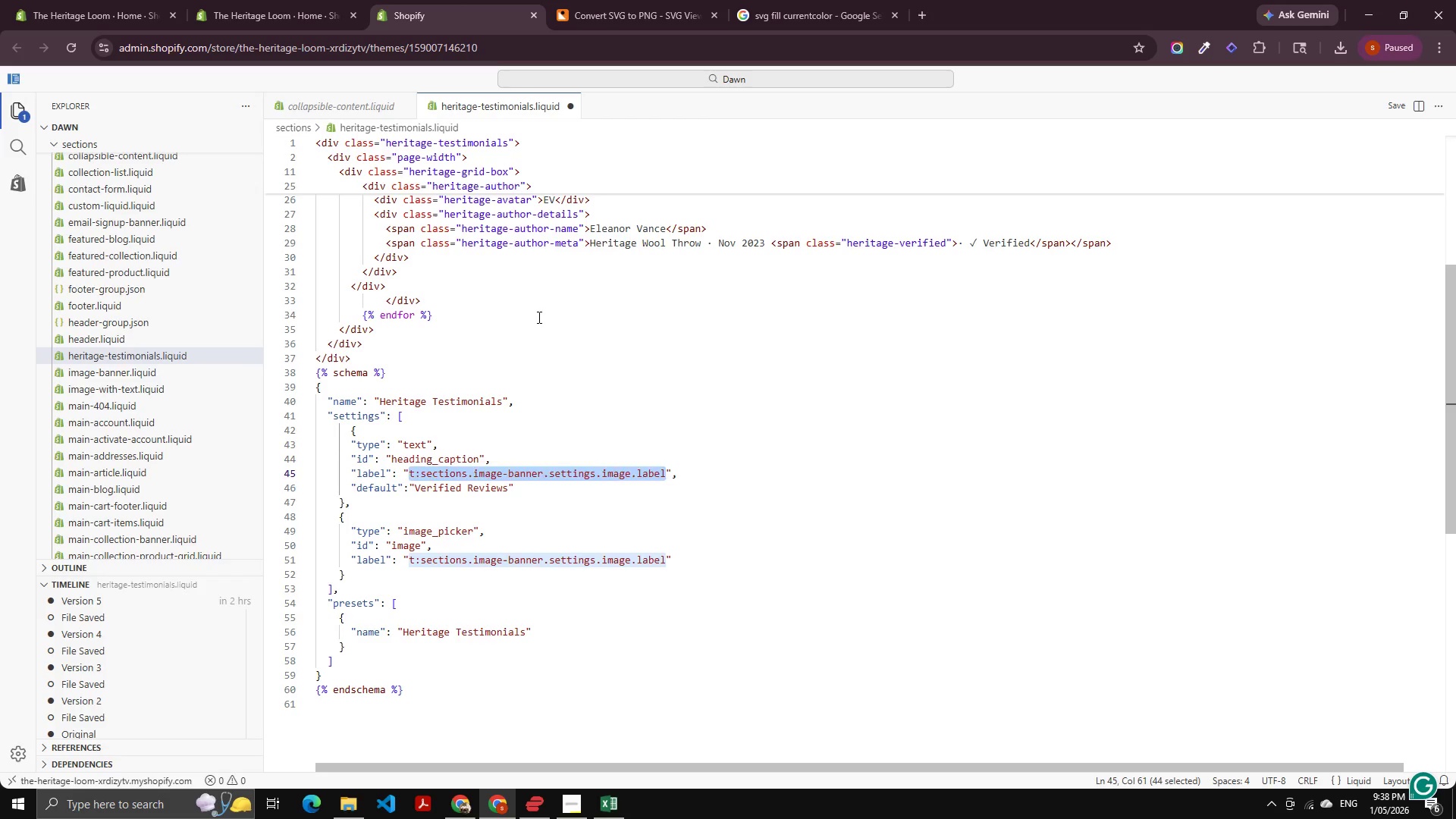 
type(CSAp)
key(Backspace)
key(Backspace)
type(ption HEading)
 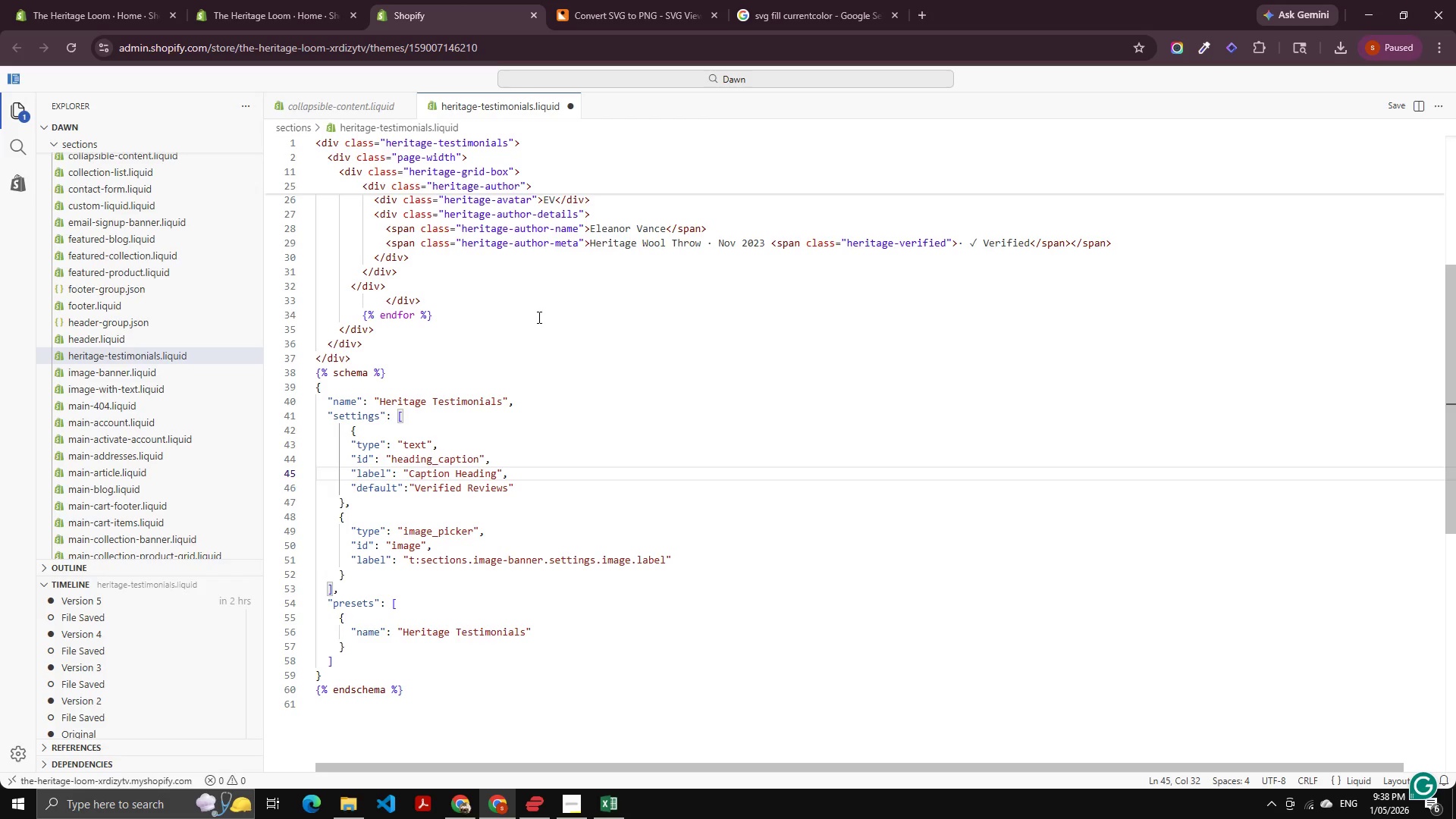 
scroll: coordinate [538, 279], scroll_direction: up, amount: 15.0
 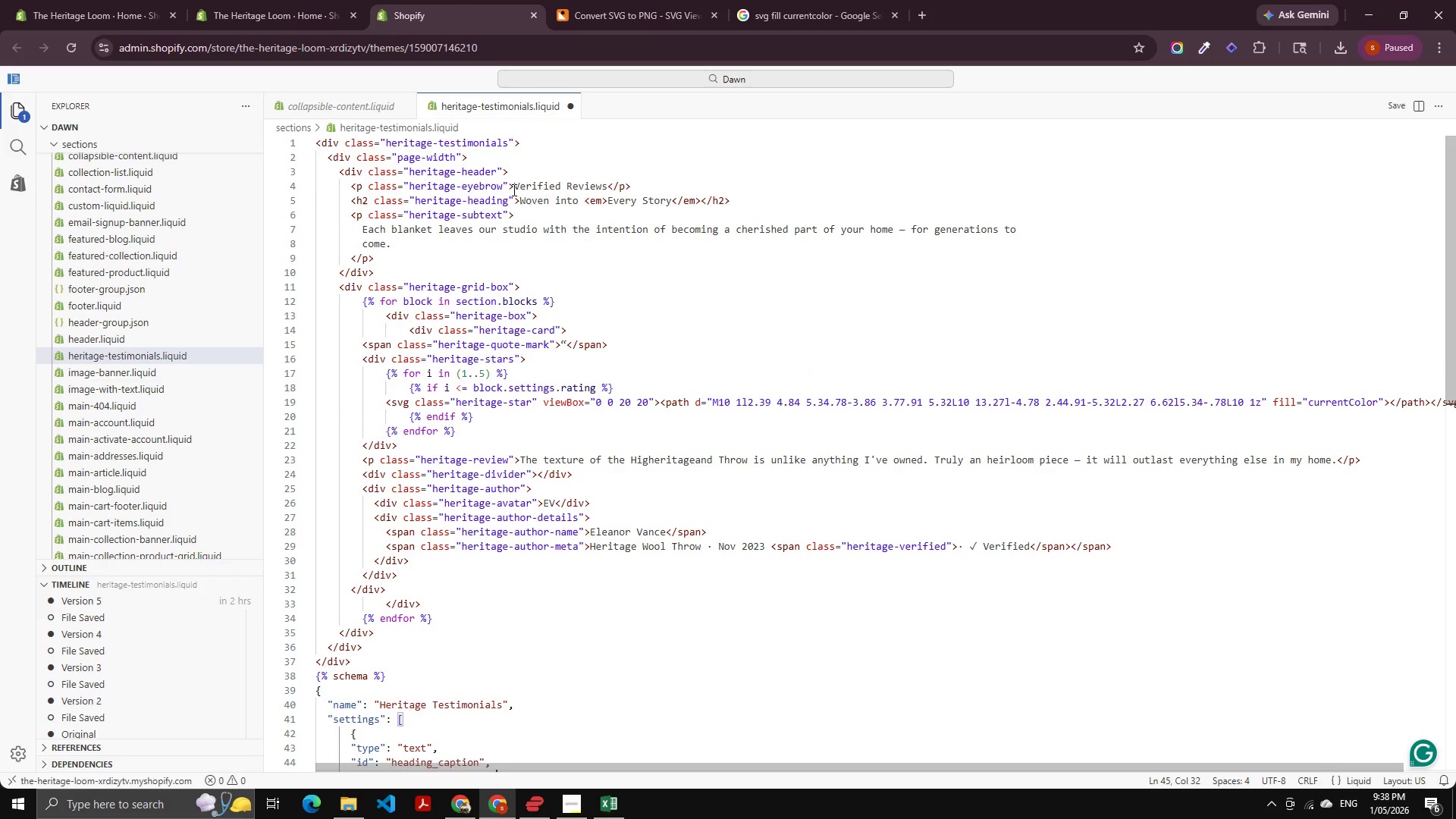 
left_click([511, 187])
 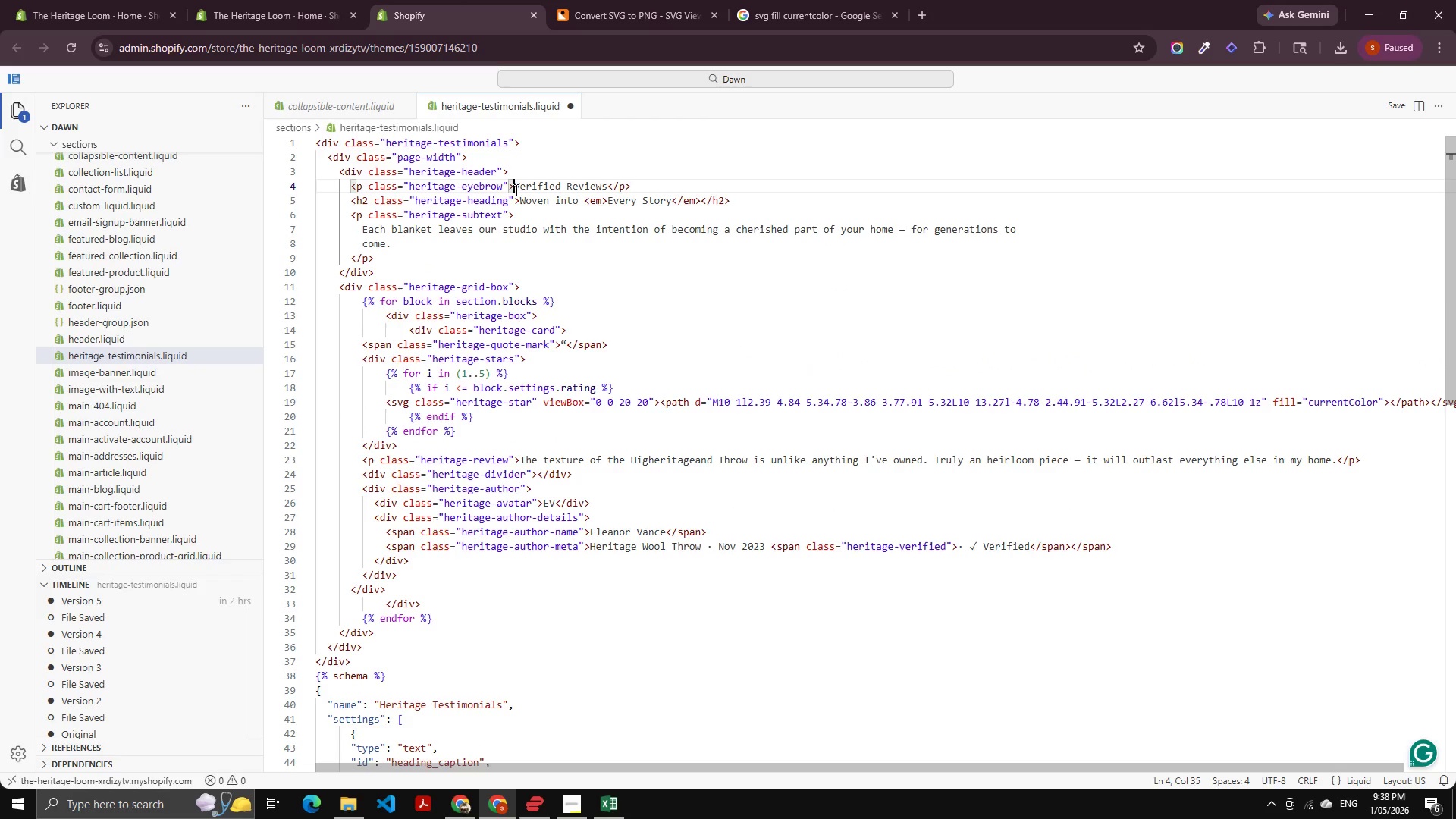 
key(Control+Shift+ArrowRight)
 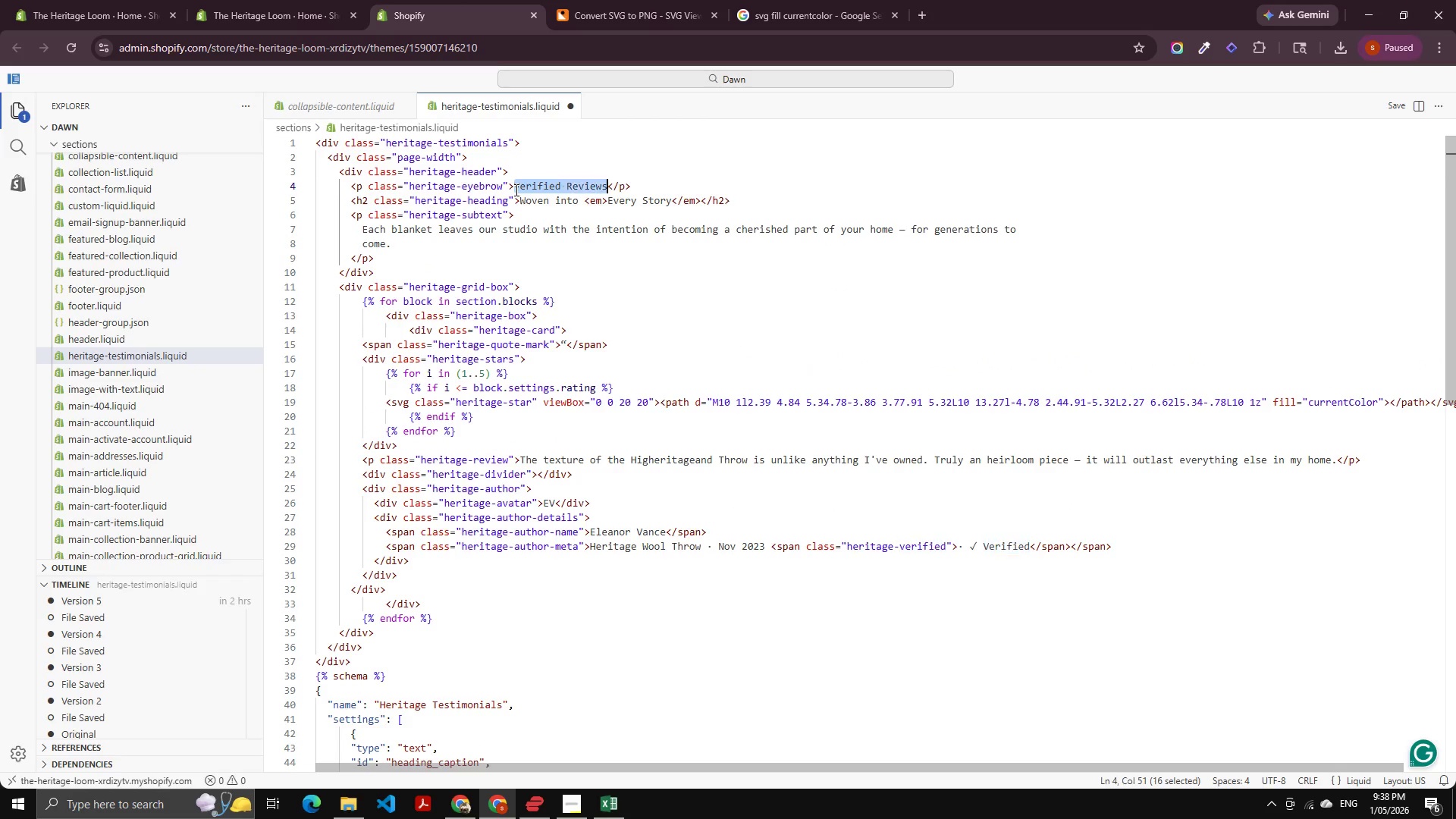 
key(Control+Shift+ArrowRight)
 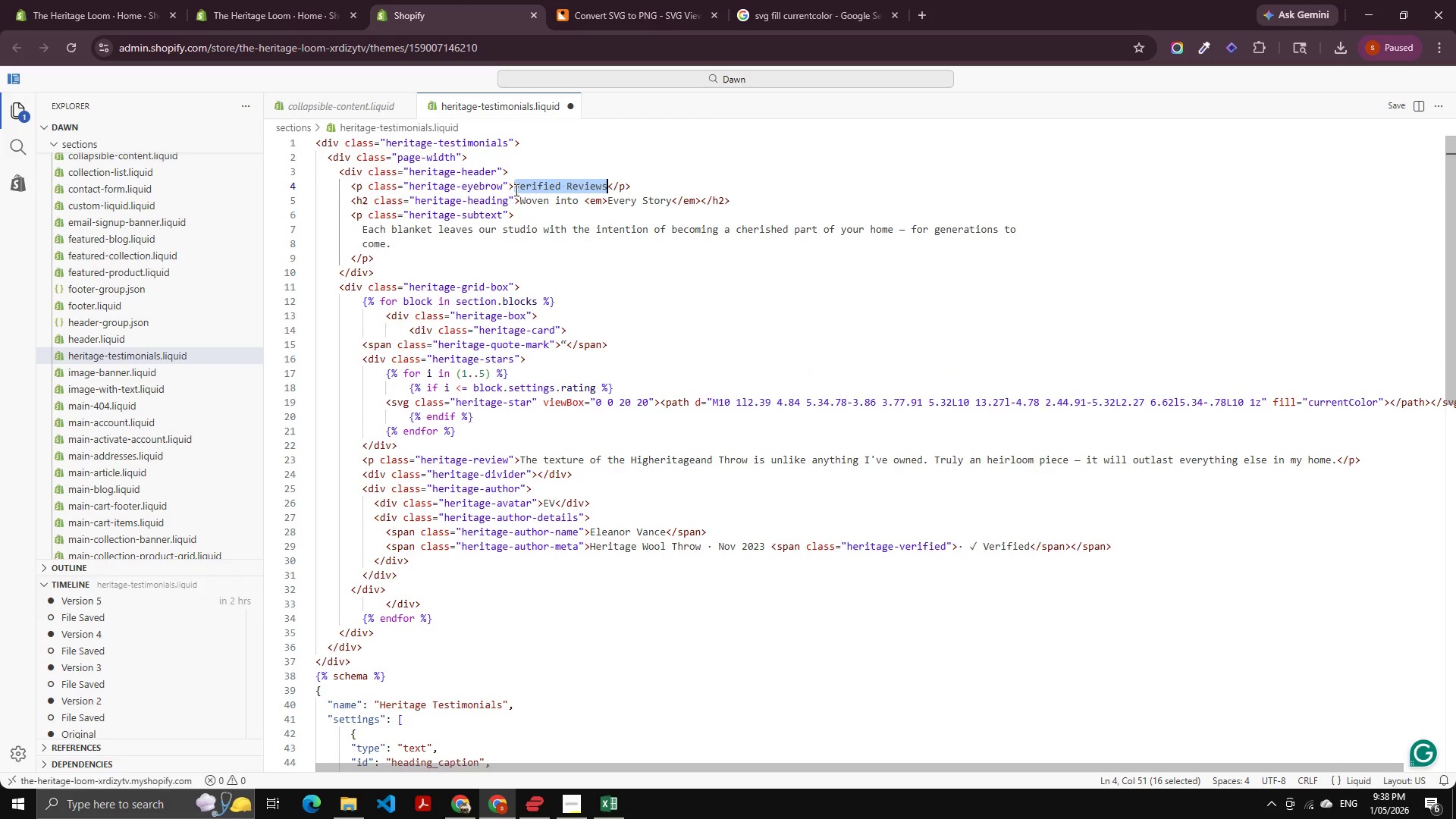 
key(Control+Shift+ArrowRight)
 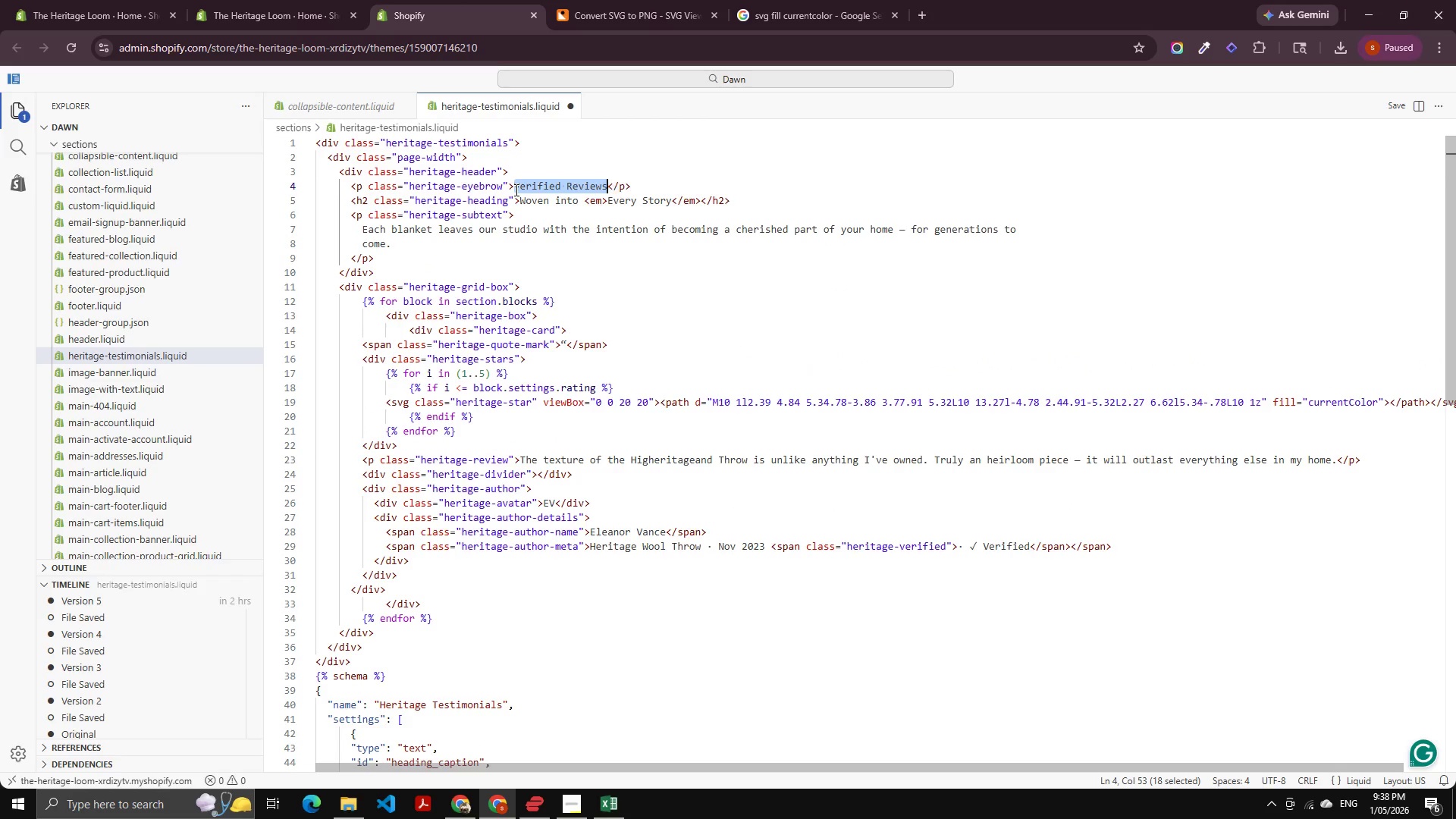 
key(Control+Shift+ArrowLeft)
 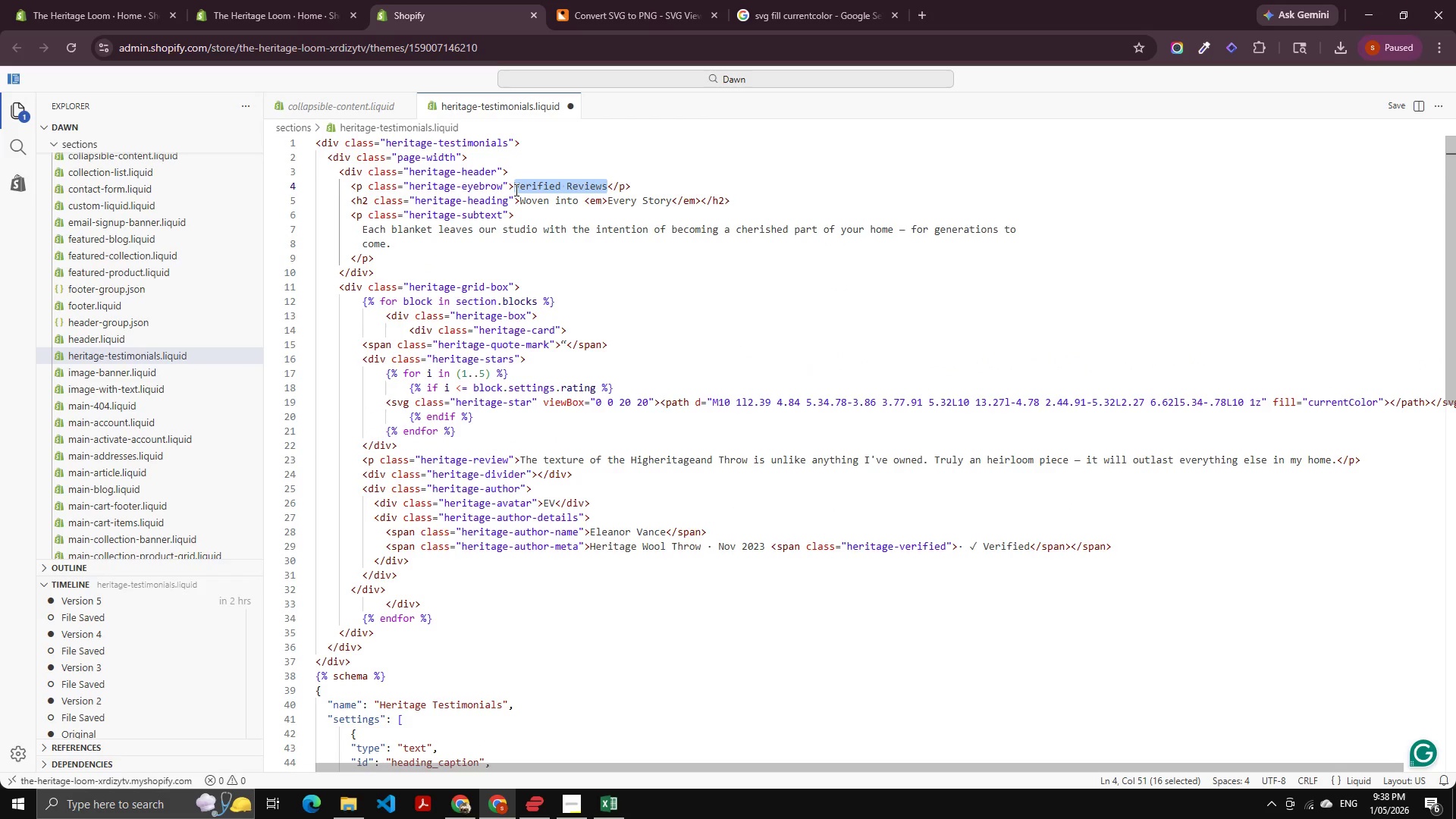 
key(Shift+BracketLeft)
 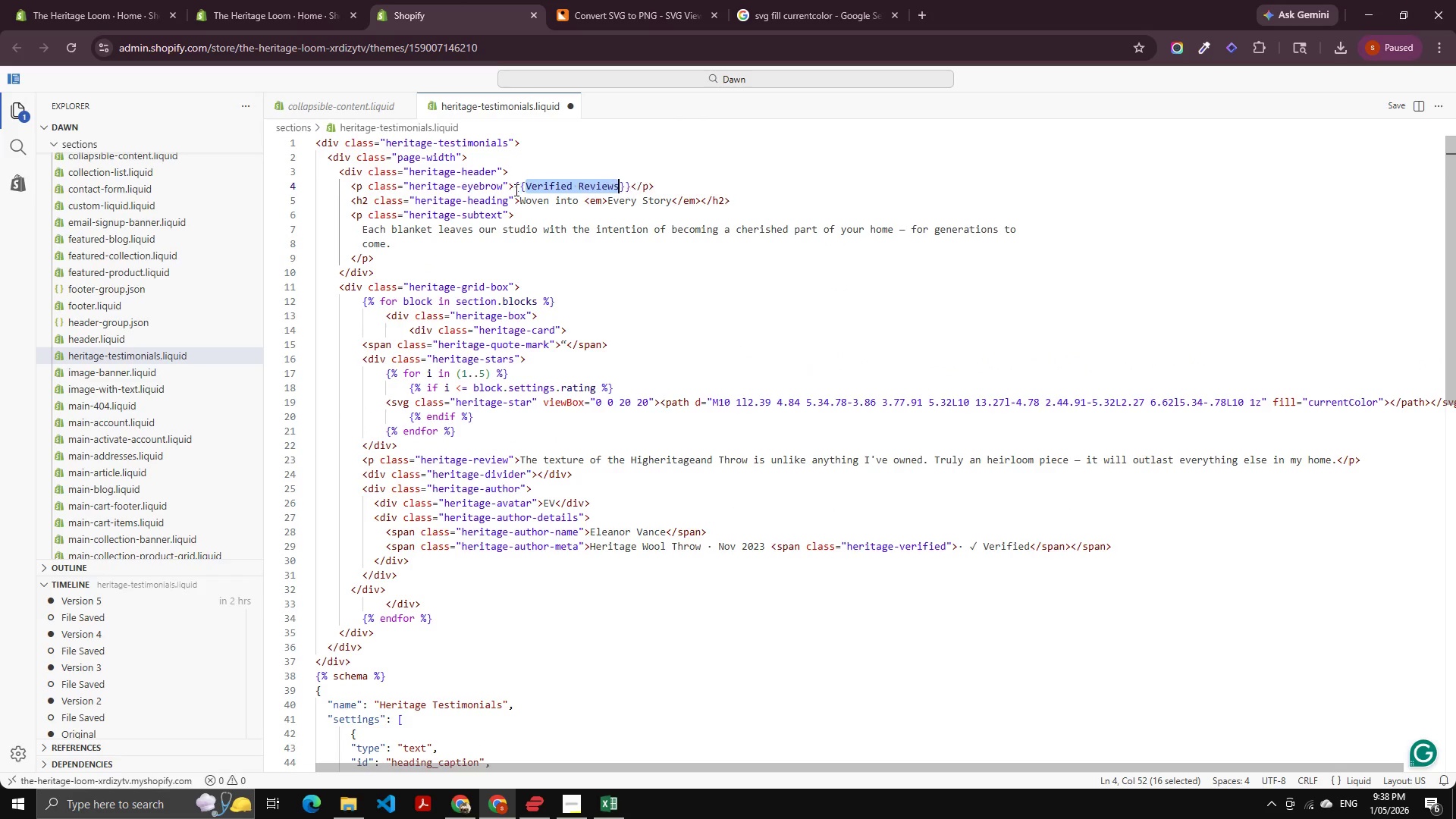 
key(Shift+BracketLeft)
 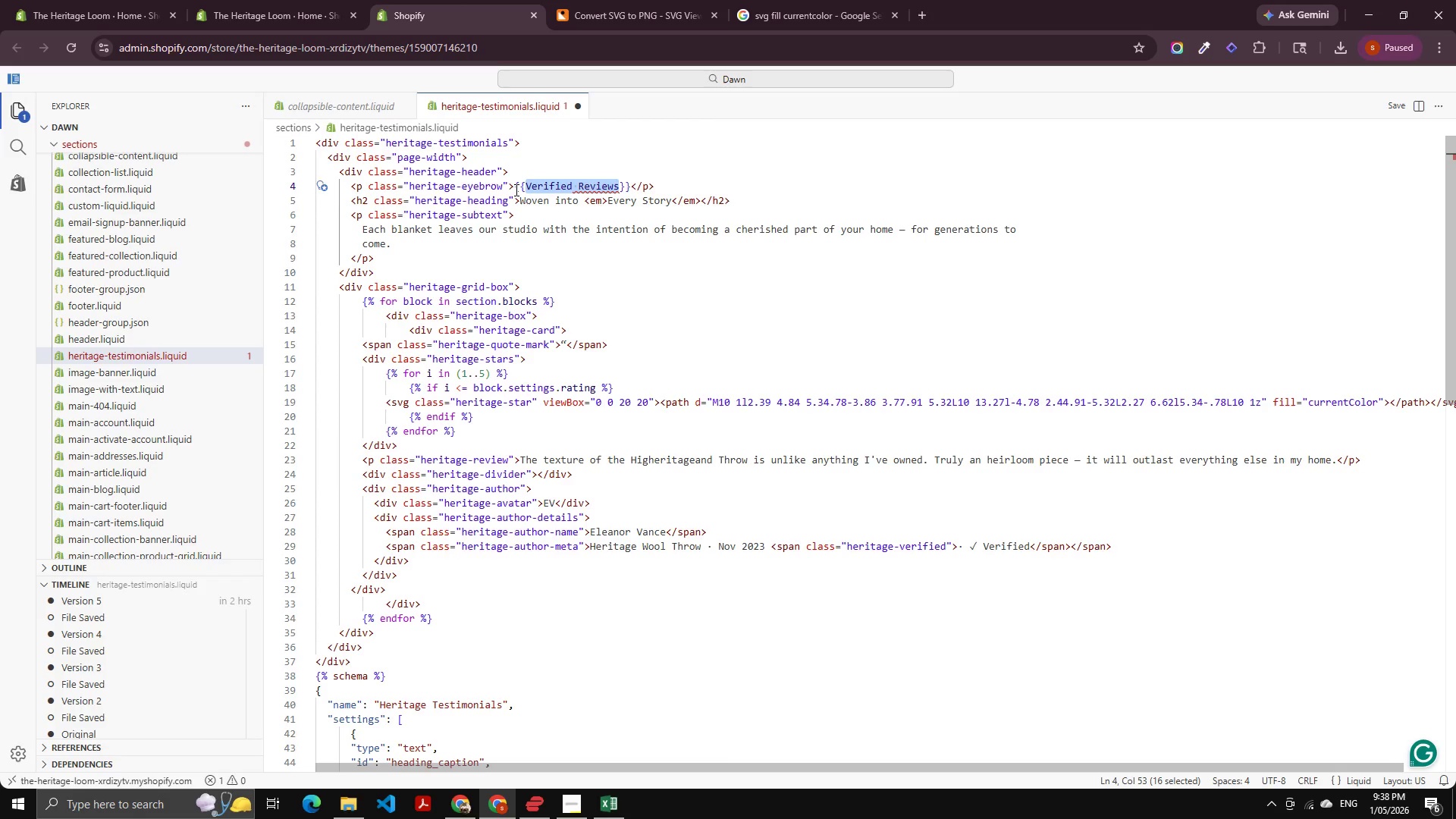 
key(Control+Shift+ArrowLeft)
 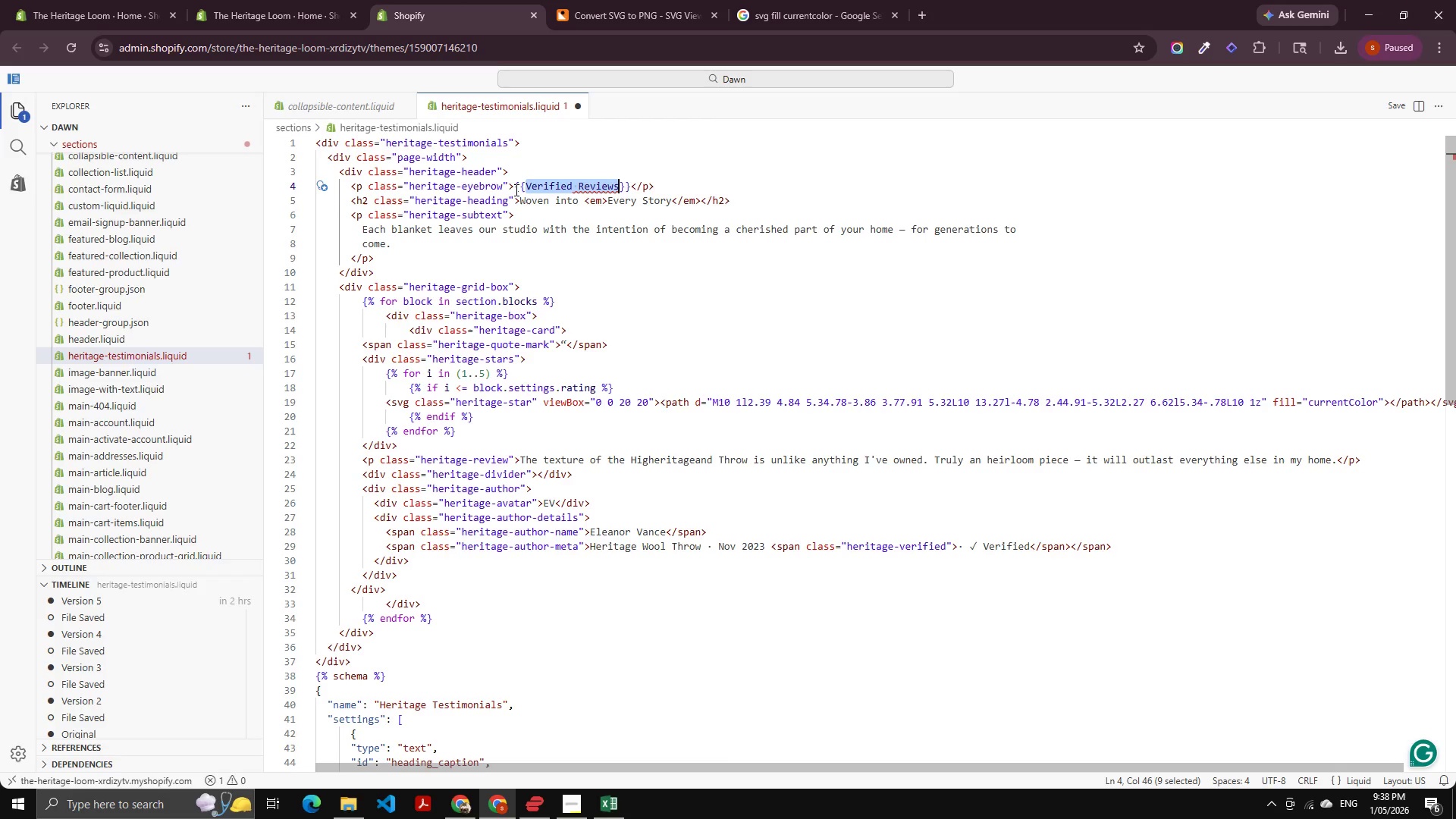 
key(Control+Shift+ArrowRight)
 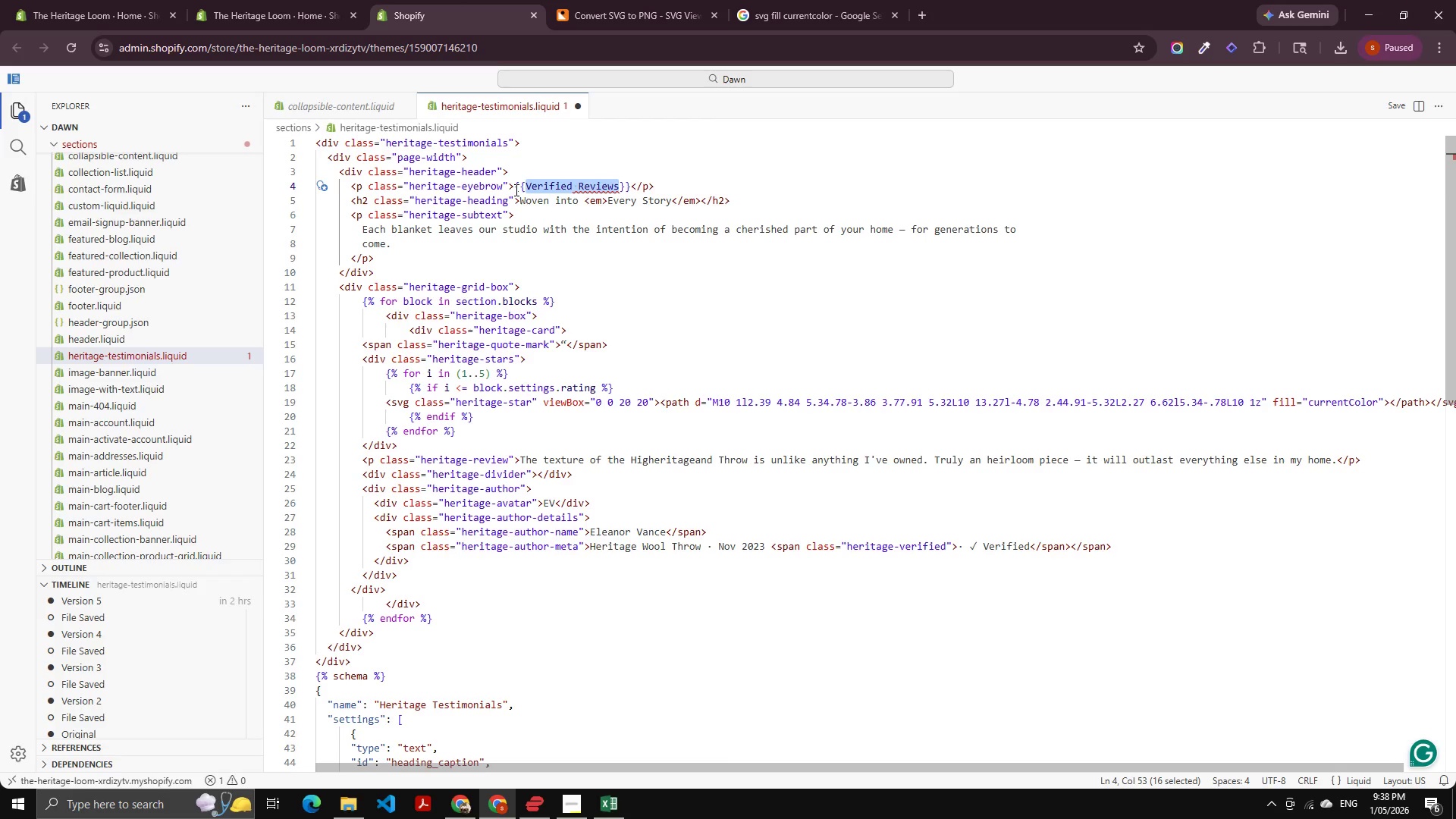 
key(Backspace)
 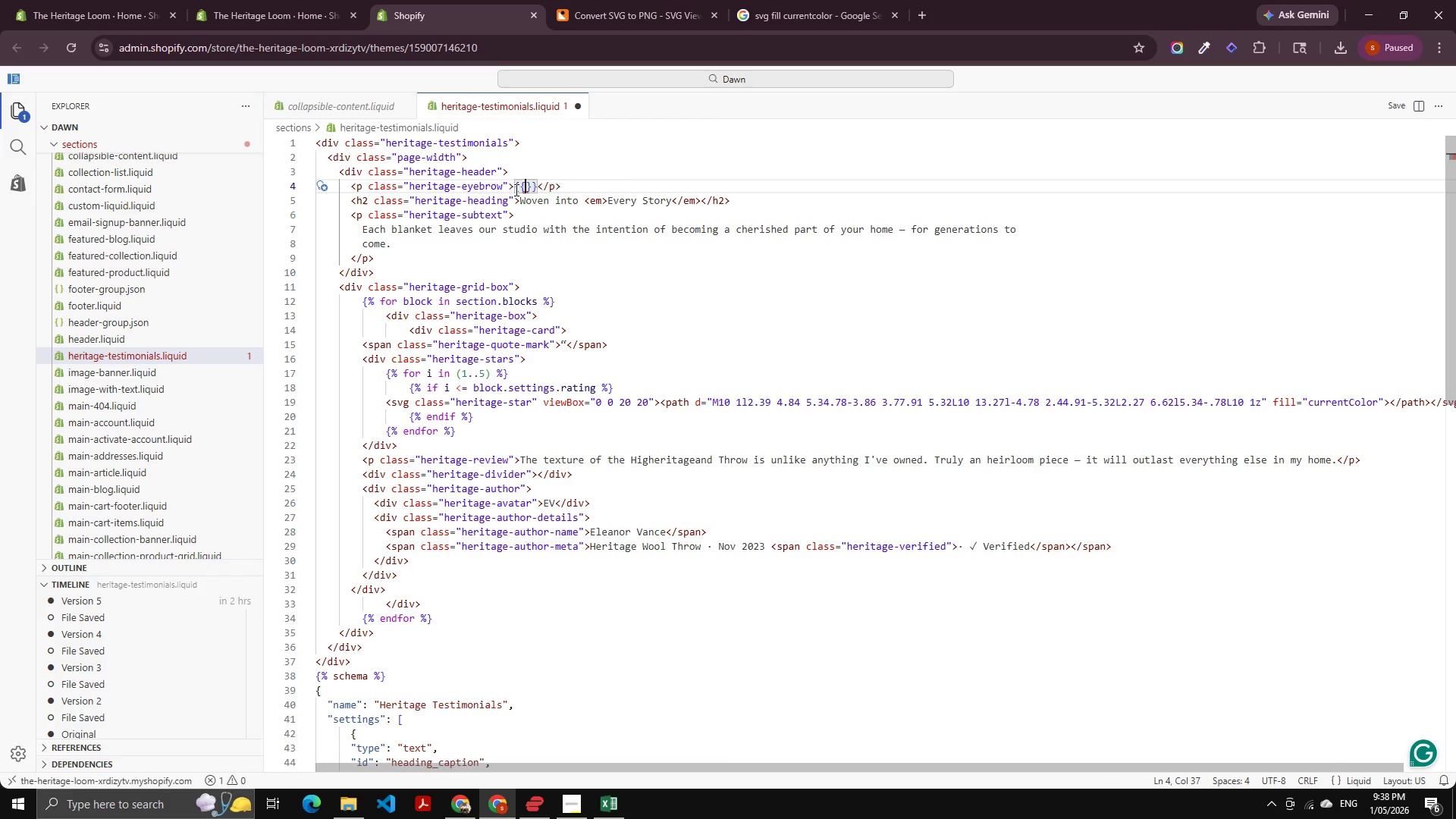 
key(Space)
 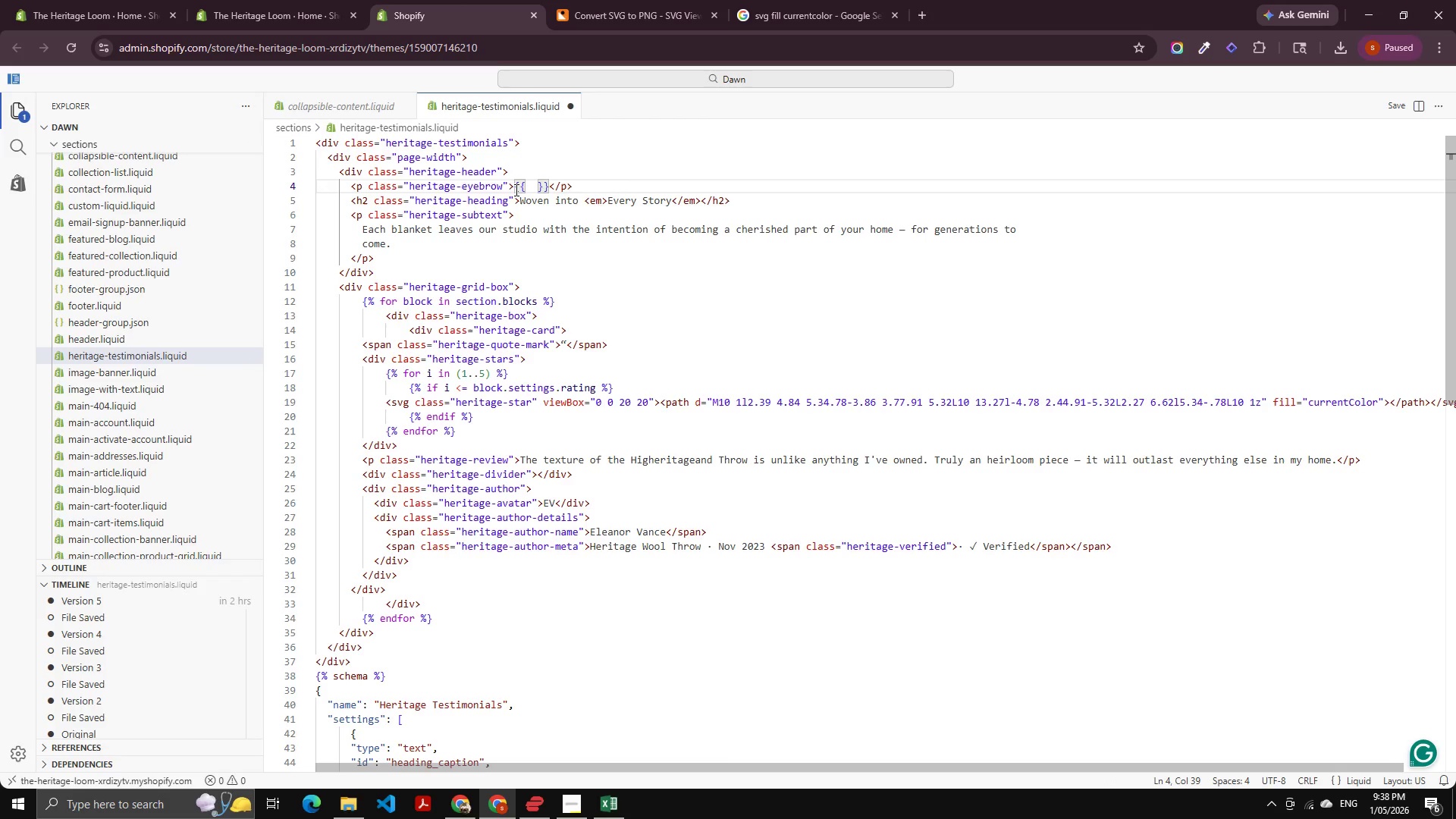 
key(ArrowLeft)
 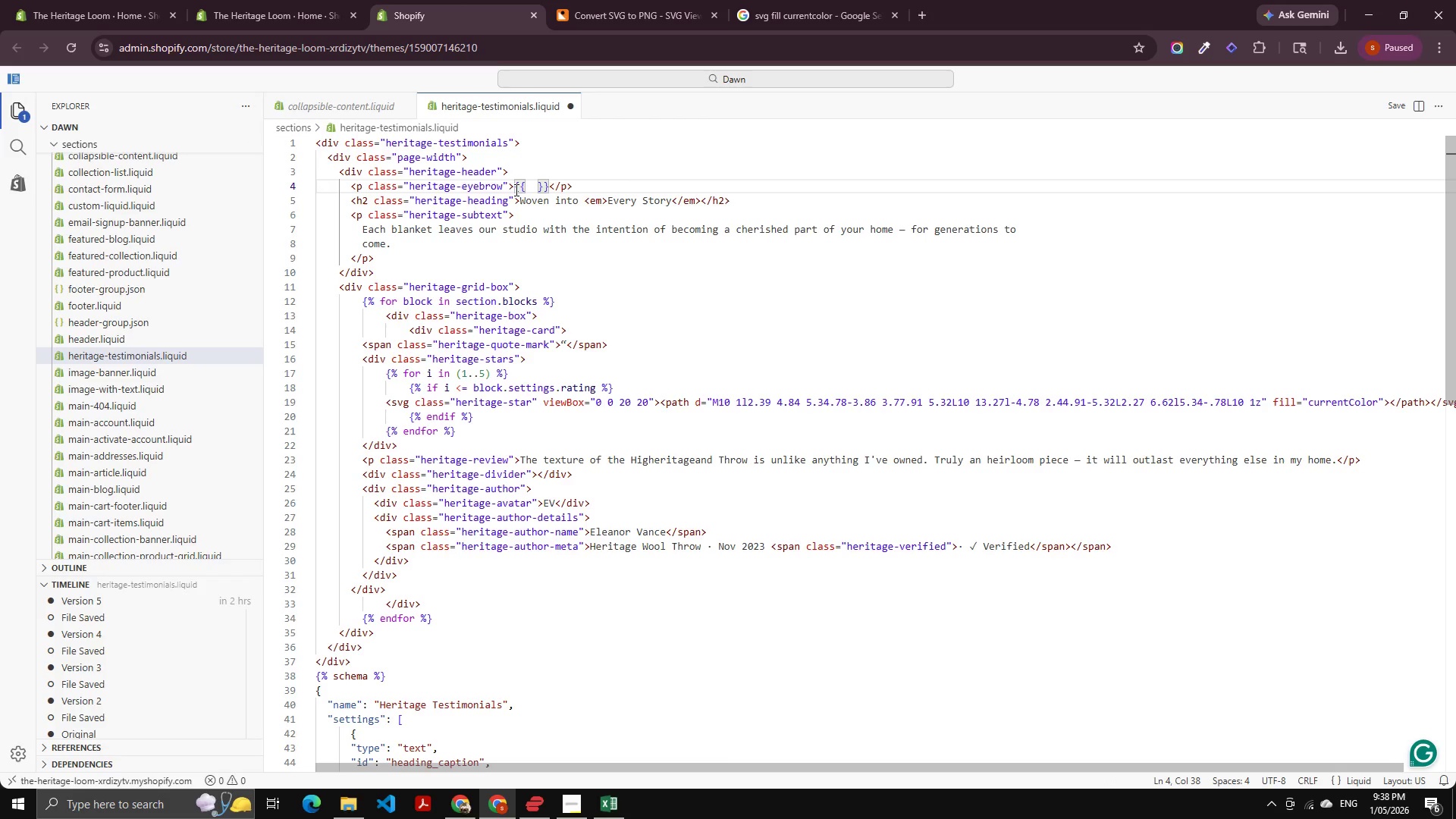 
type(sect)
 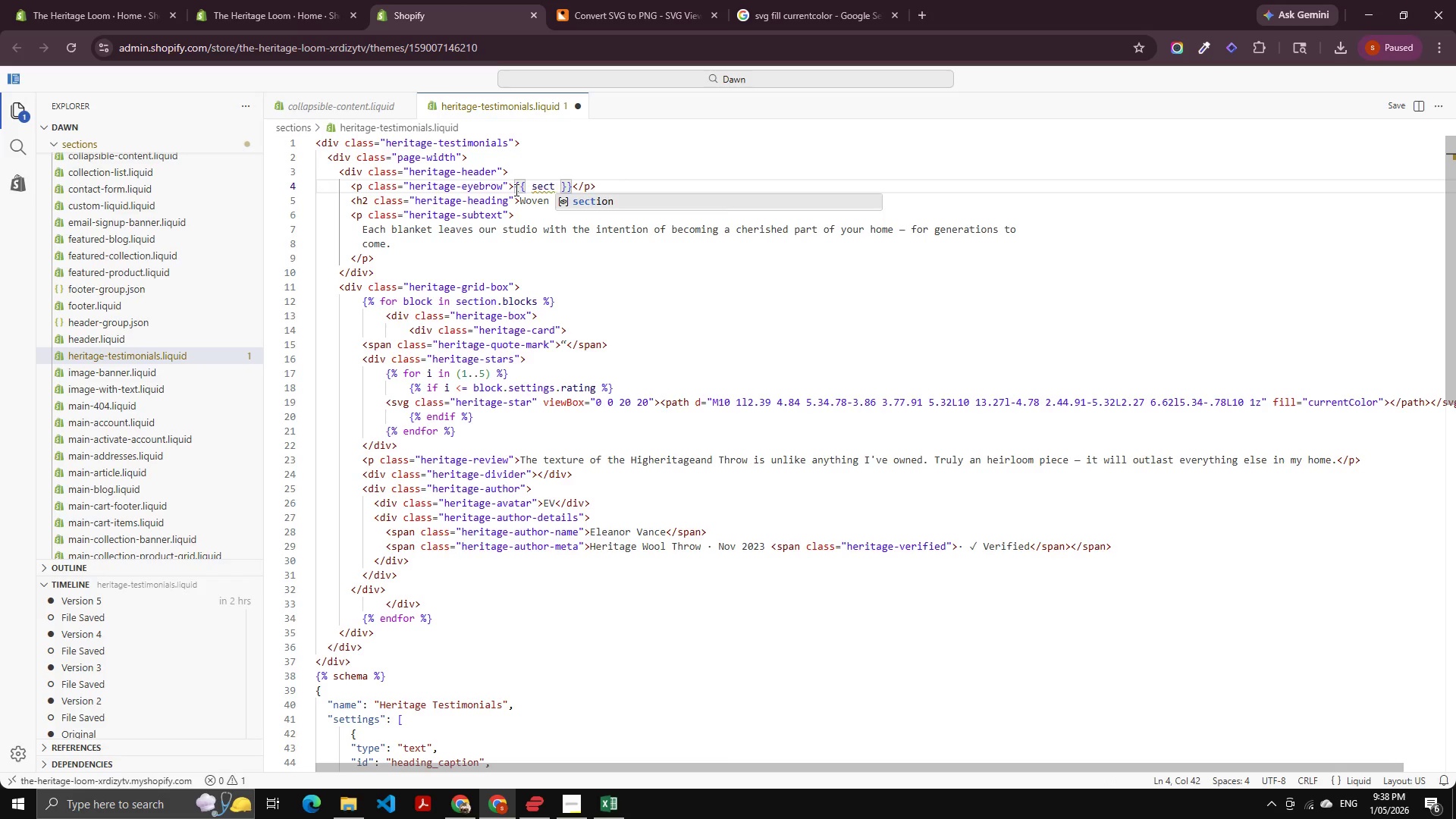 
key(Enter)
 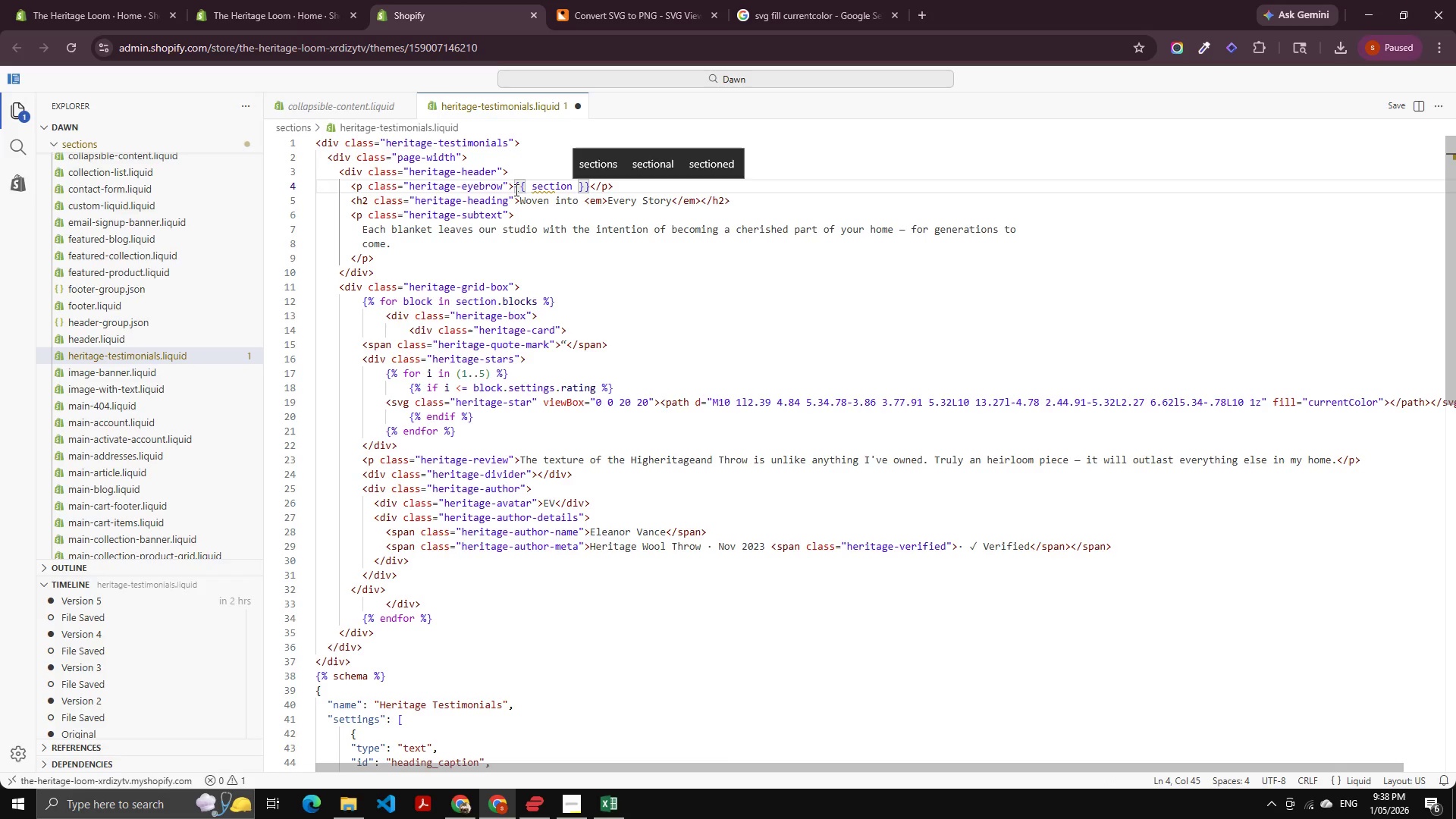 
key(Period)
 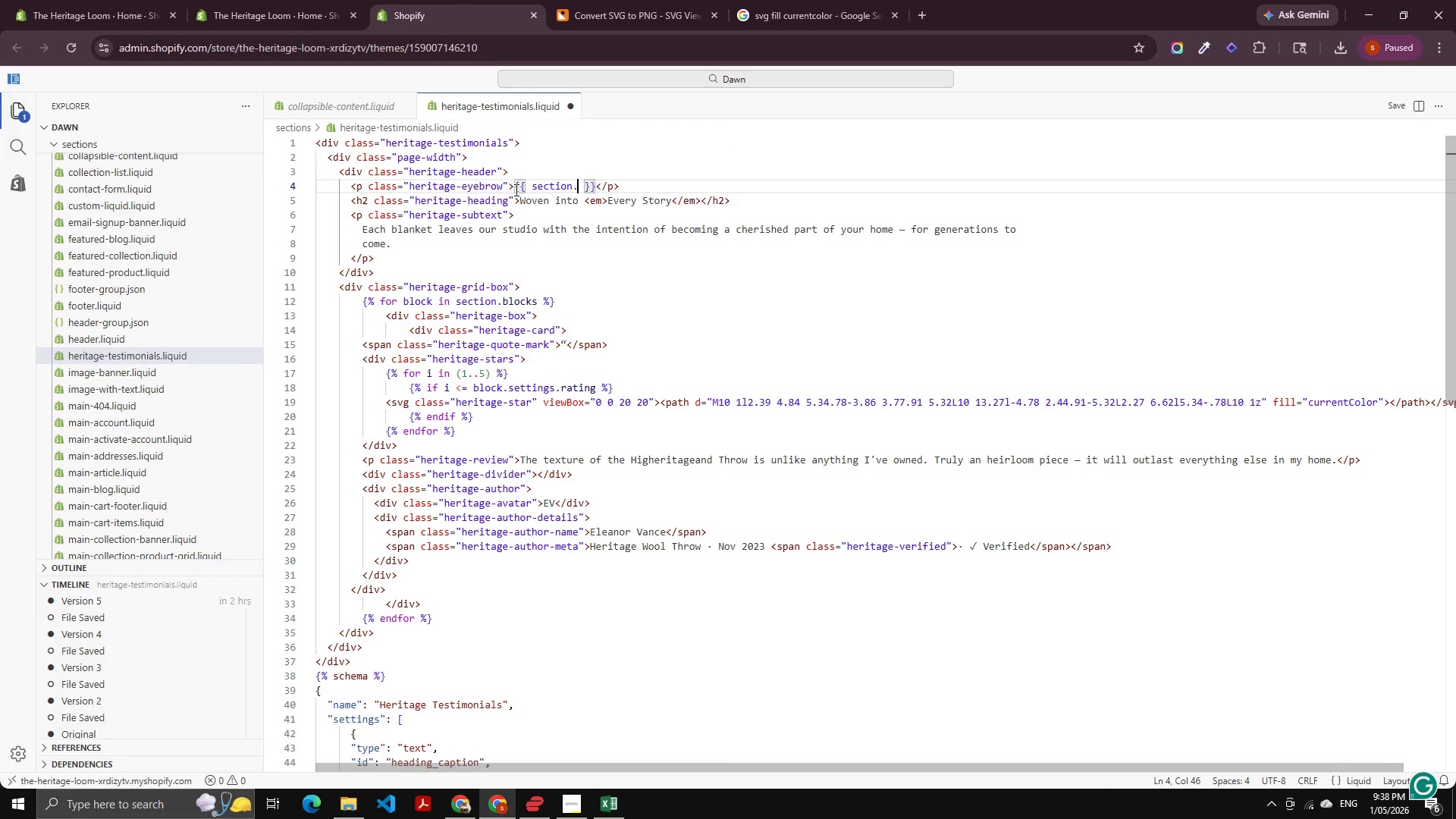 
key(S)
 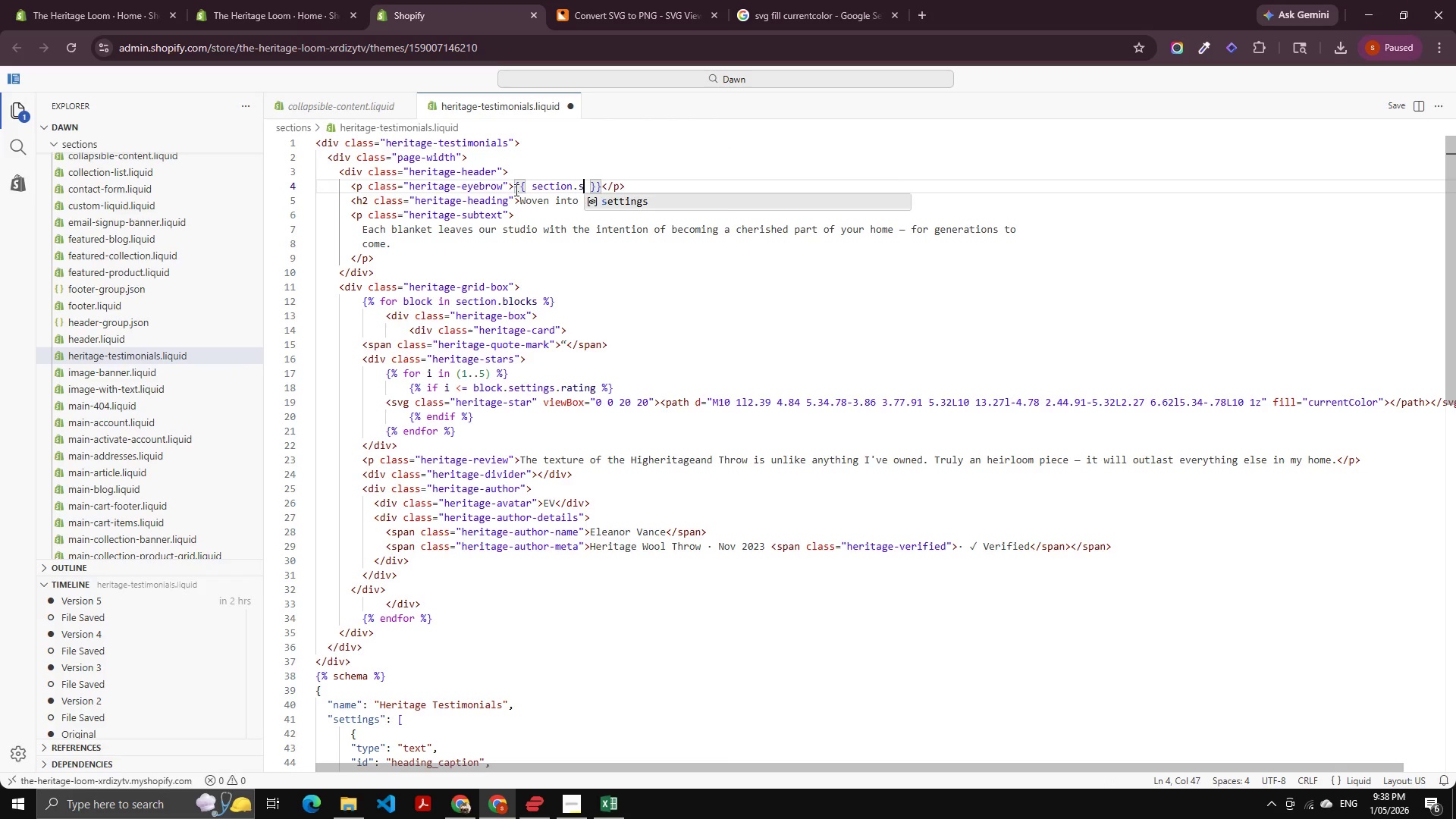 
key(Enter)
 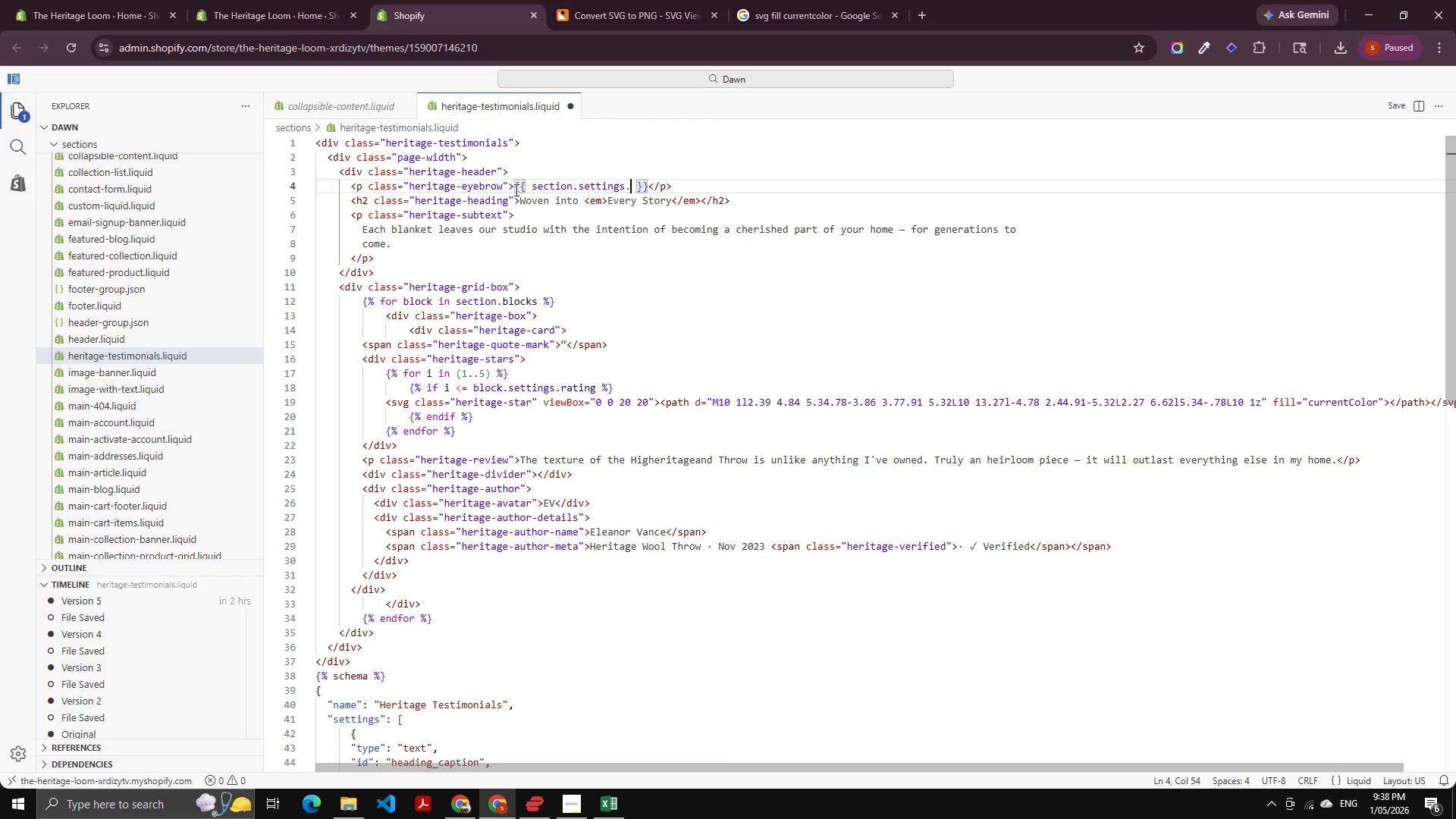 
key(Period)
 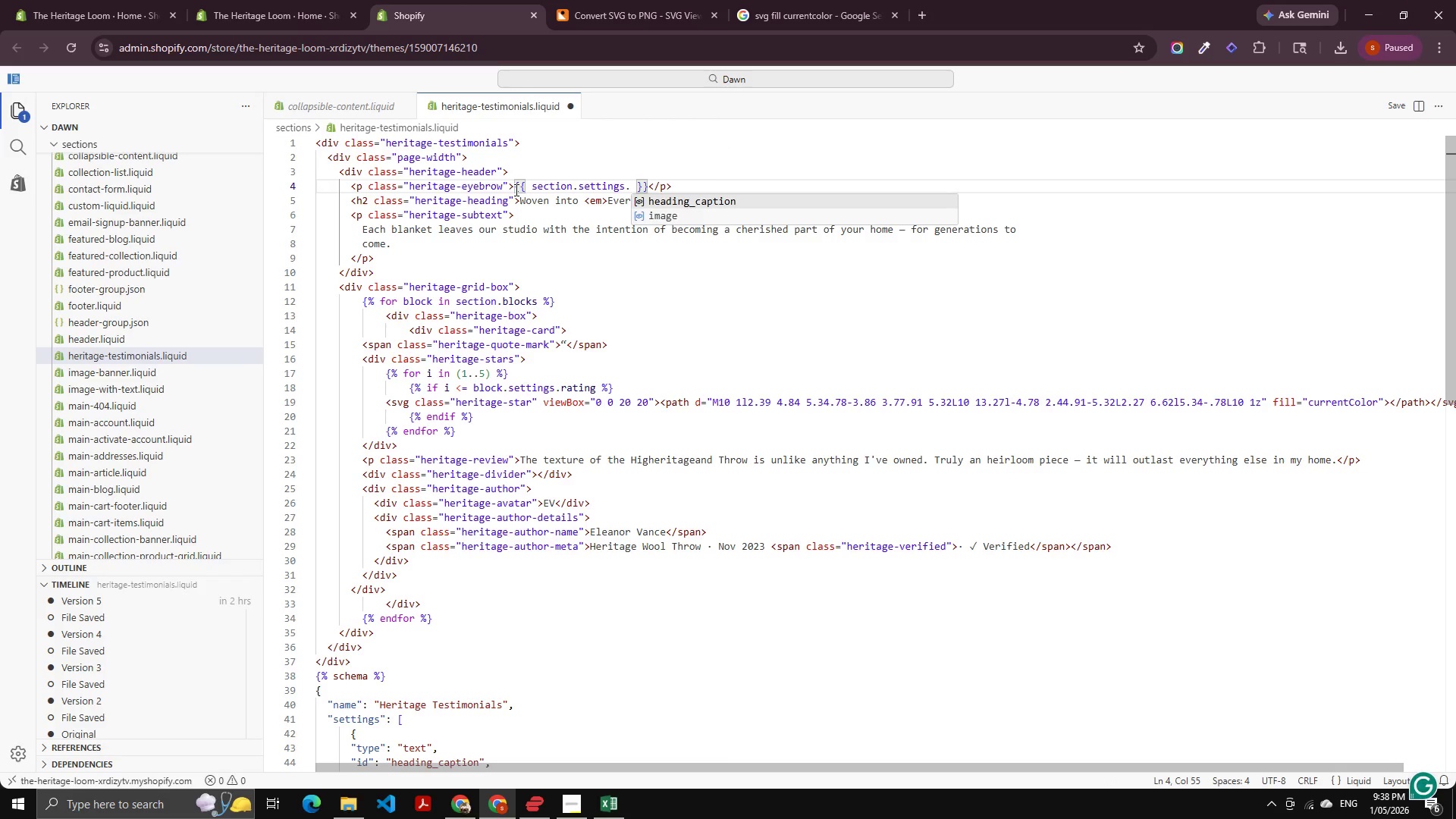 
key(Enter)
 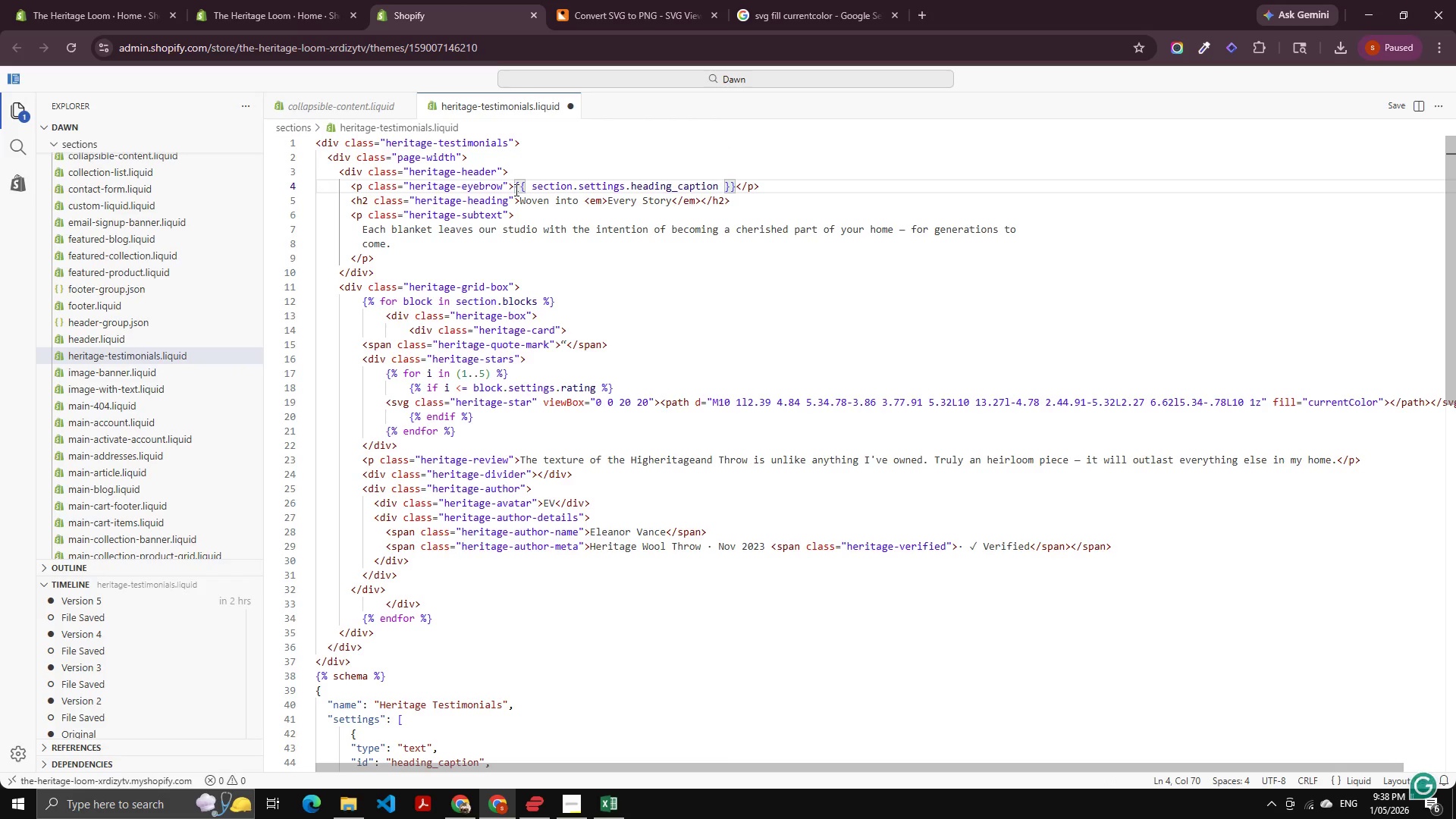 
key(Control+S)
 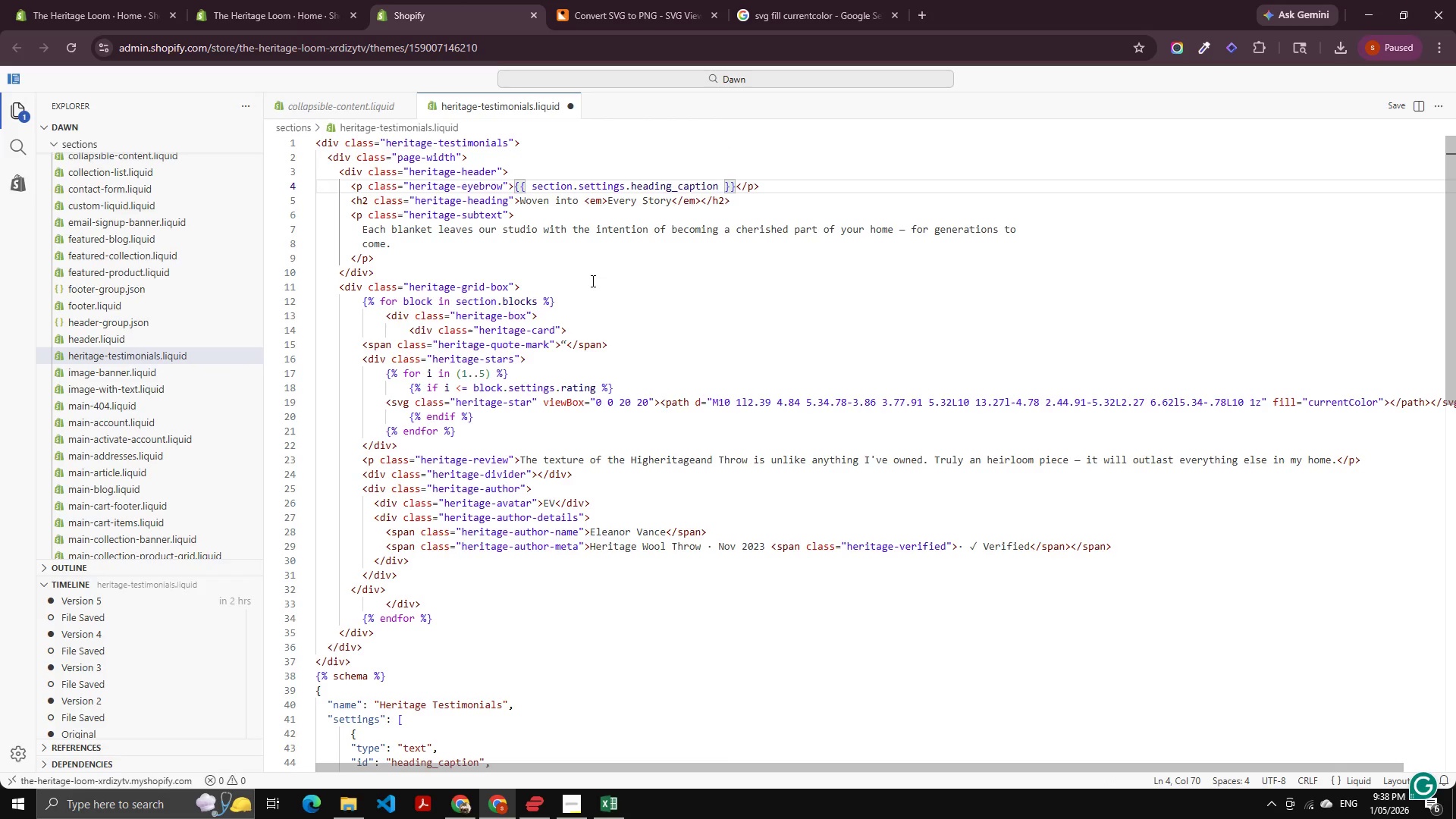 
key(Control+S)
 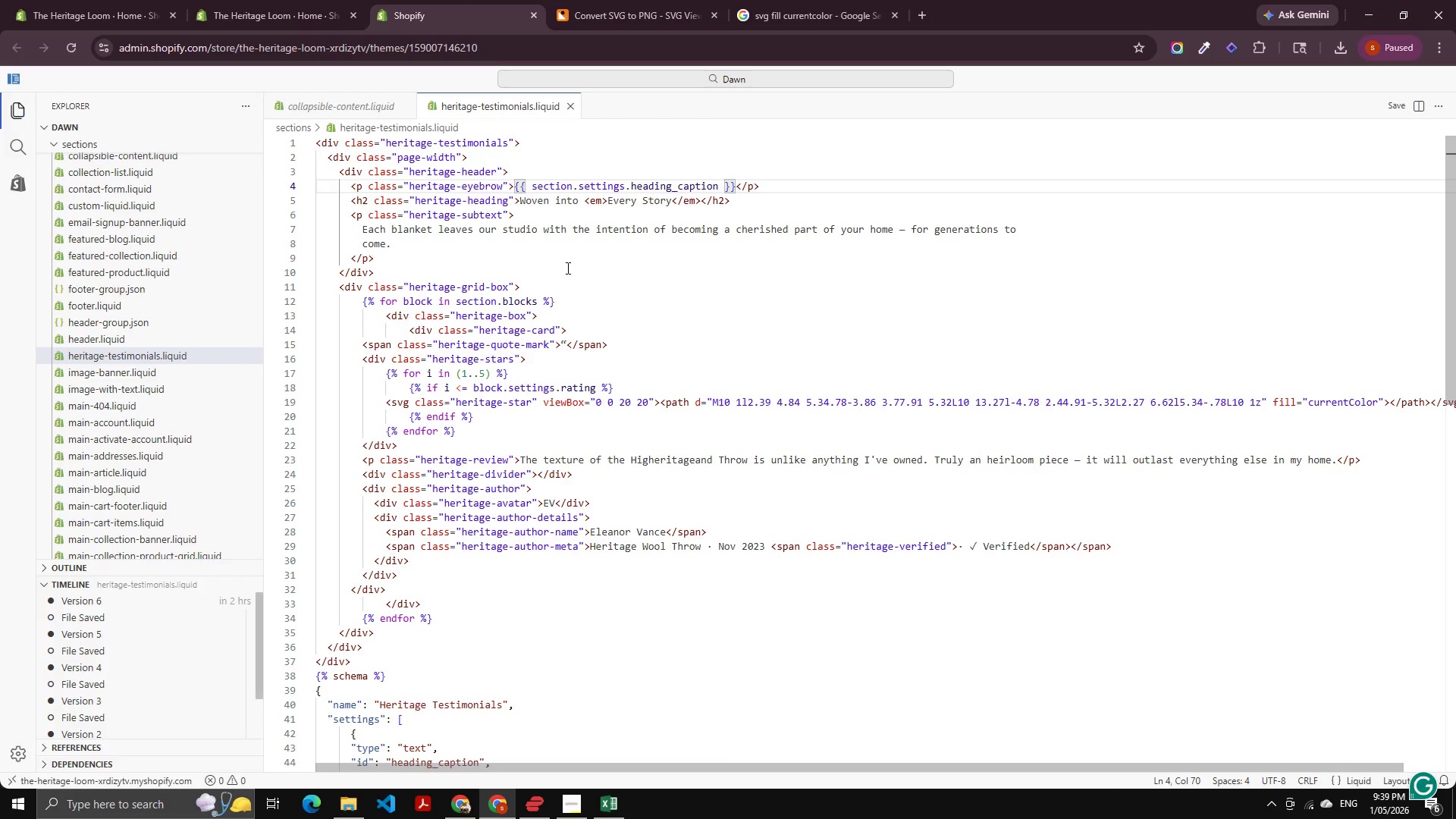 
scroll: coordinate [493, 442], scroll_direction: down, amount: 7.0
 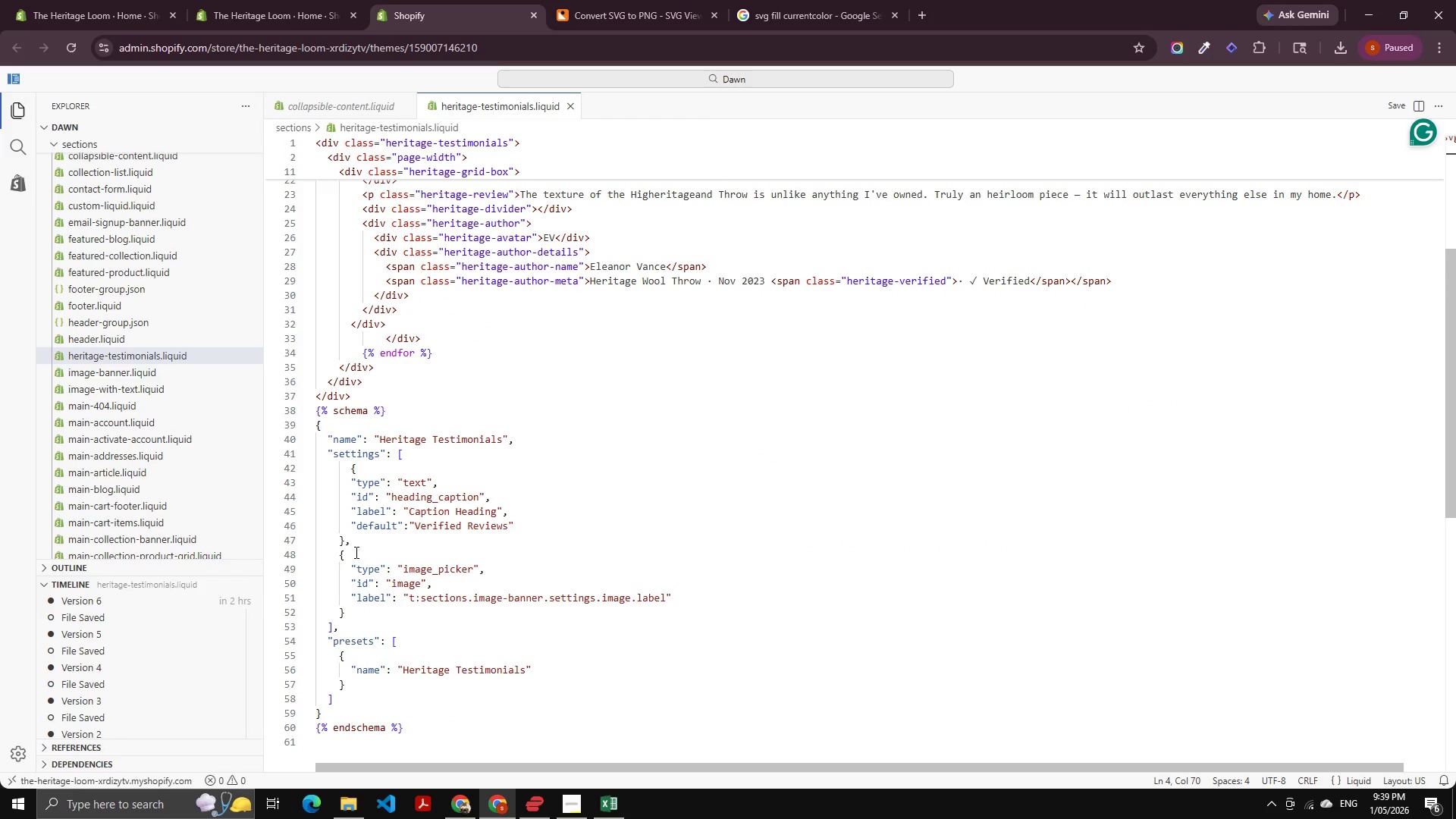 
left_click_drag(start_coordinate=[357, 536], to_coordinate=[334, 466])
 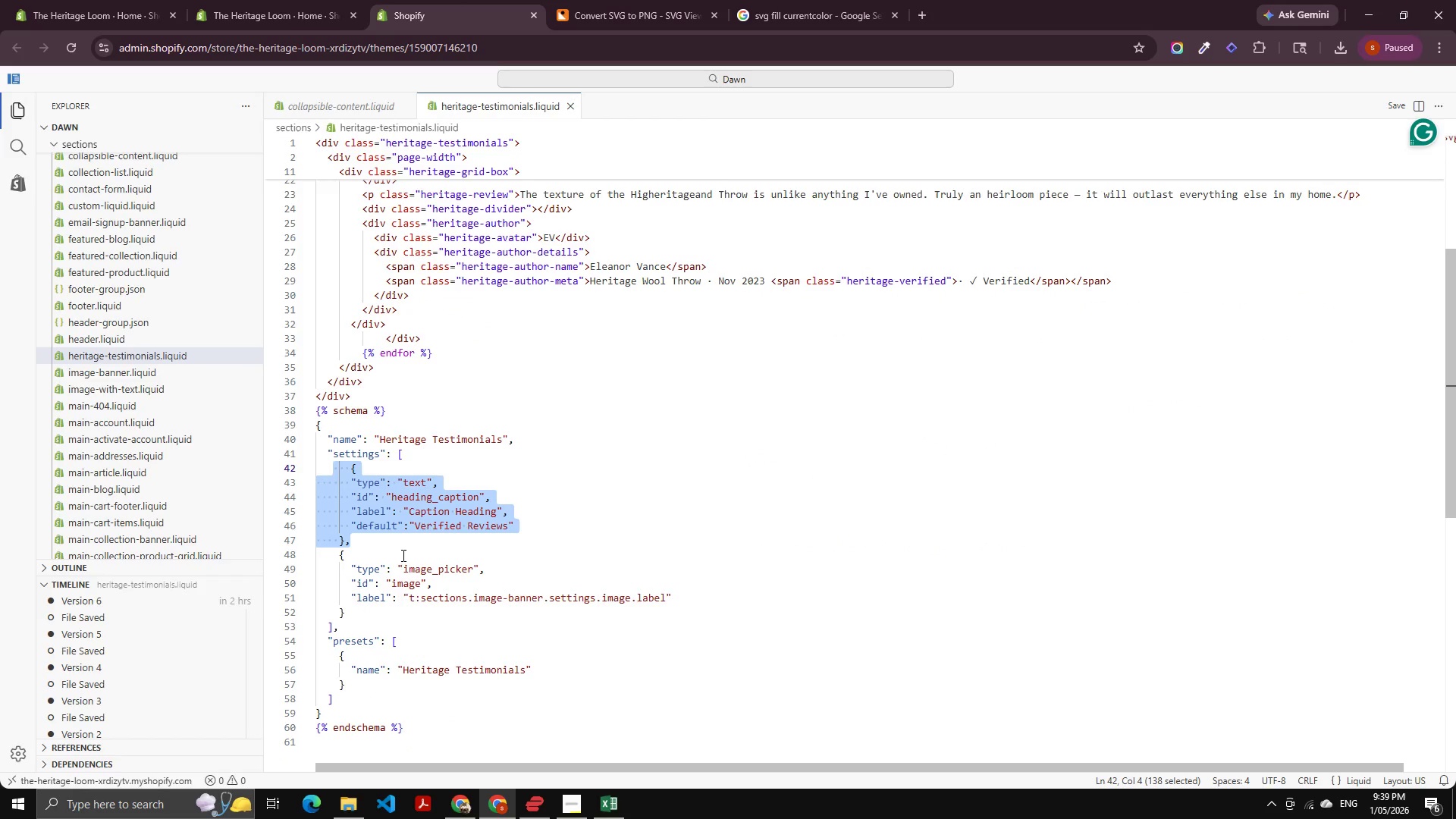 
key(Control+C)
 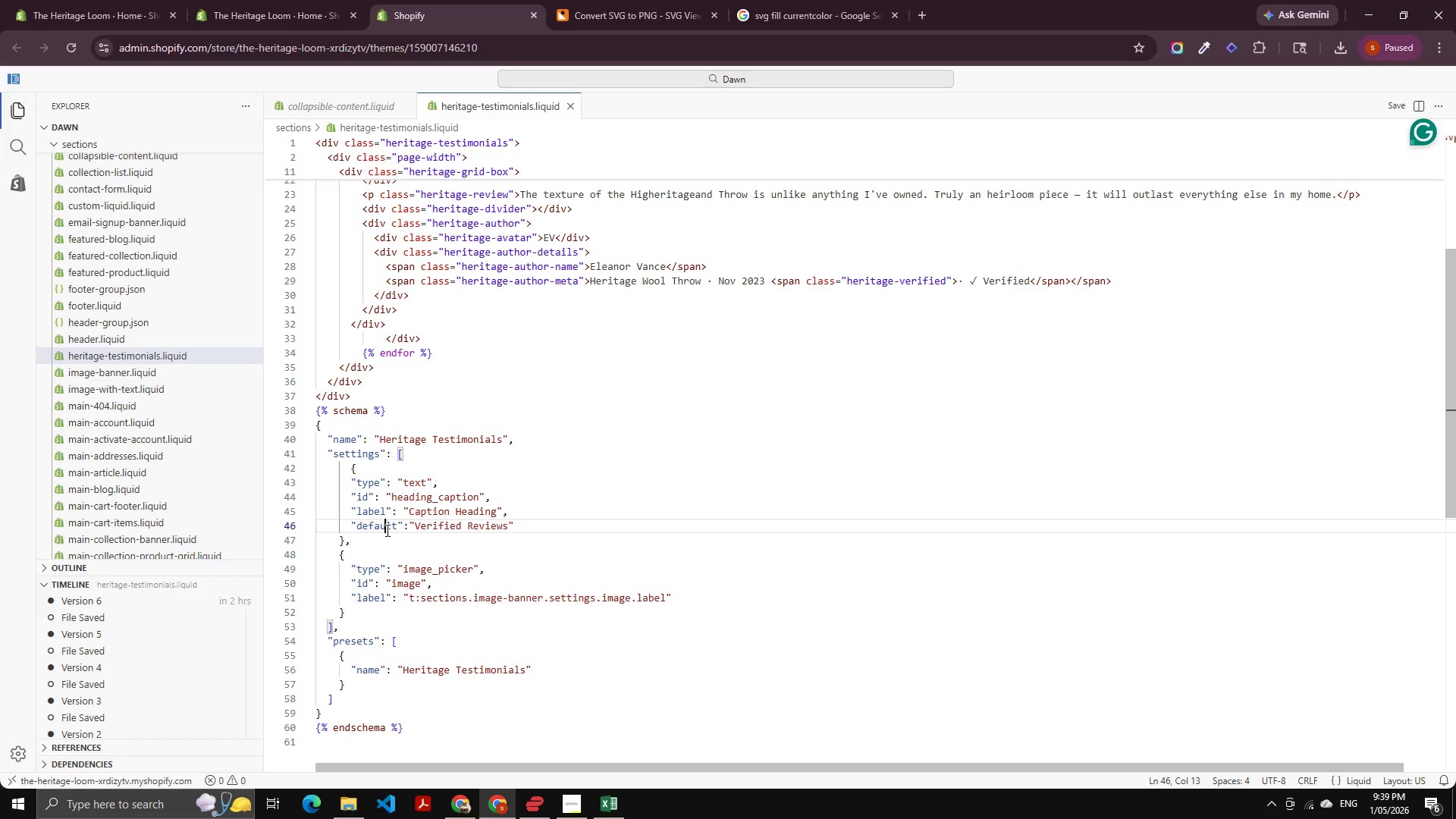 
double_click([386, 530])
 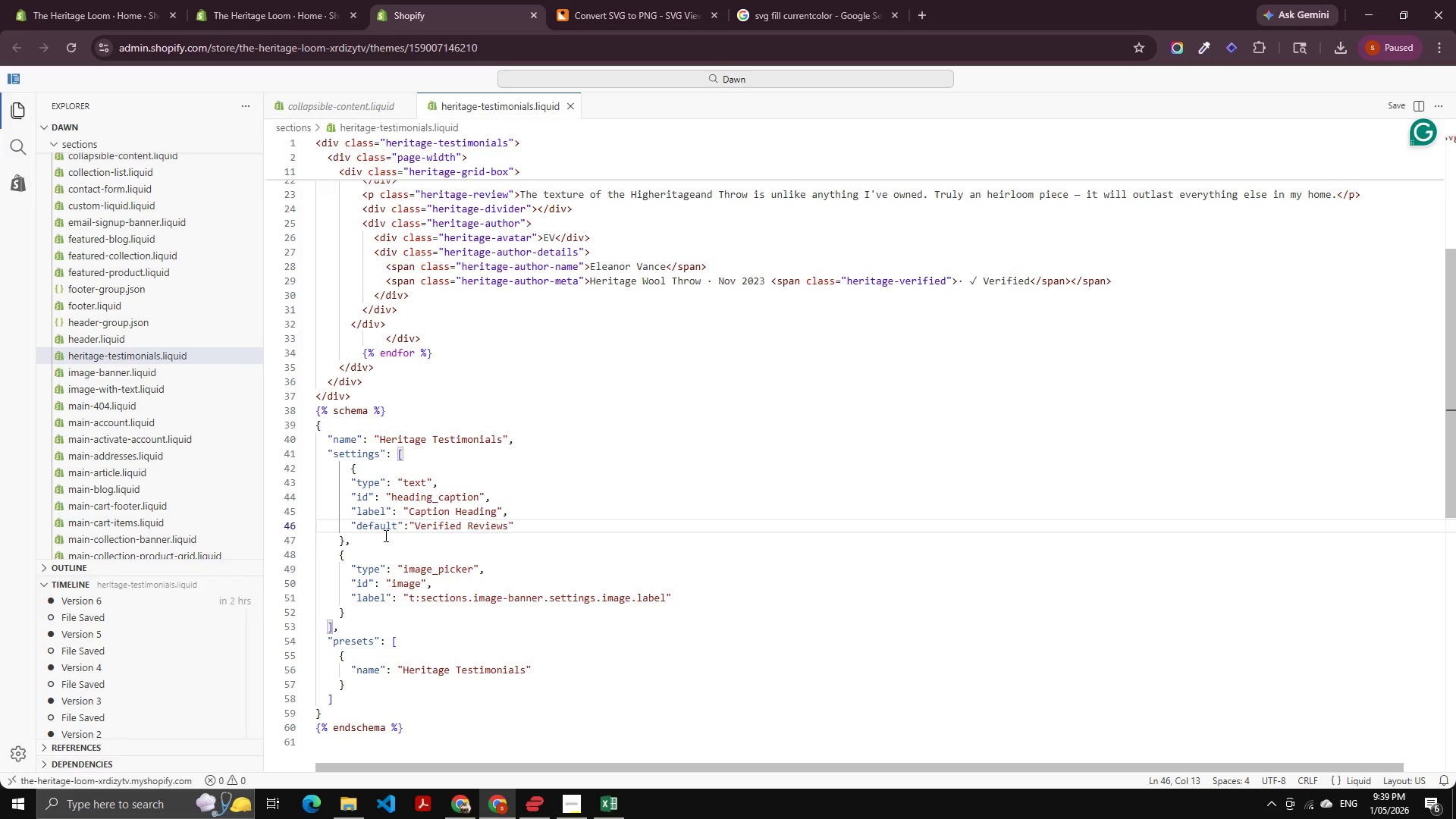 
triple_click([384, 535])
 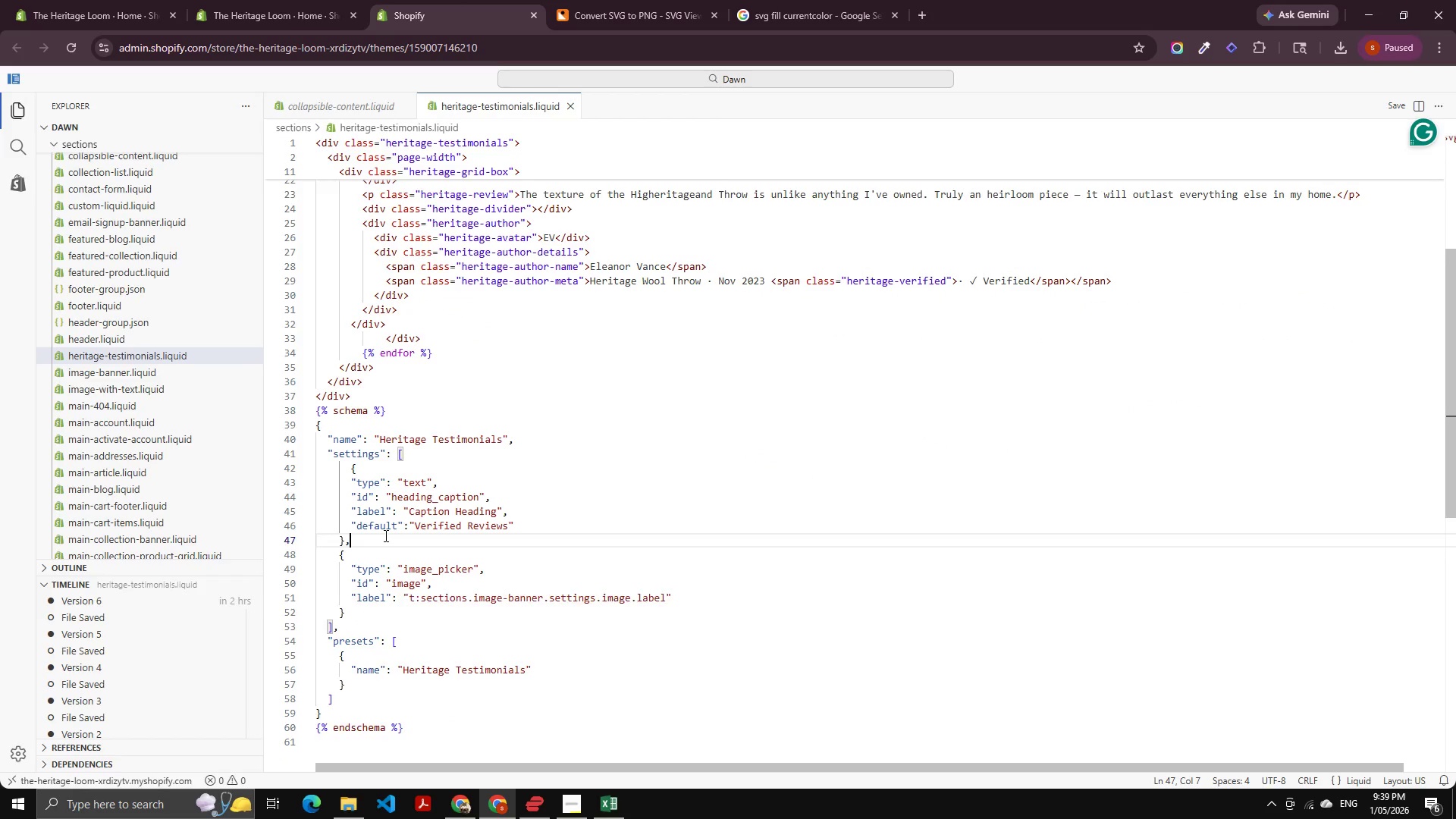 
key(Enter)
 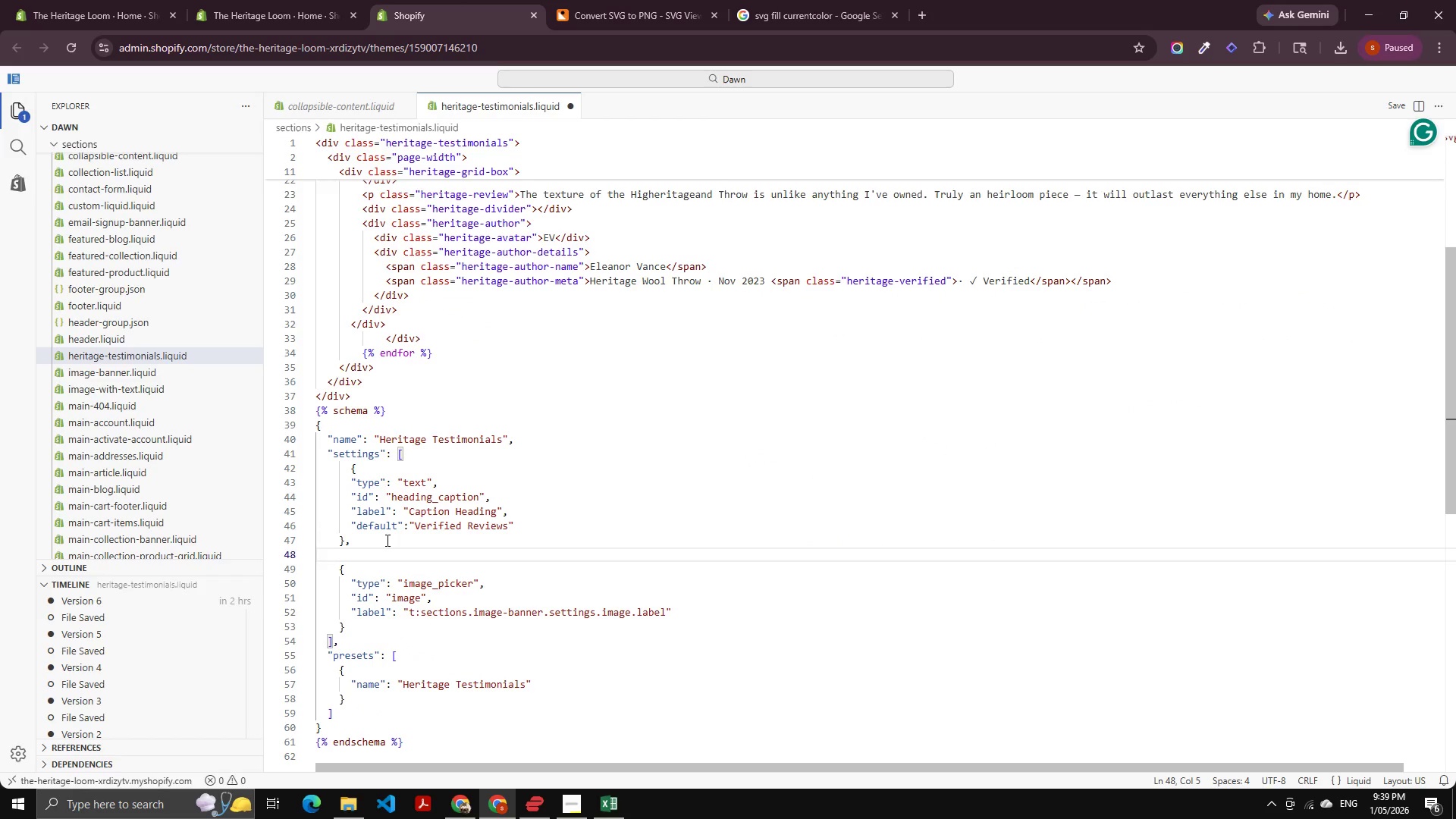 
hold_key(key=ControlLeft, duration=0.52)
 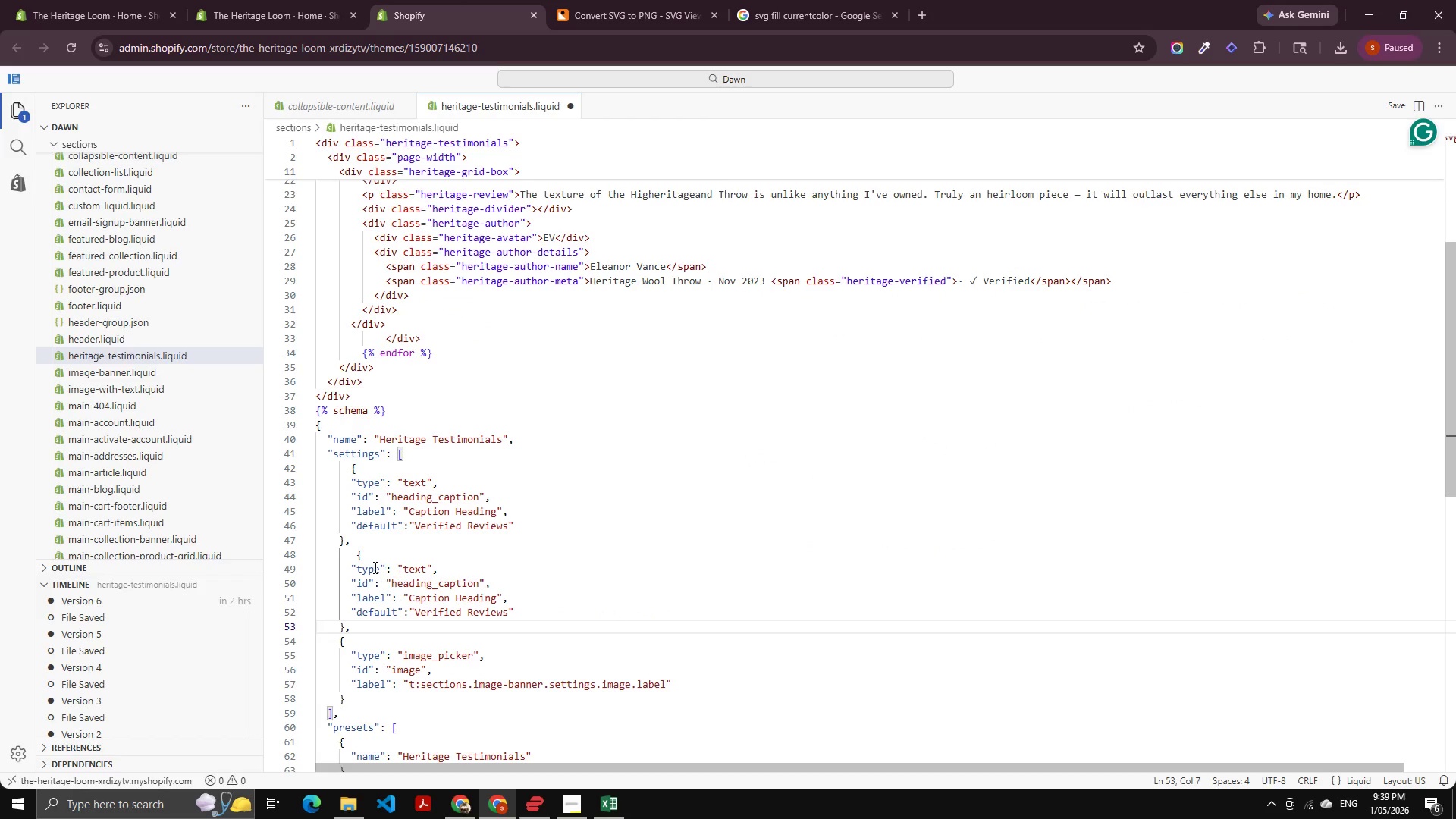 
key(V)
 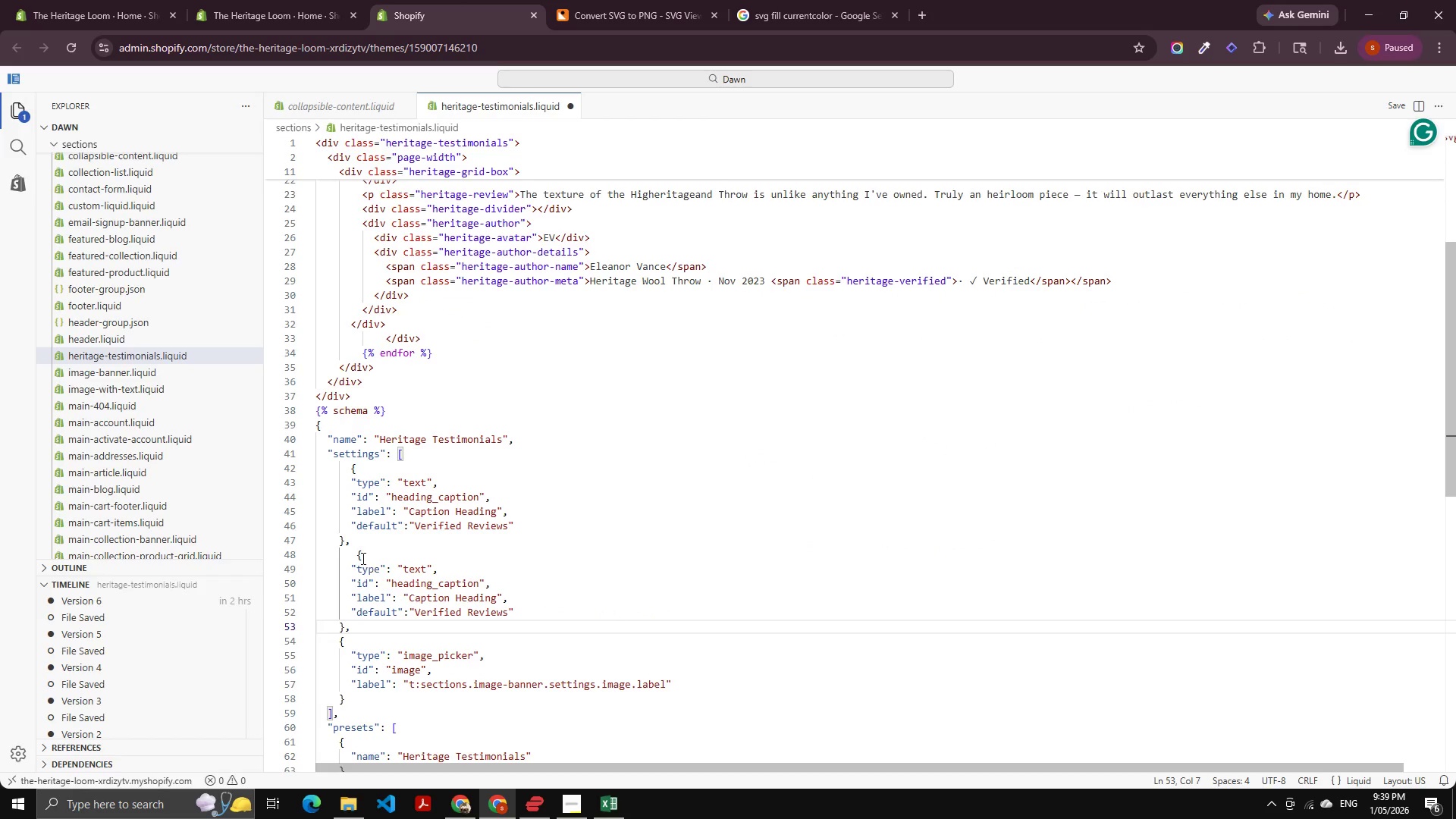 
left_click([356, 554])
 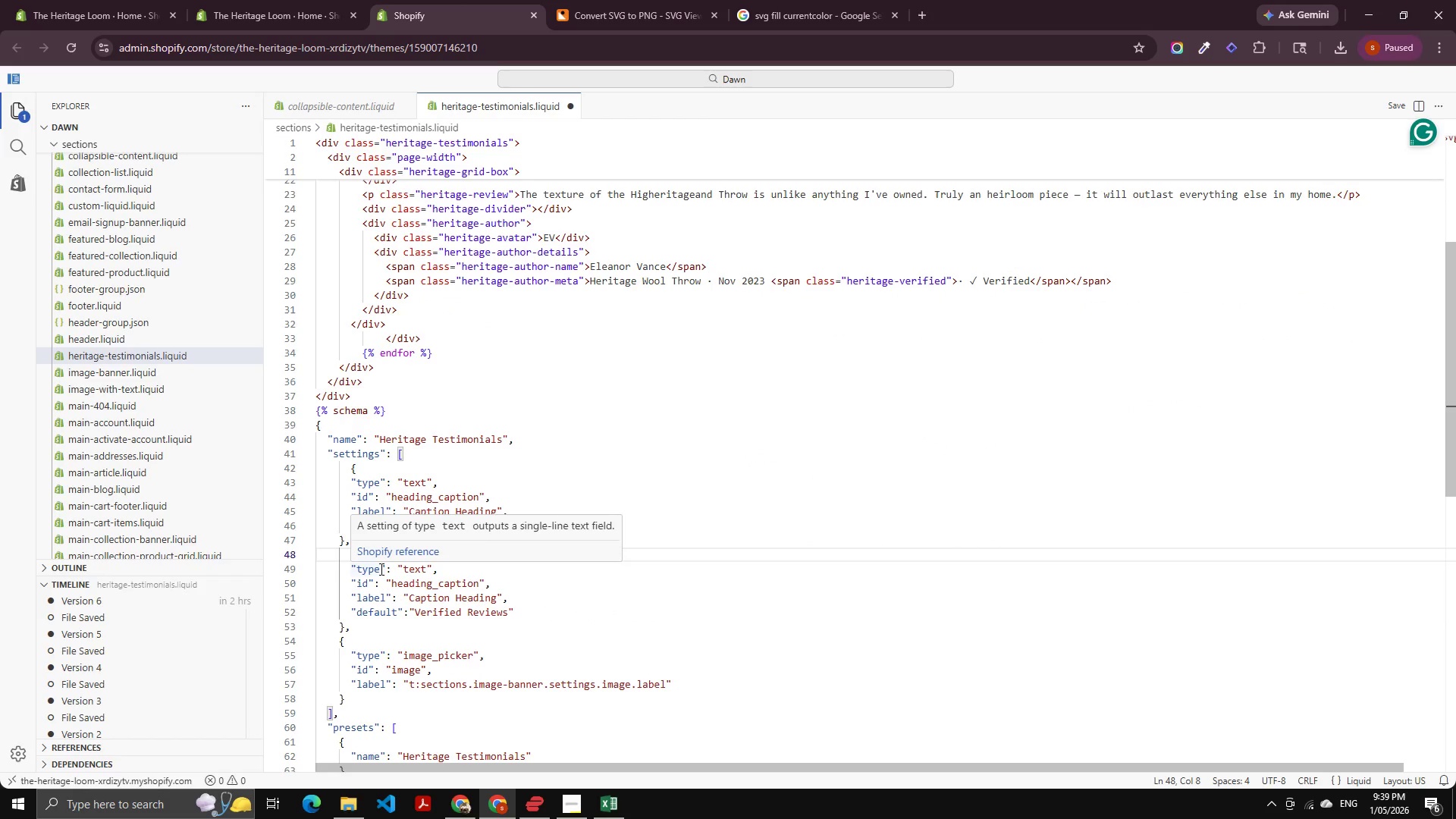 
key(Control+Backspace)
 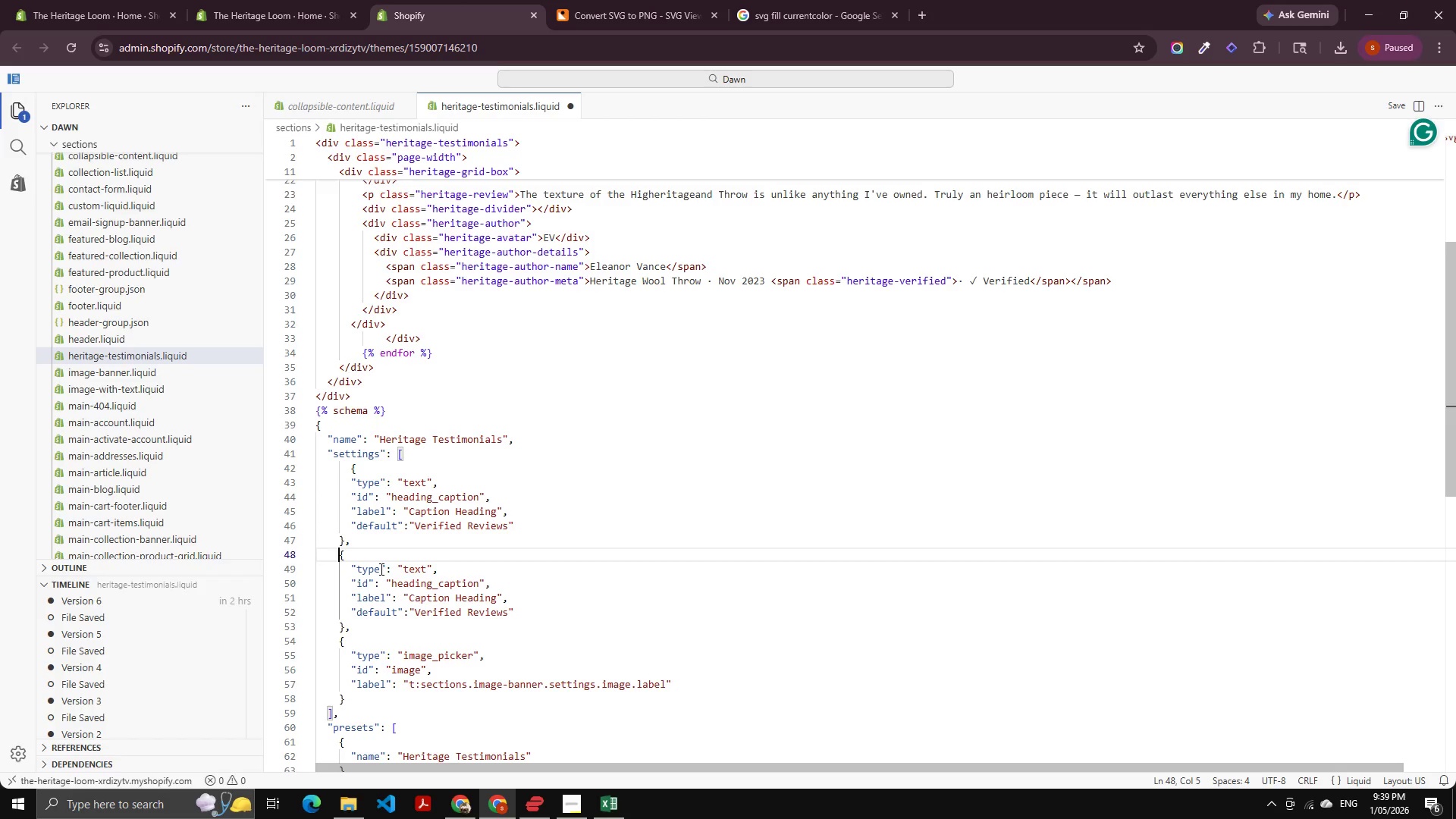 
wait(14.91)
 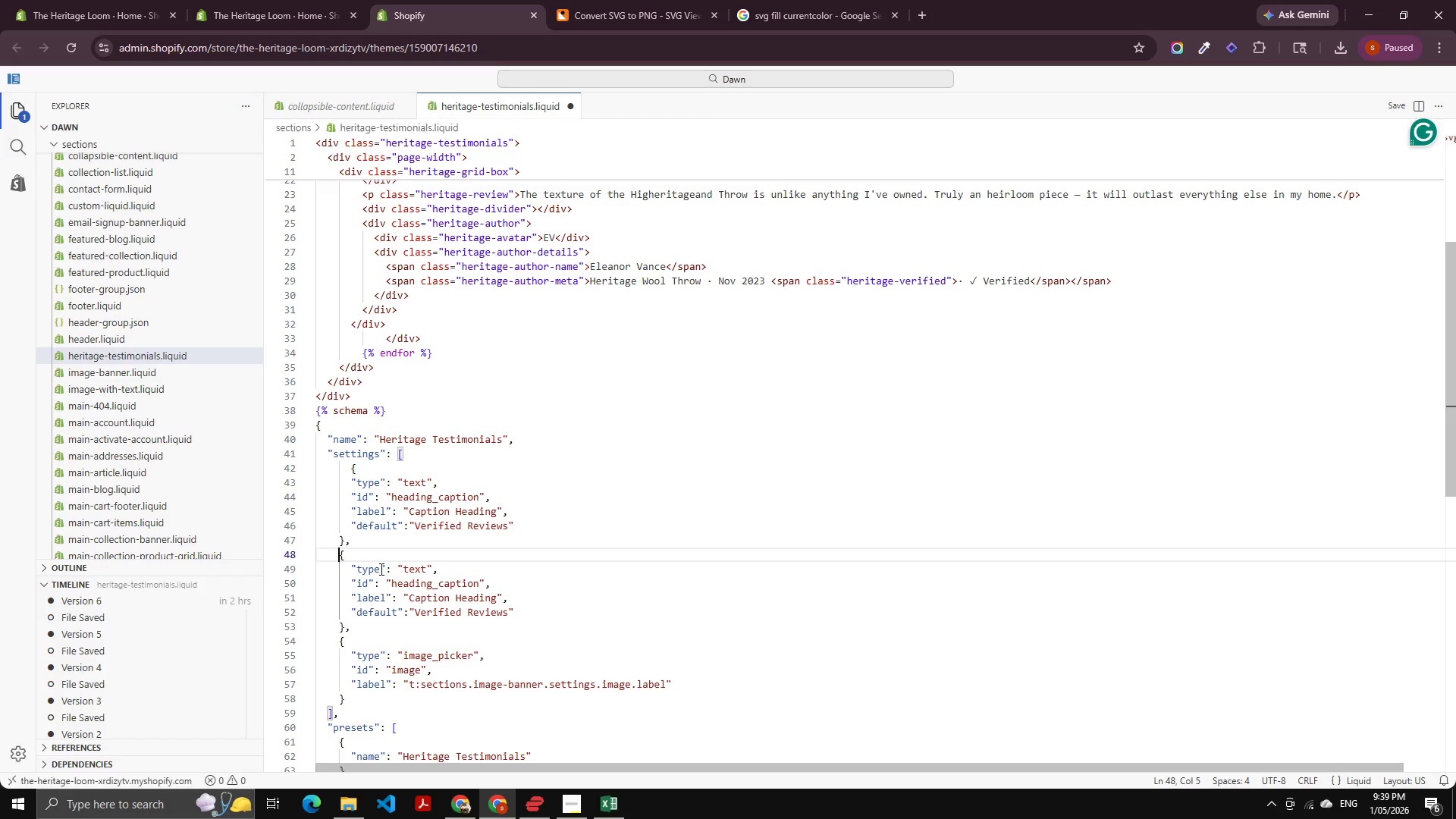 
scroll: coordinate [382, 533], scroll_direction: down, amount: 3.0
 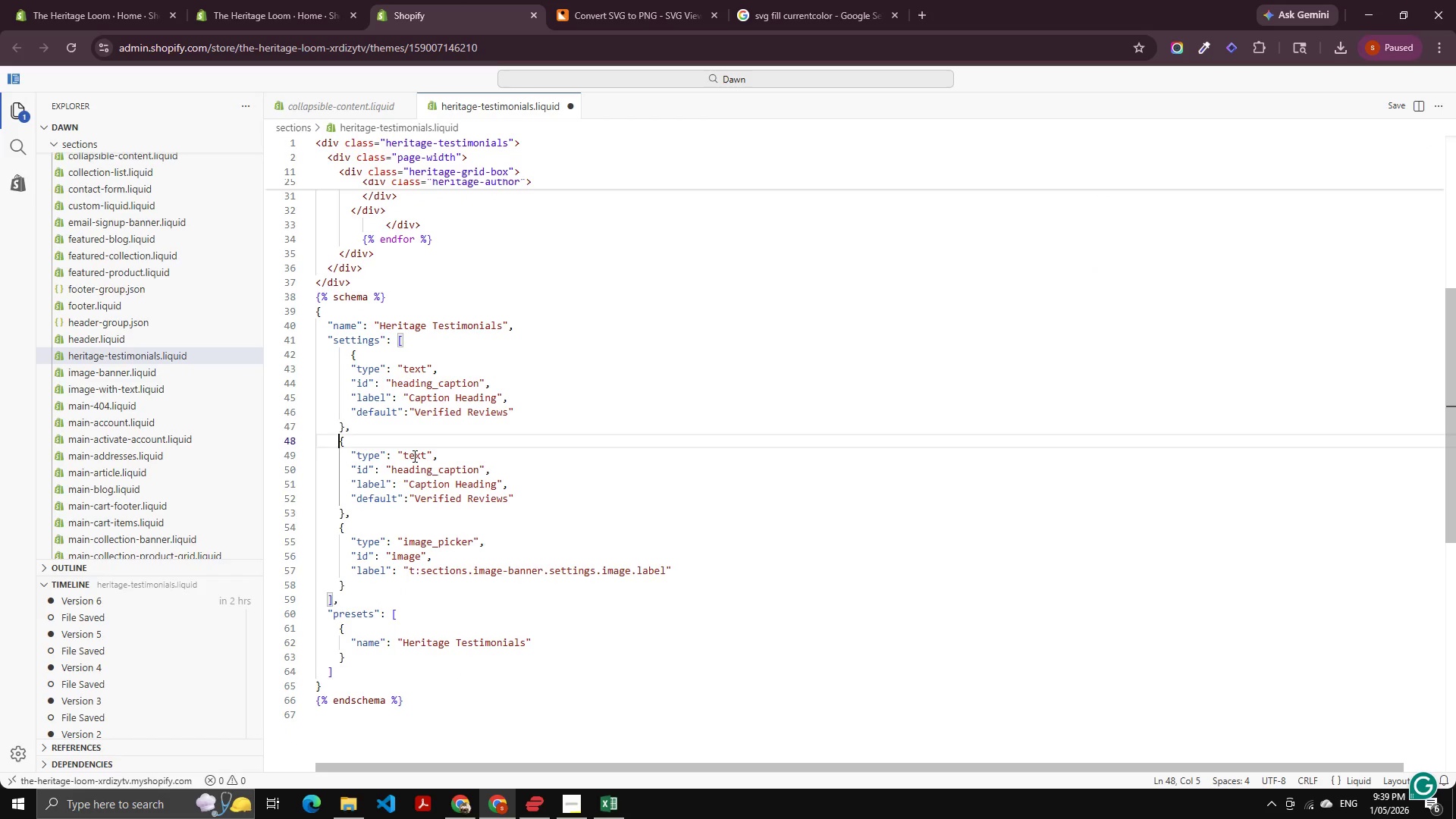 
double_click([413, 456])
 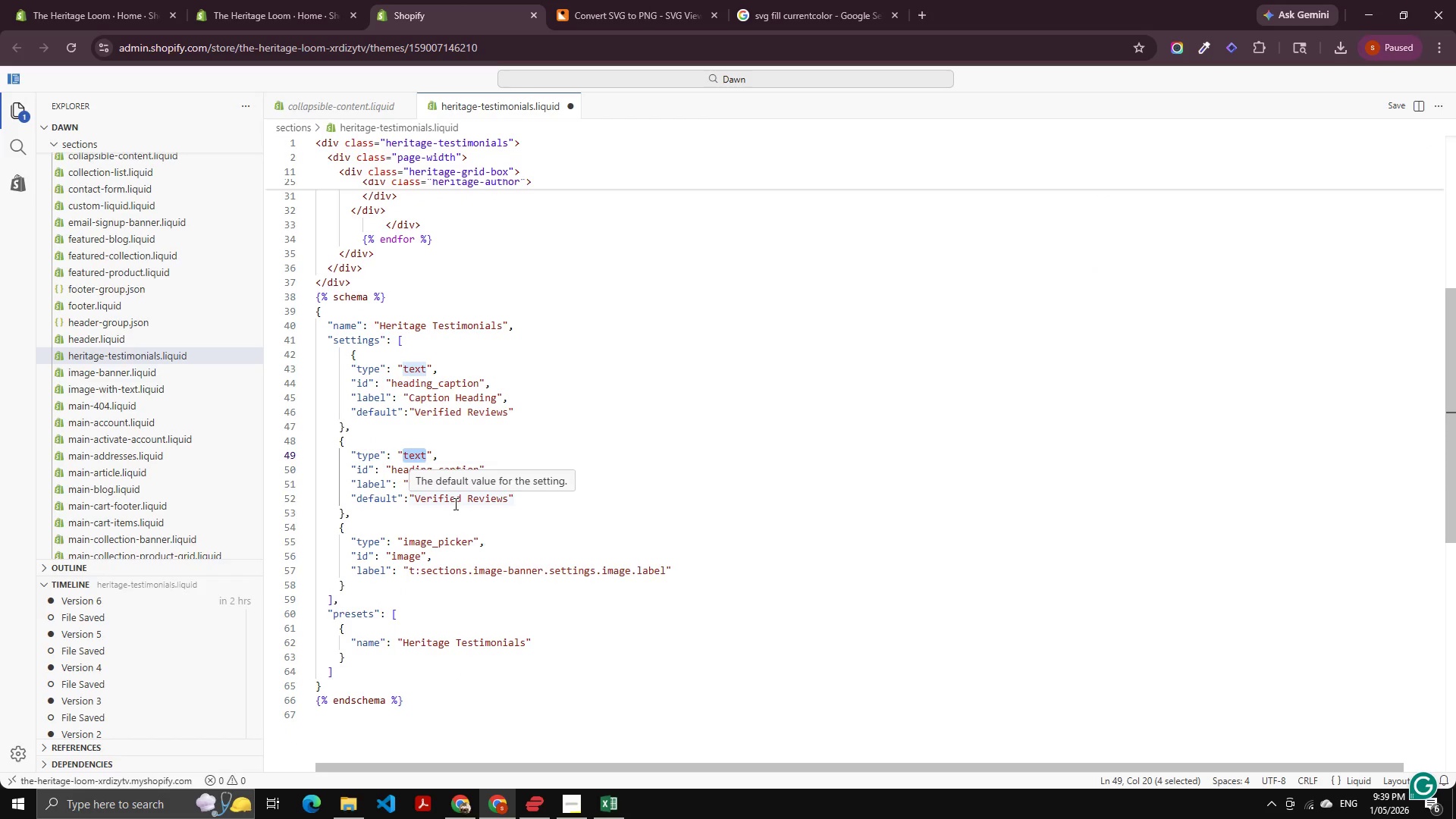 
key(ArrowRight)
 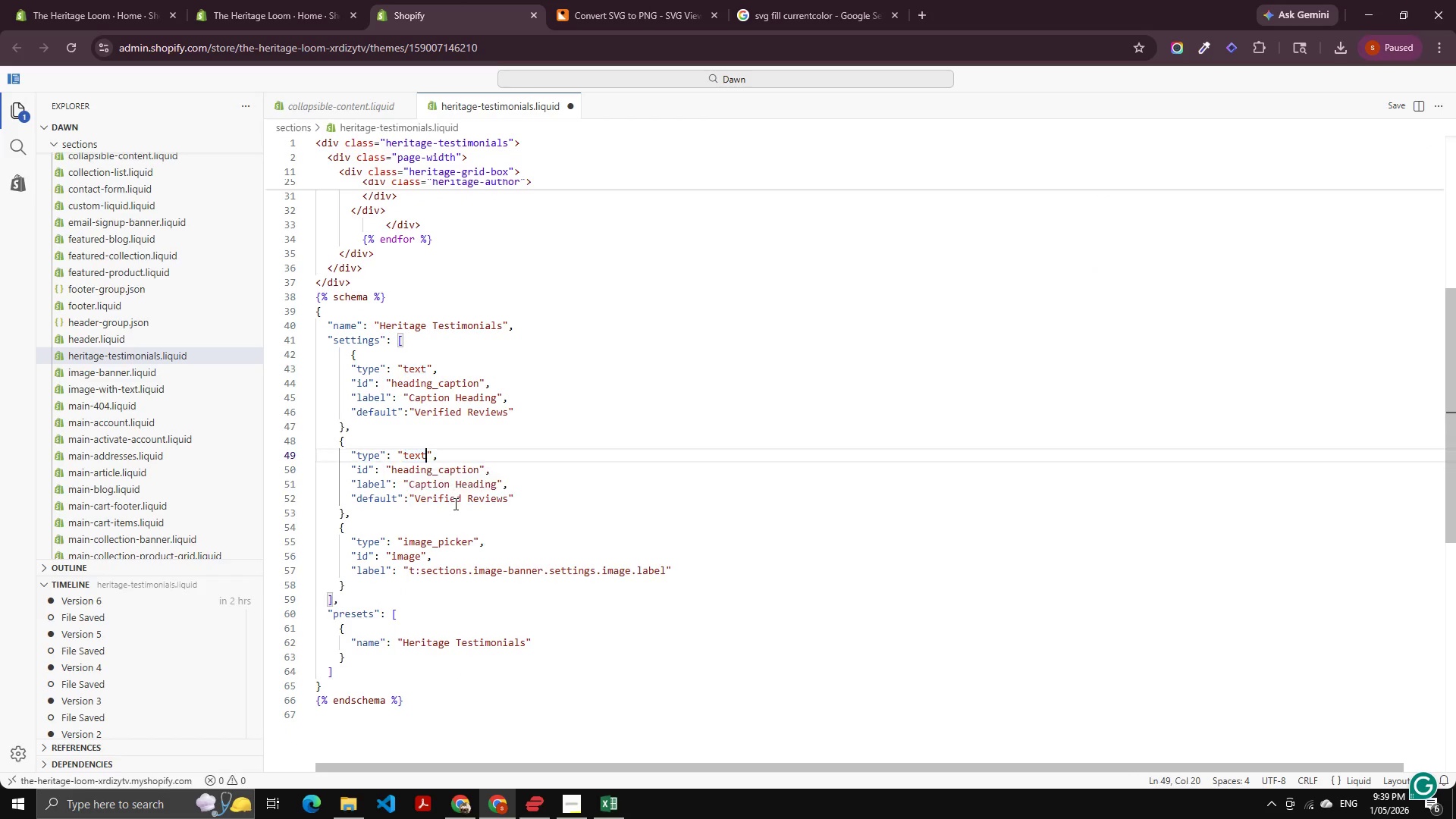 
type(area)
 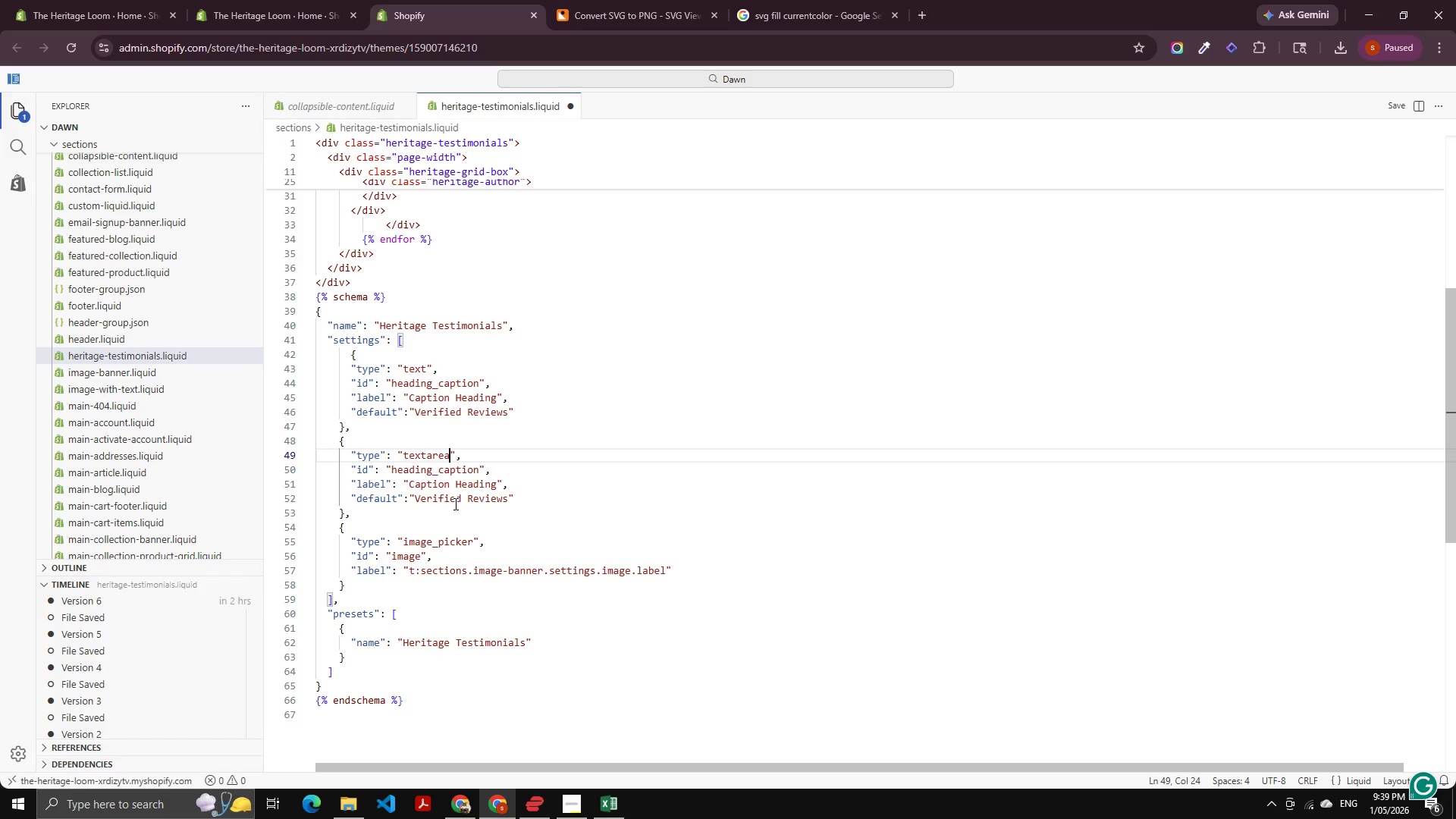 
key(ArrowDown)
 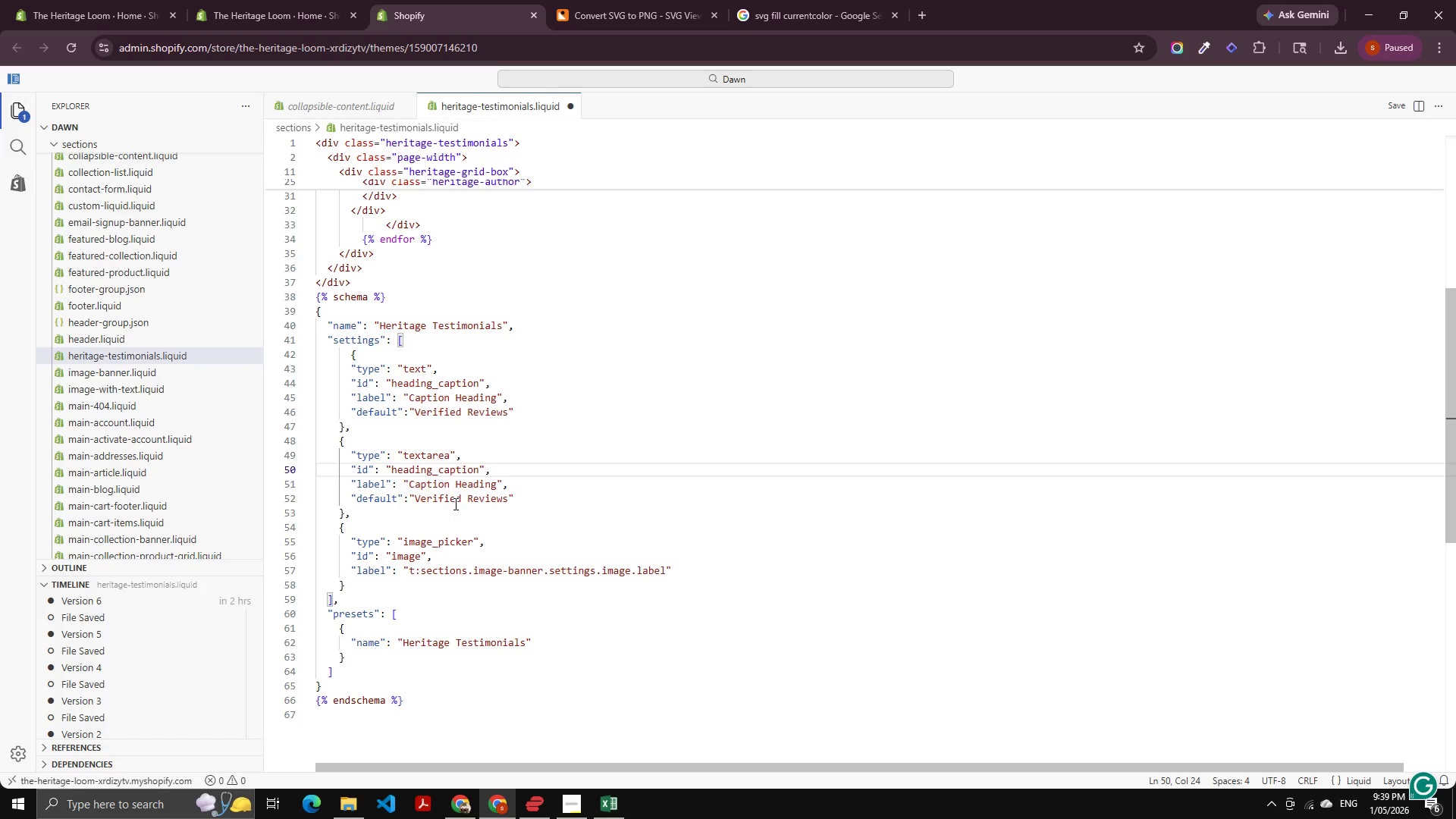 
key(ArrowLeft)
 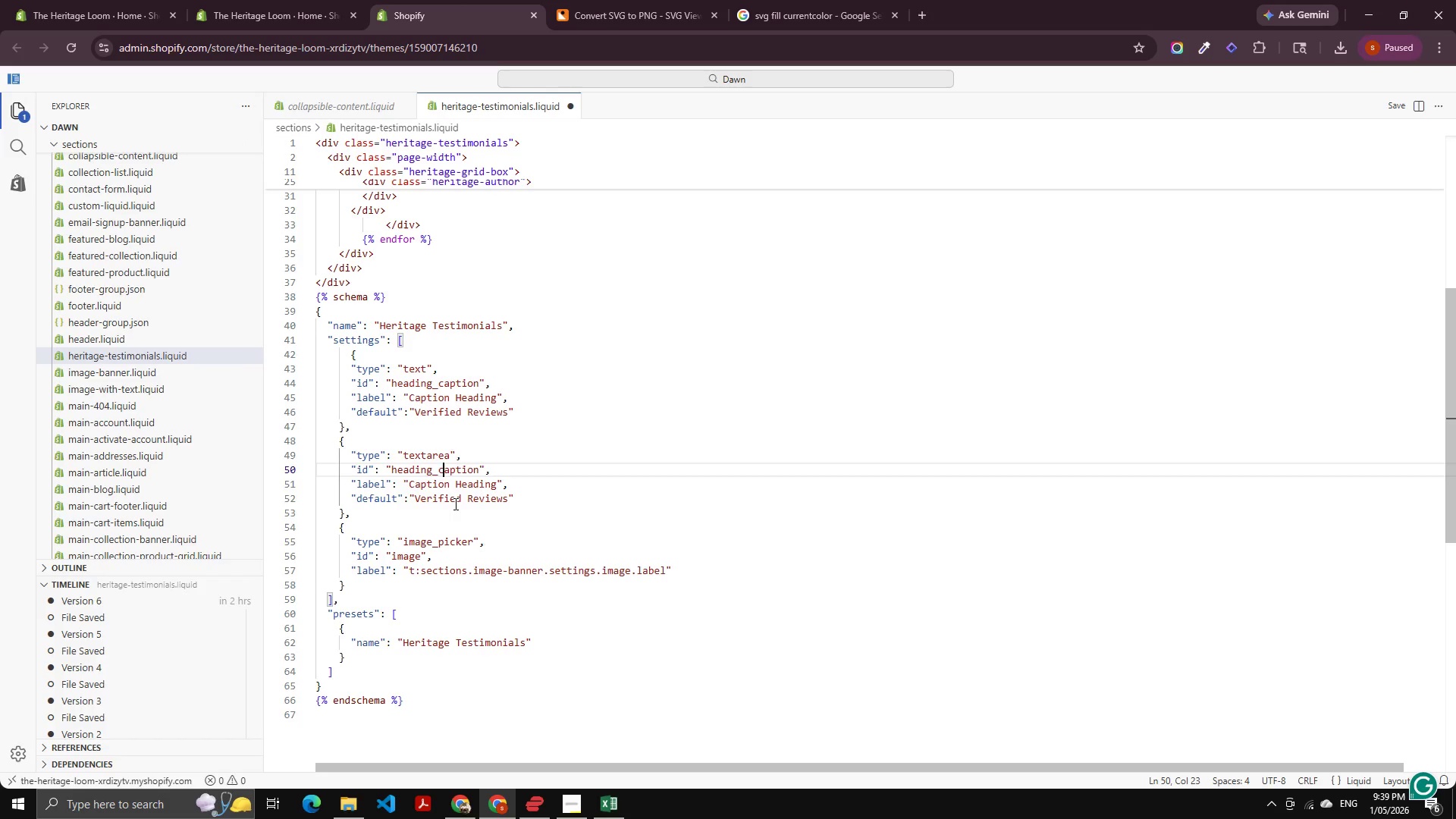 
key(ArrowLeft)
 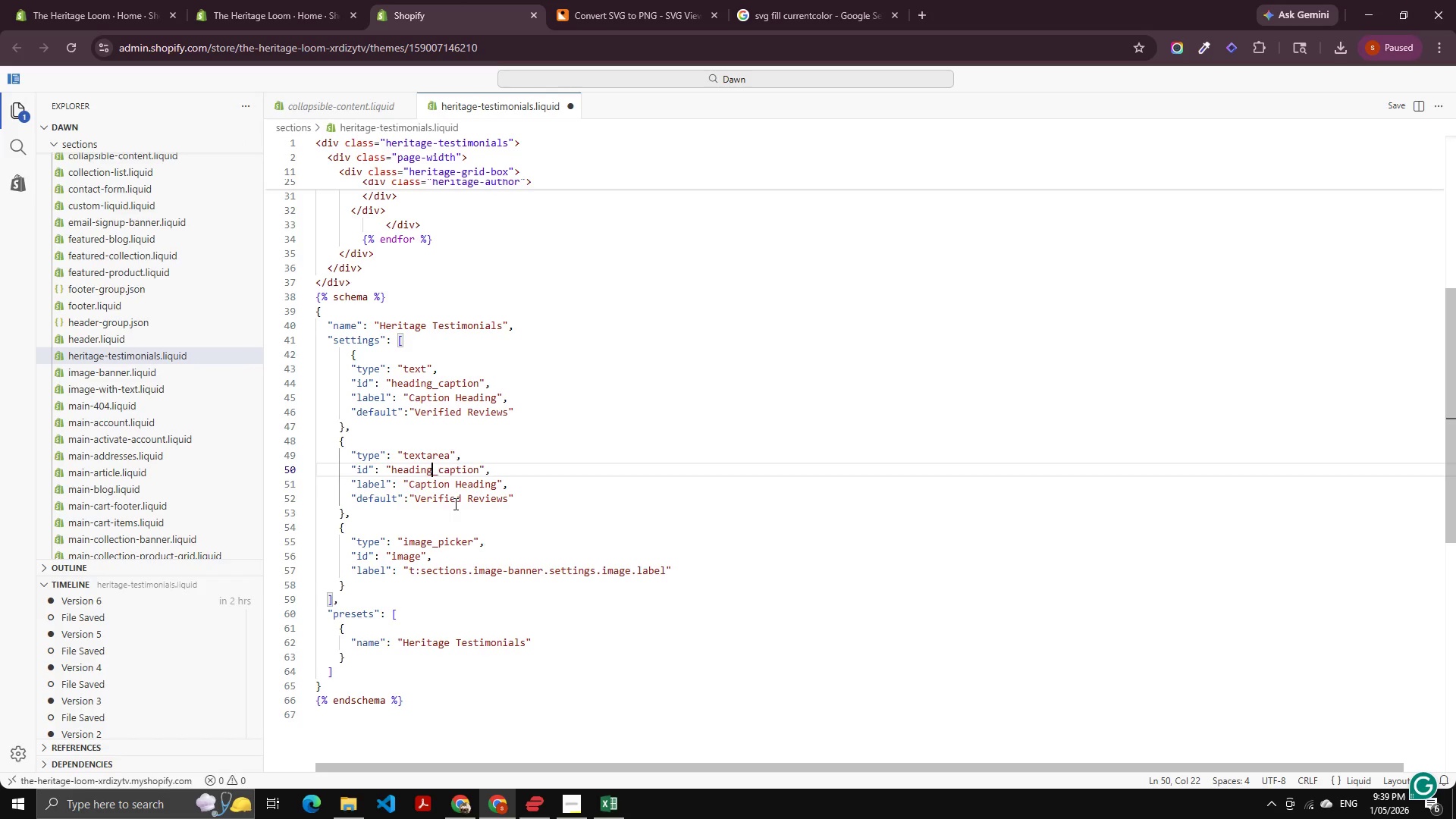 
key(ArrowLeft)
 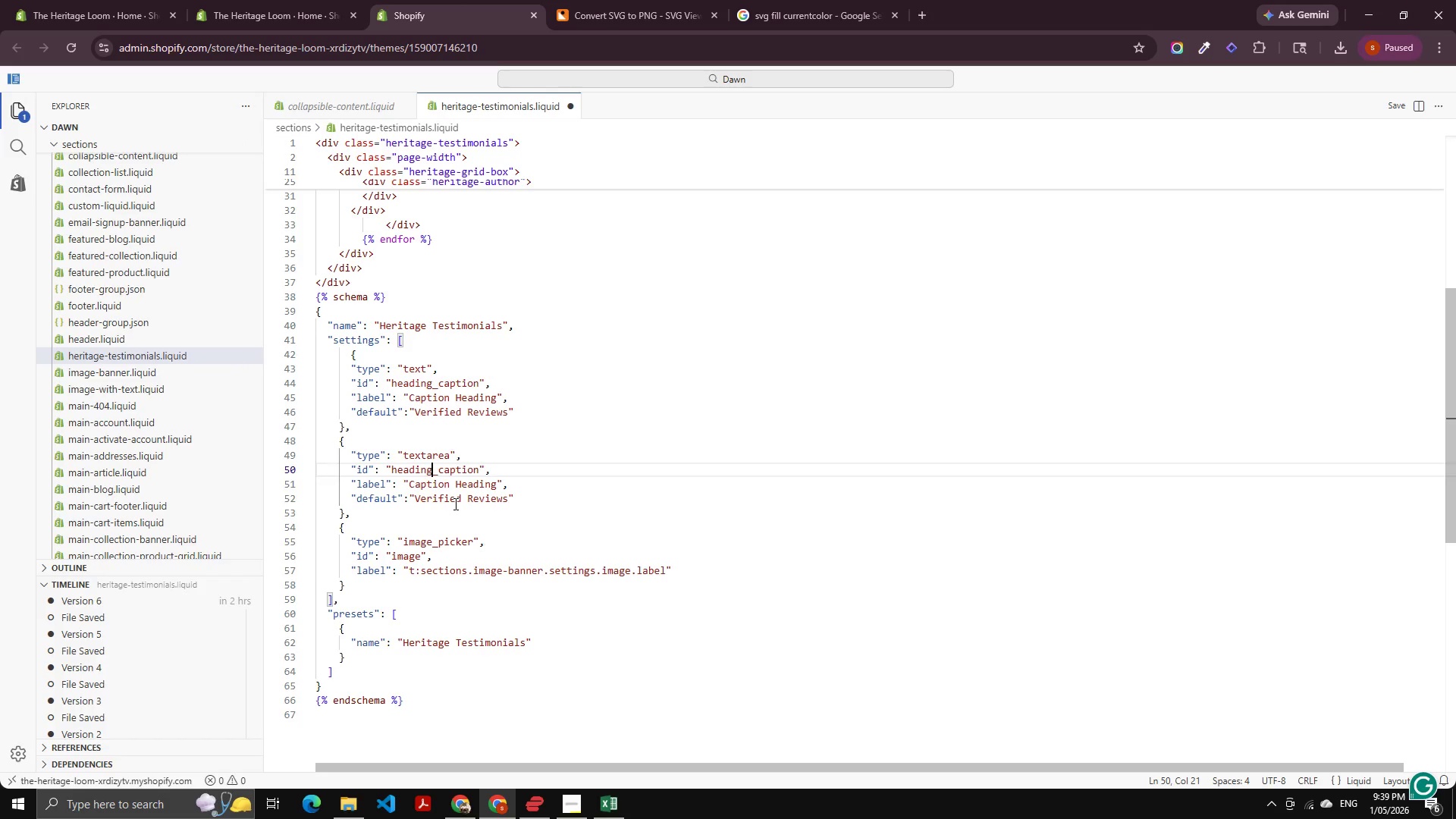 
key(Control+Shift+ArrowRight)
 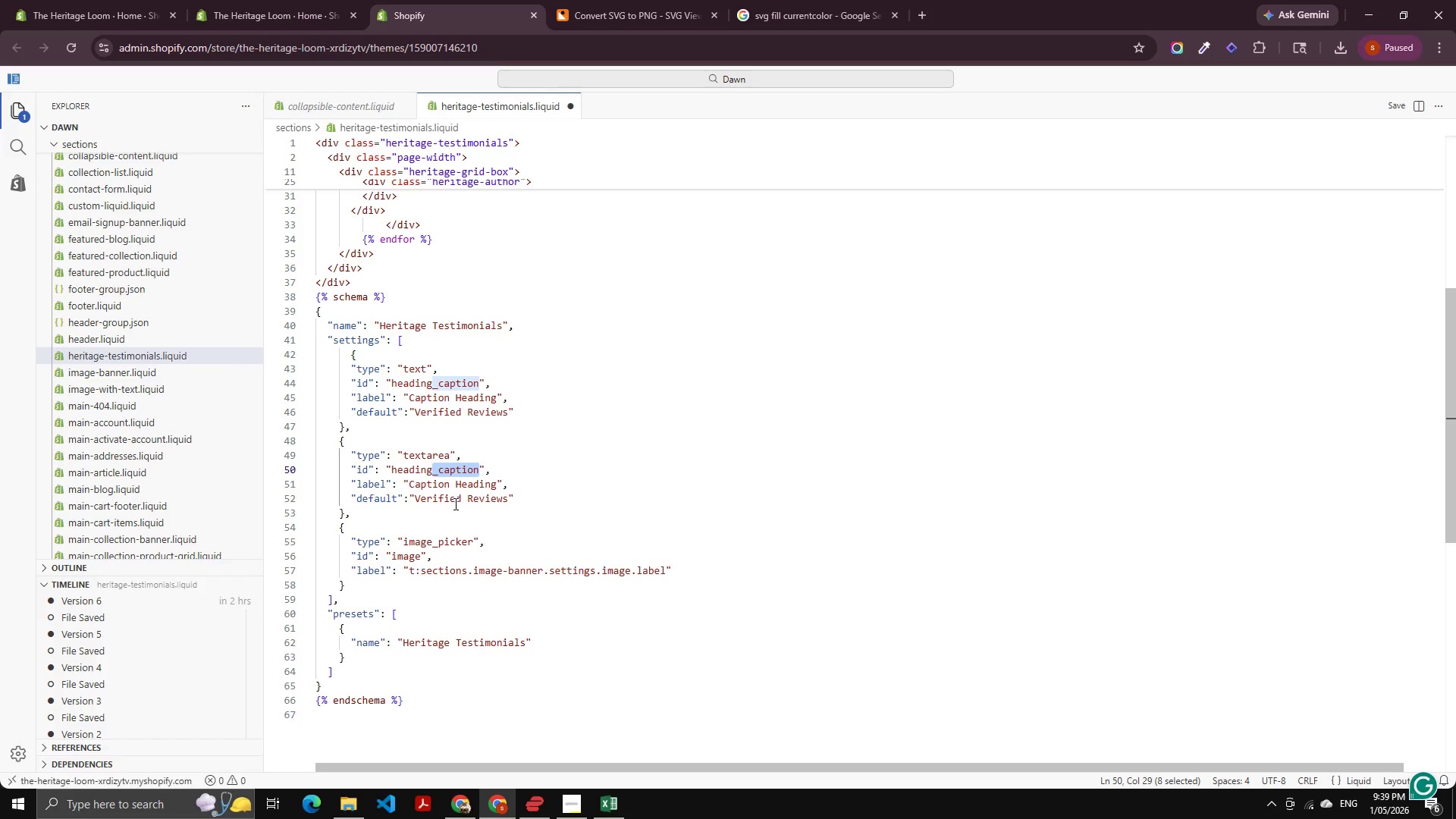 
key(Backspace)
 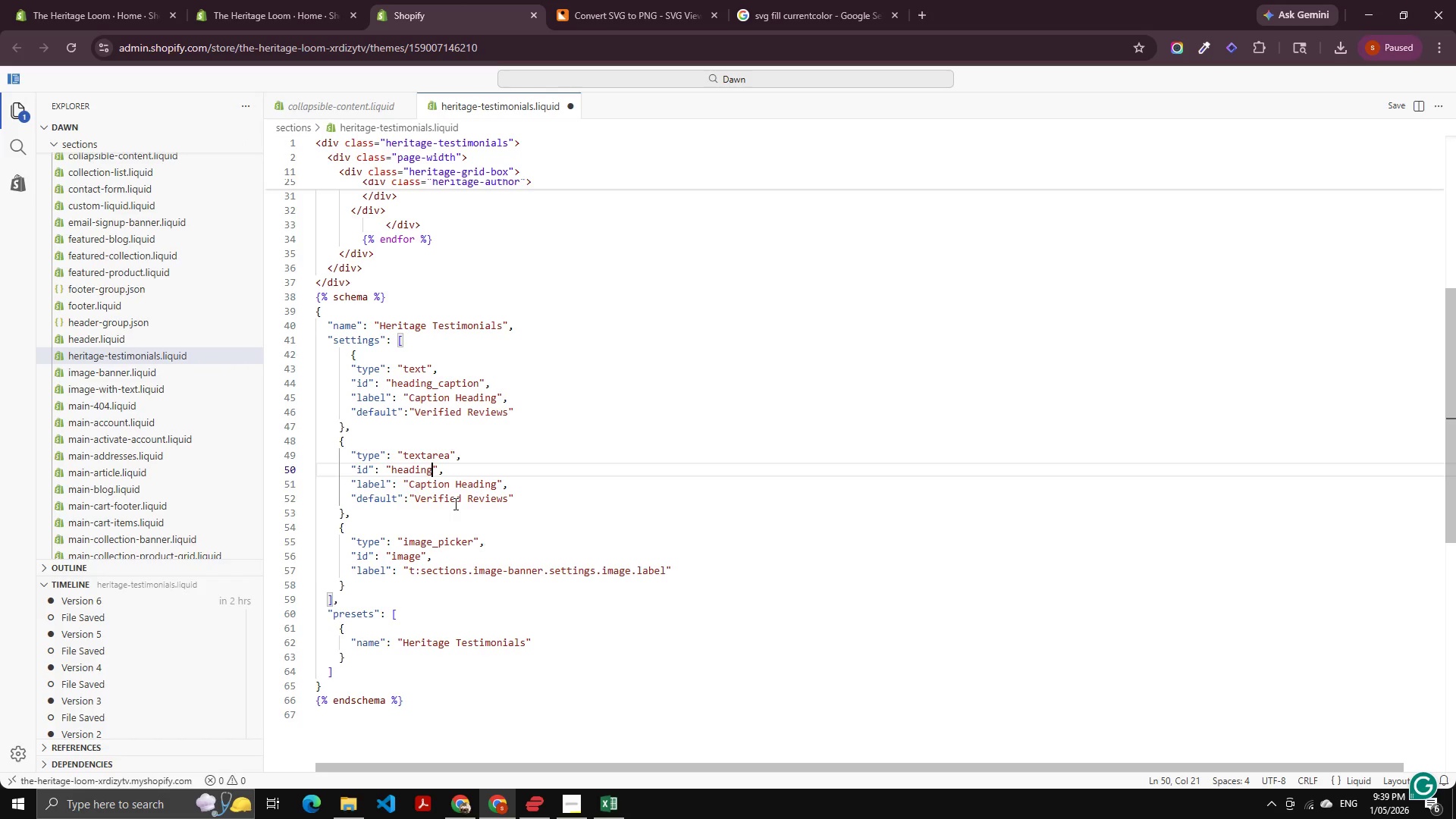 
key(ArrowDown)
 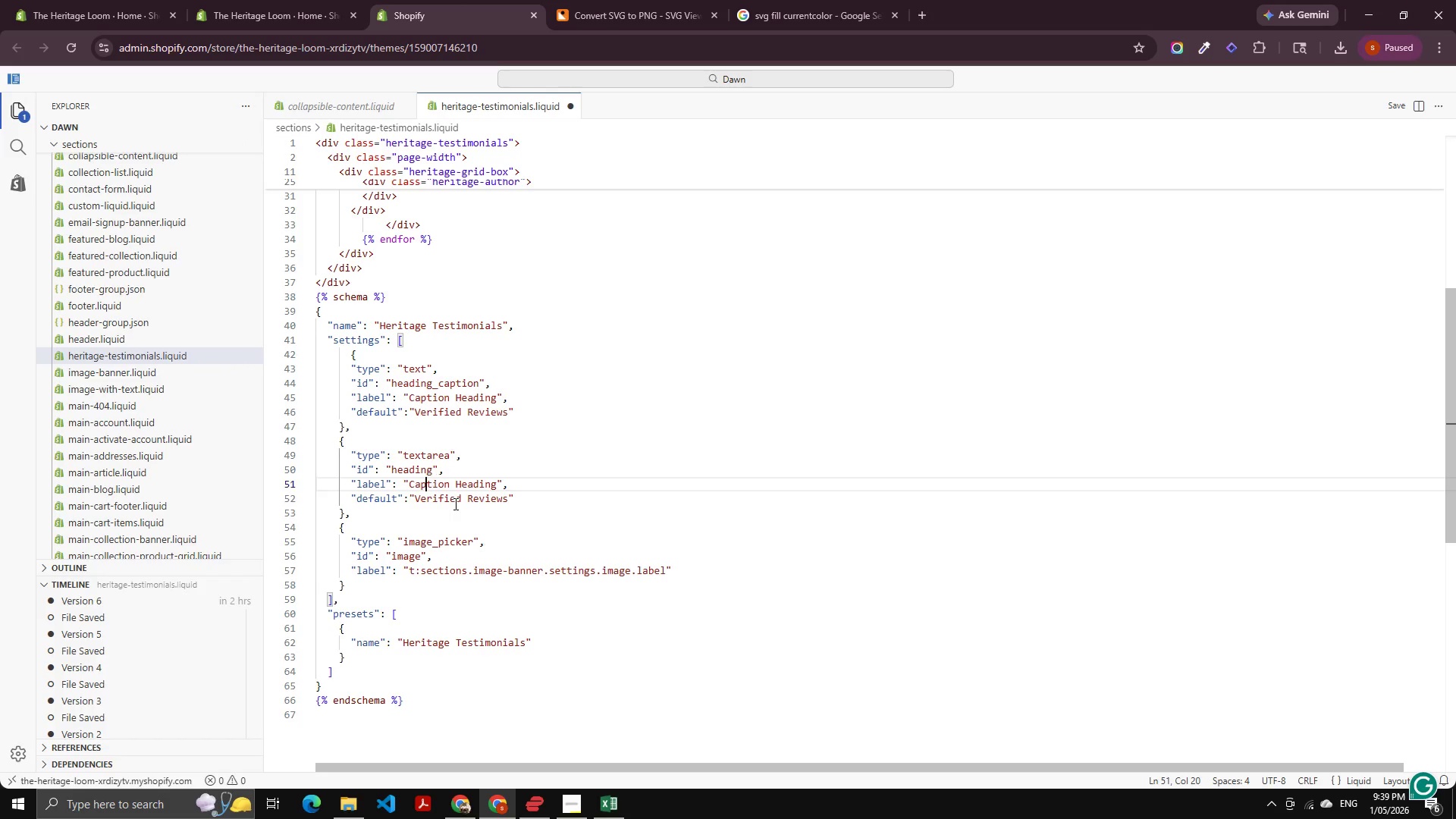 
key(ArrowLeft)
 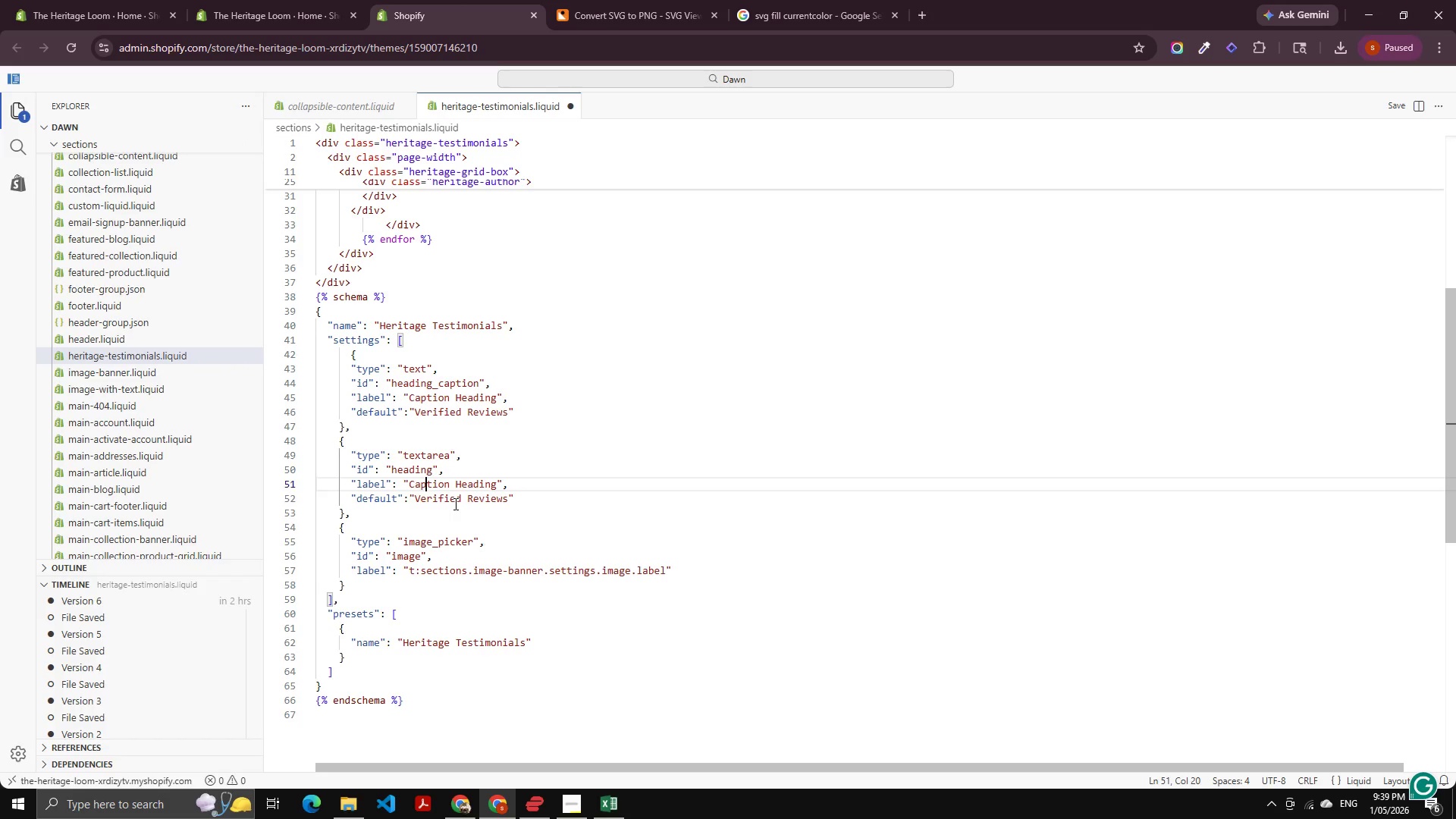 
key(ArrowLeft)
 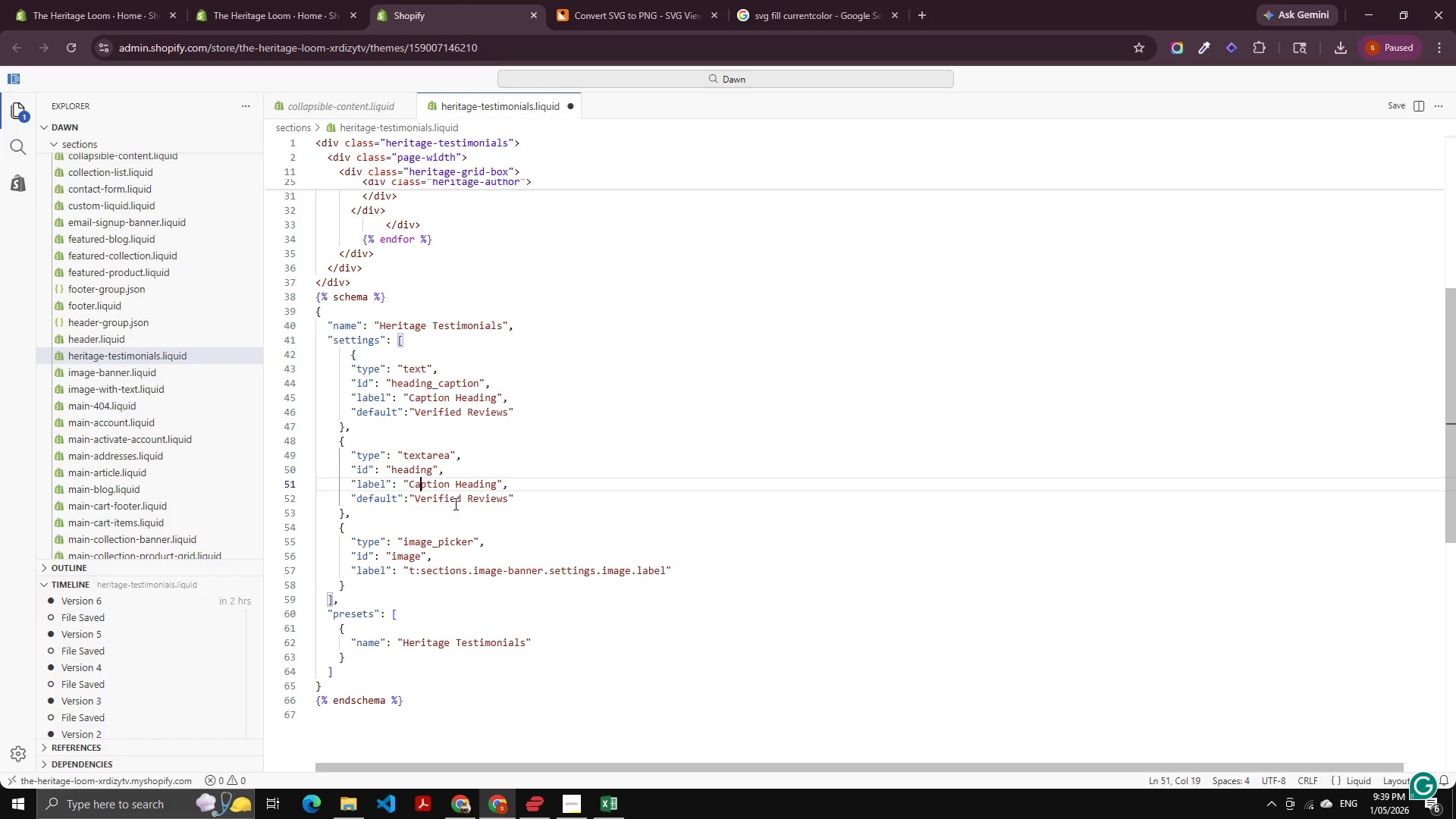 
key(ArrowLeft)
 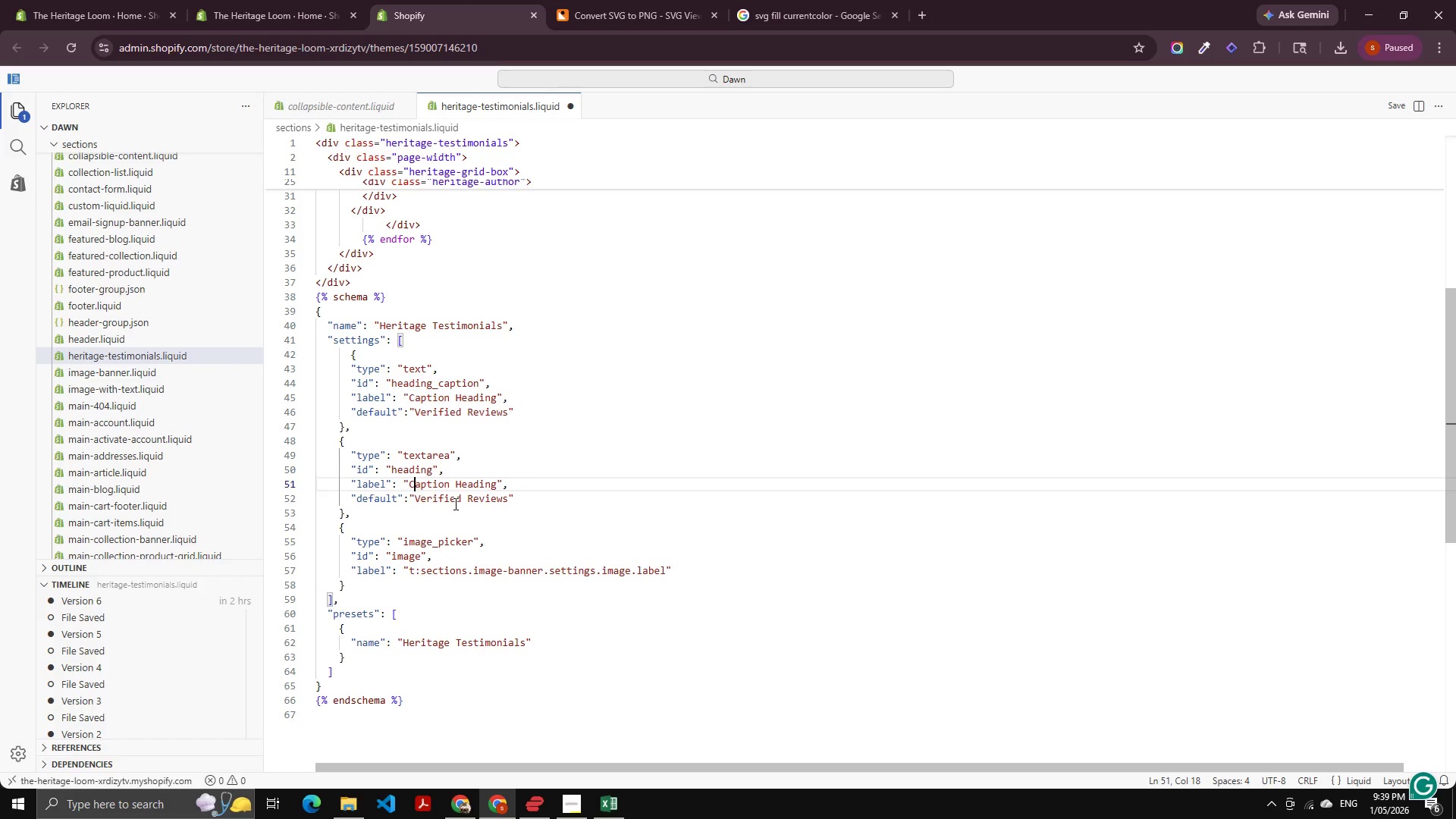 
key(ArrowLeft)
 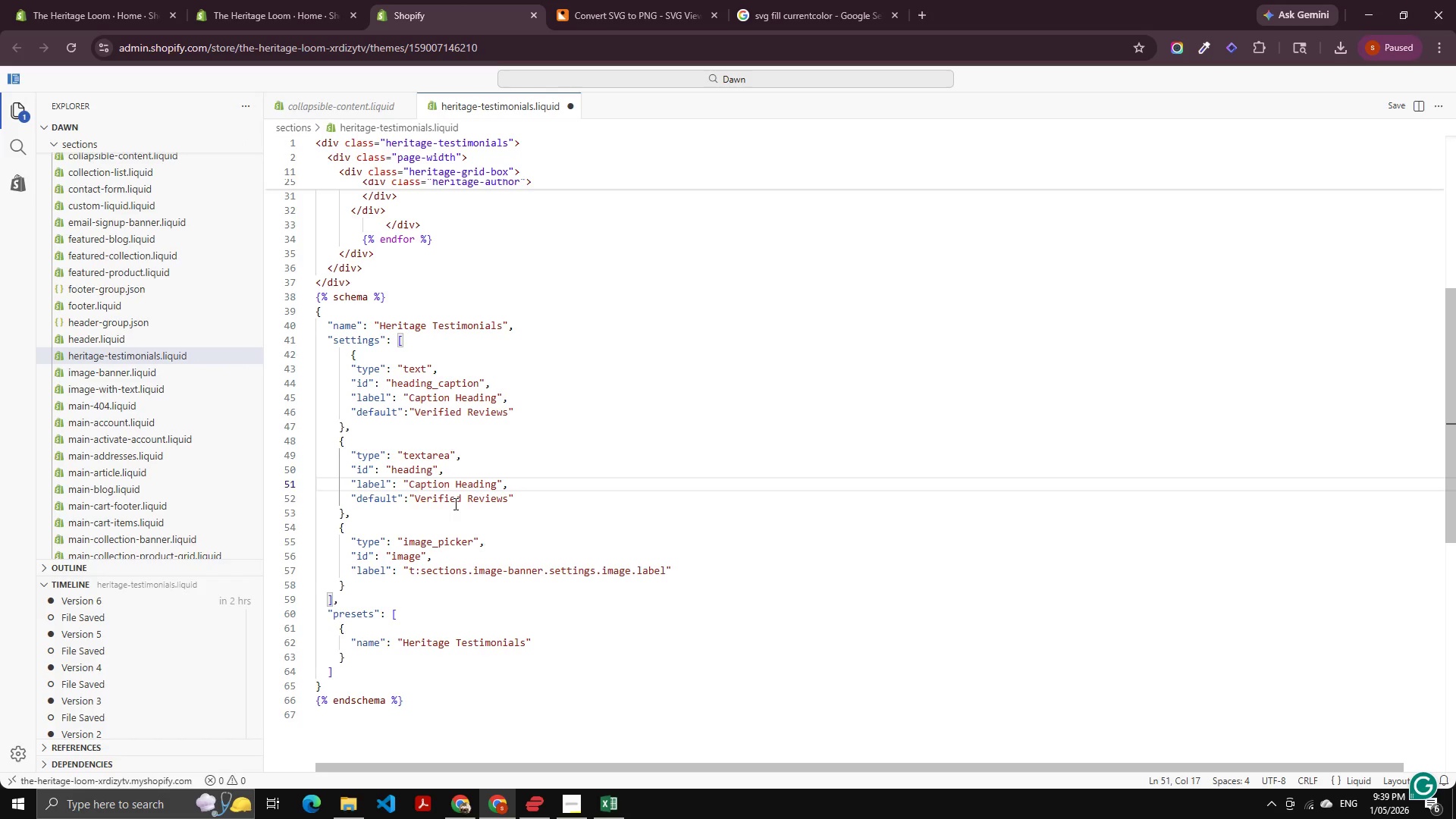 
key(Control+Shift+ArrowRight)
 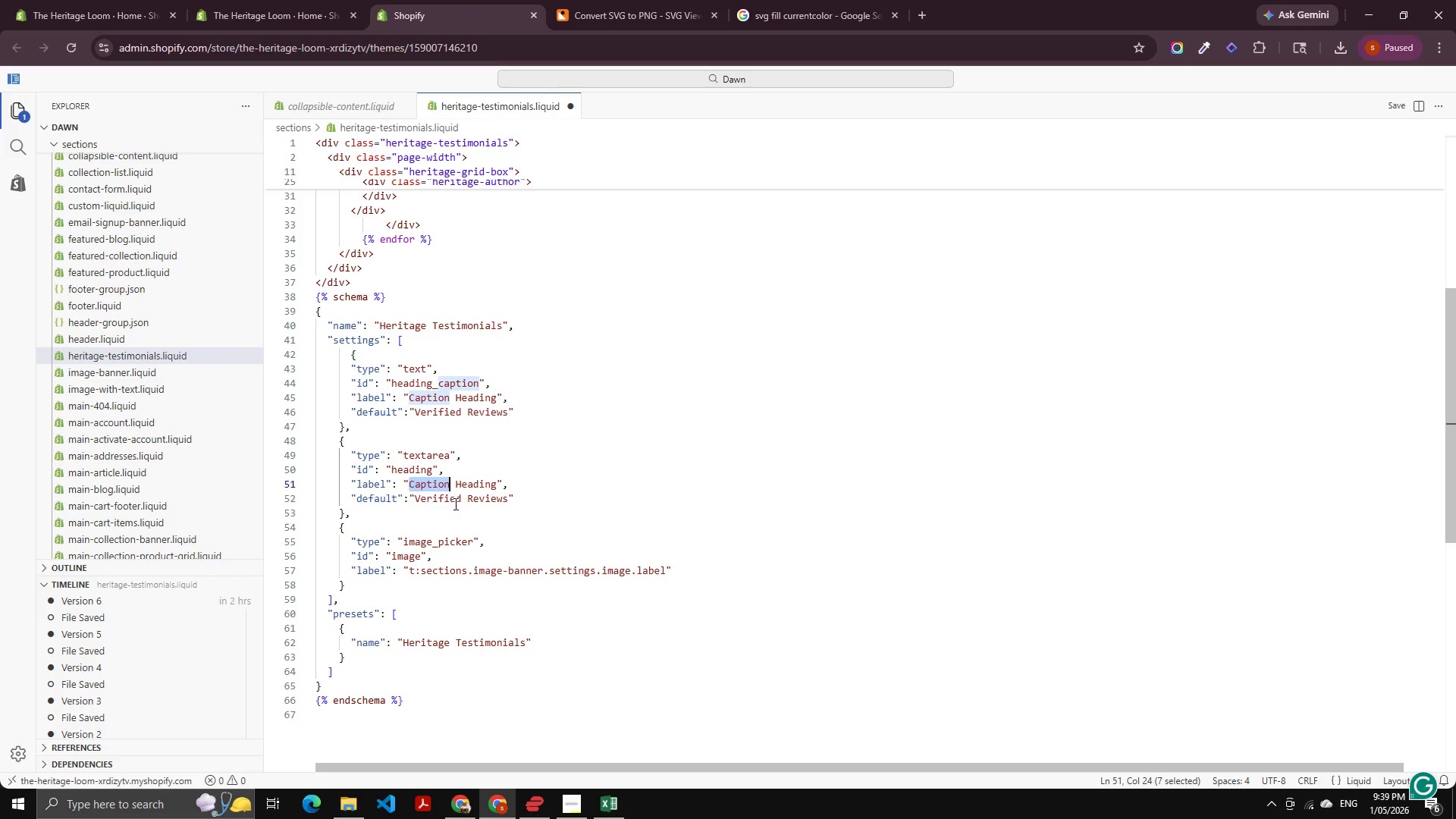 
key(Control+Shift+ArrowRight)
 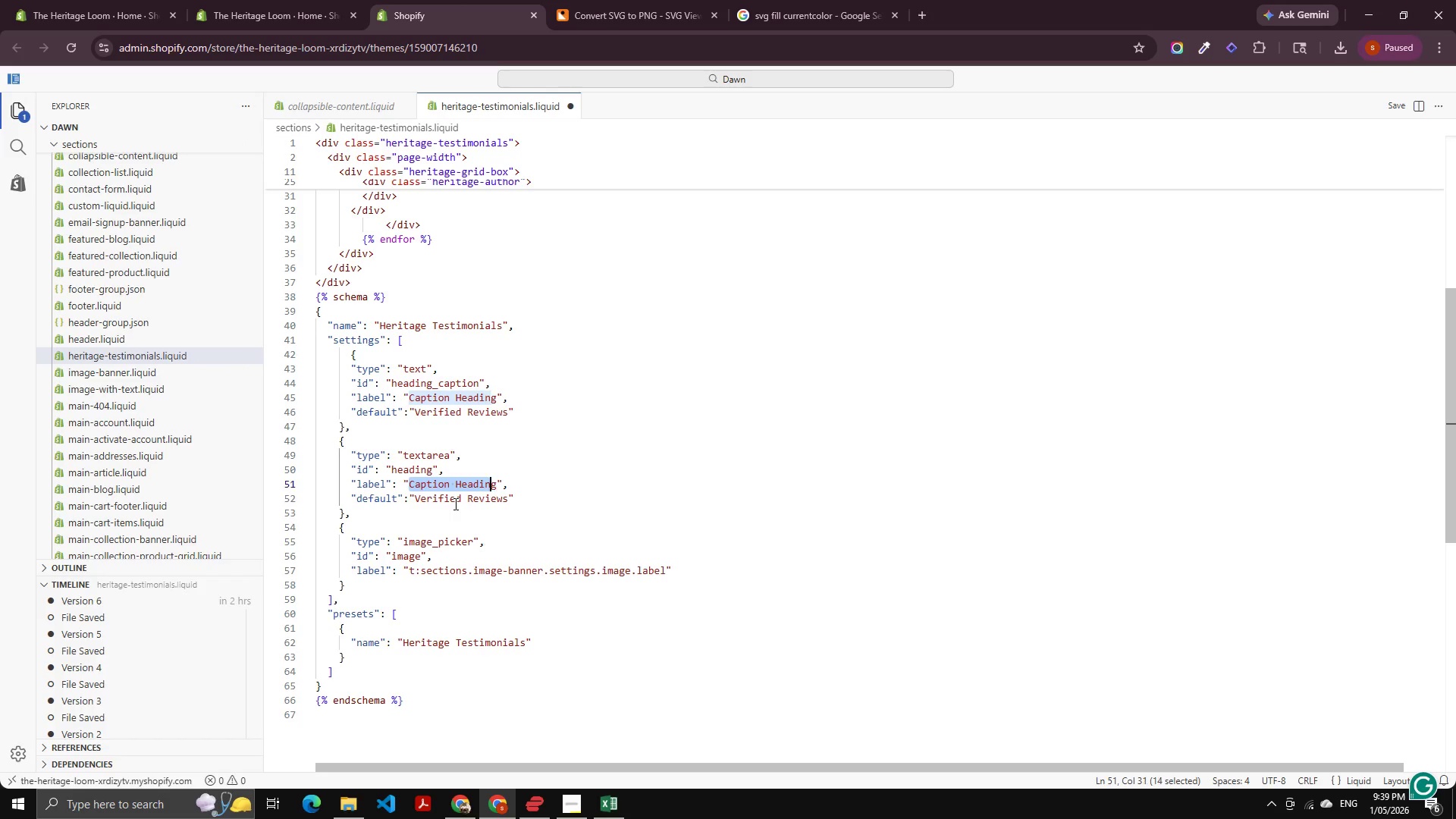 
key(Control+Shift+ArrowLeft)
 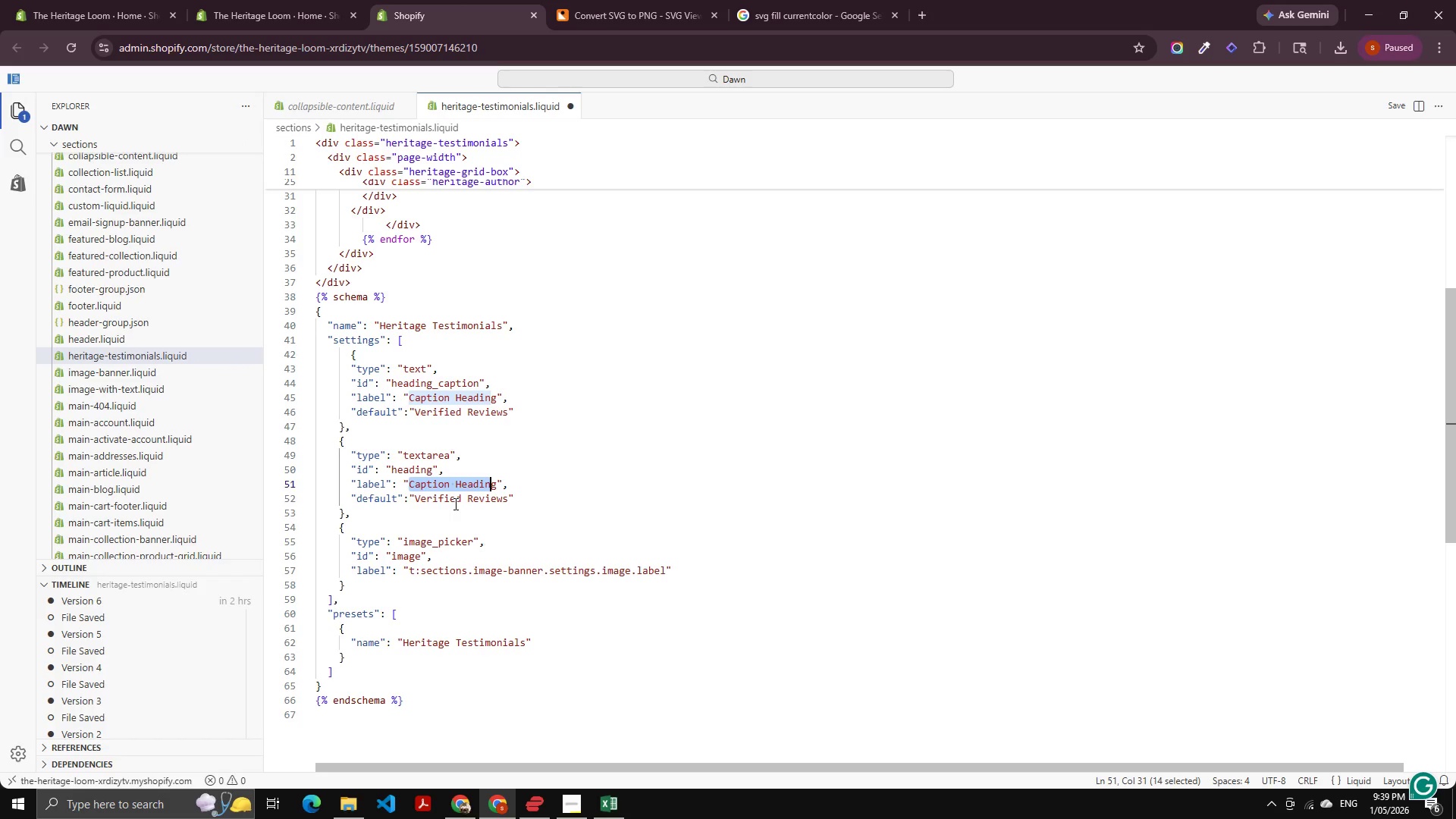 
key(Control+Shift+ArrowLeft)
 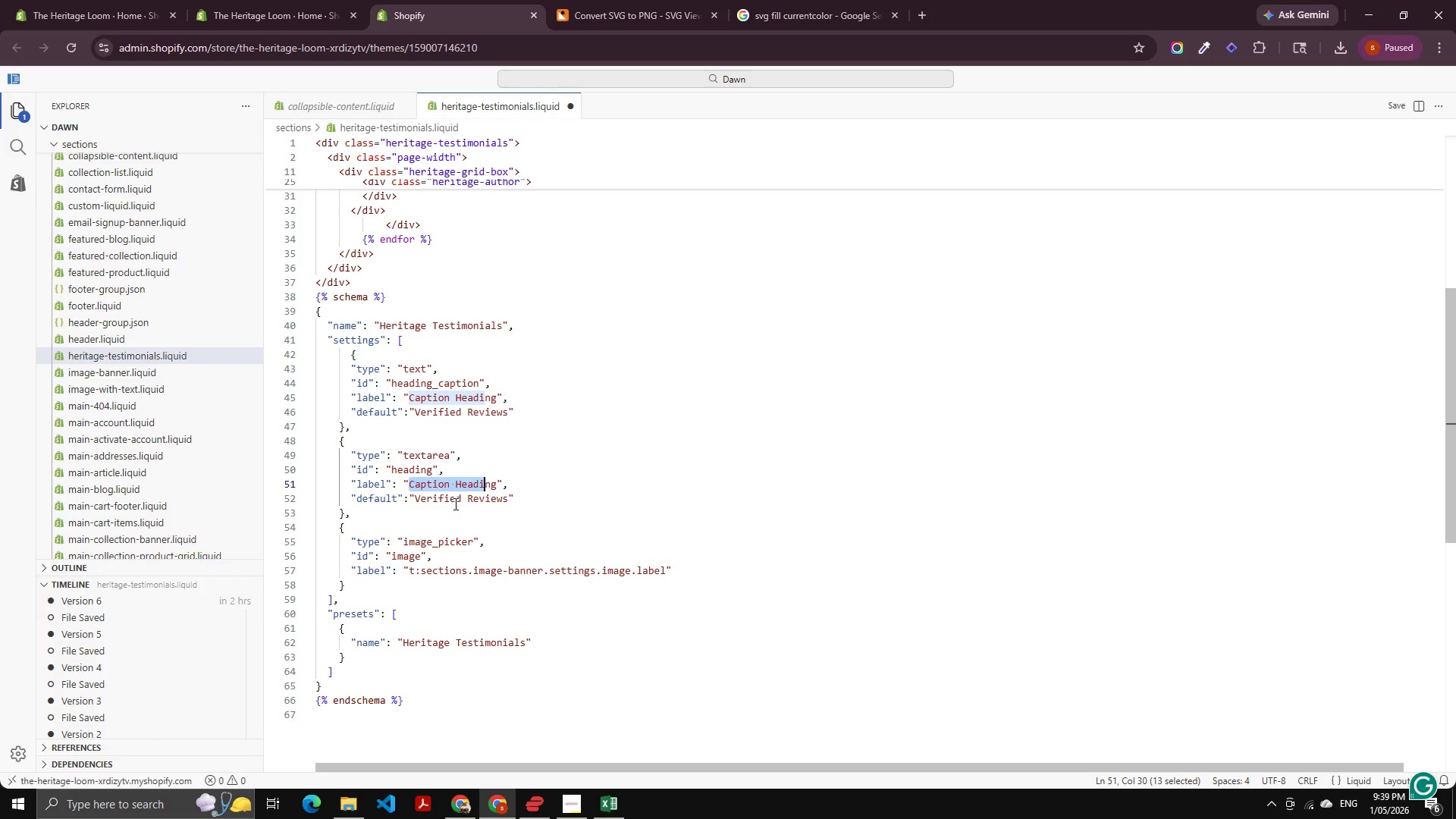 
key(Shift+ArrowLeft)
 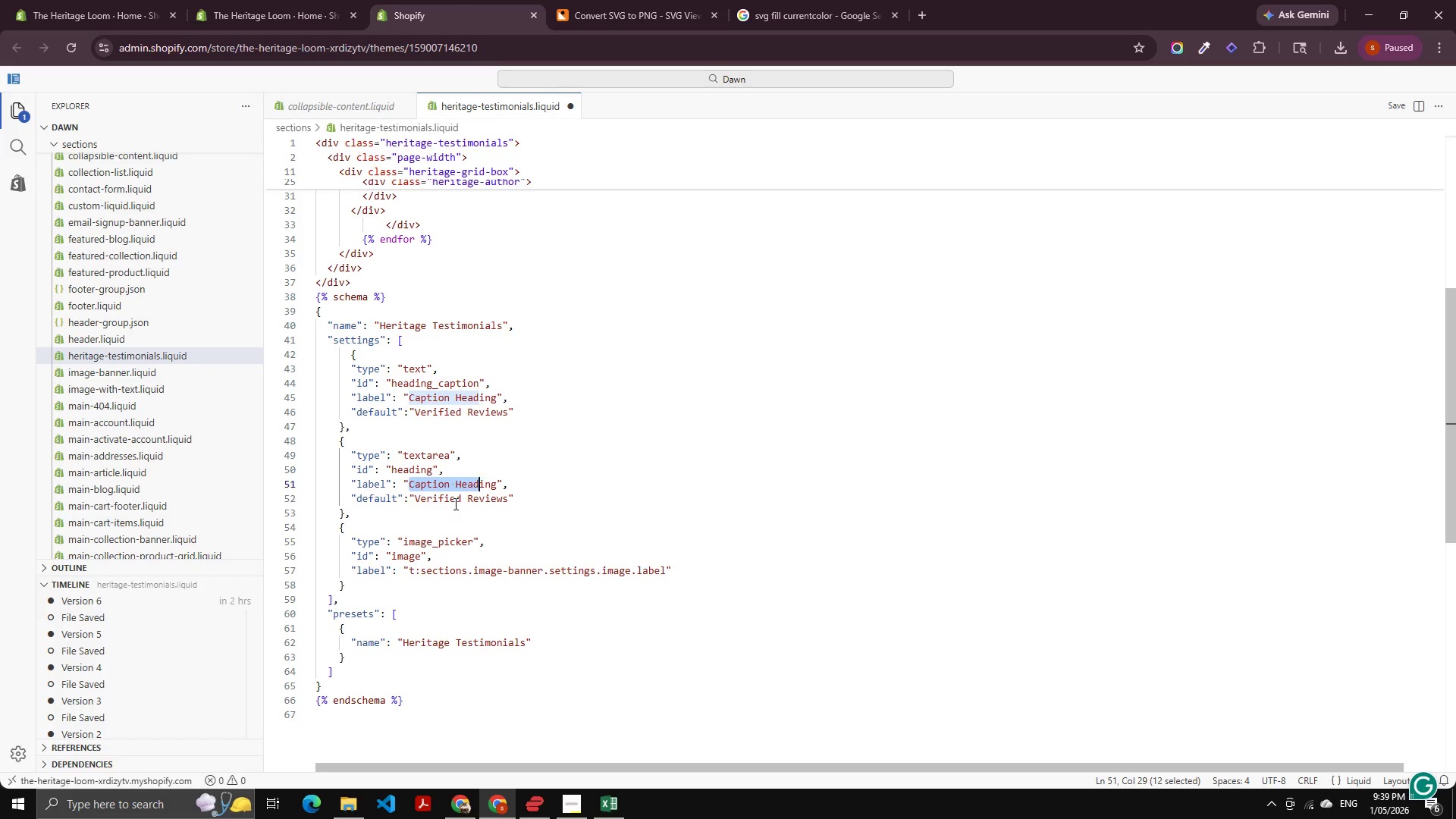 
key(Shift+ArrowLeft)
 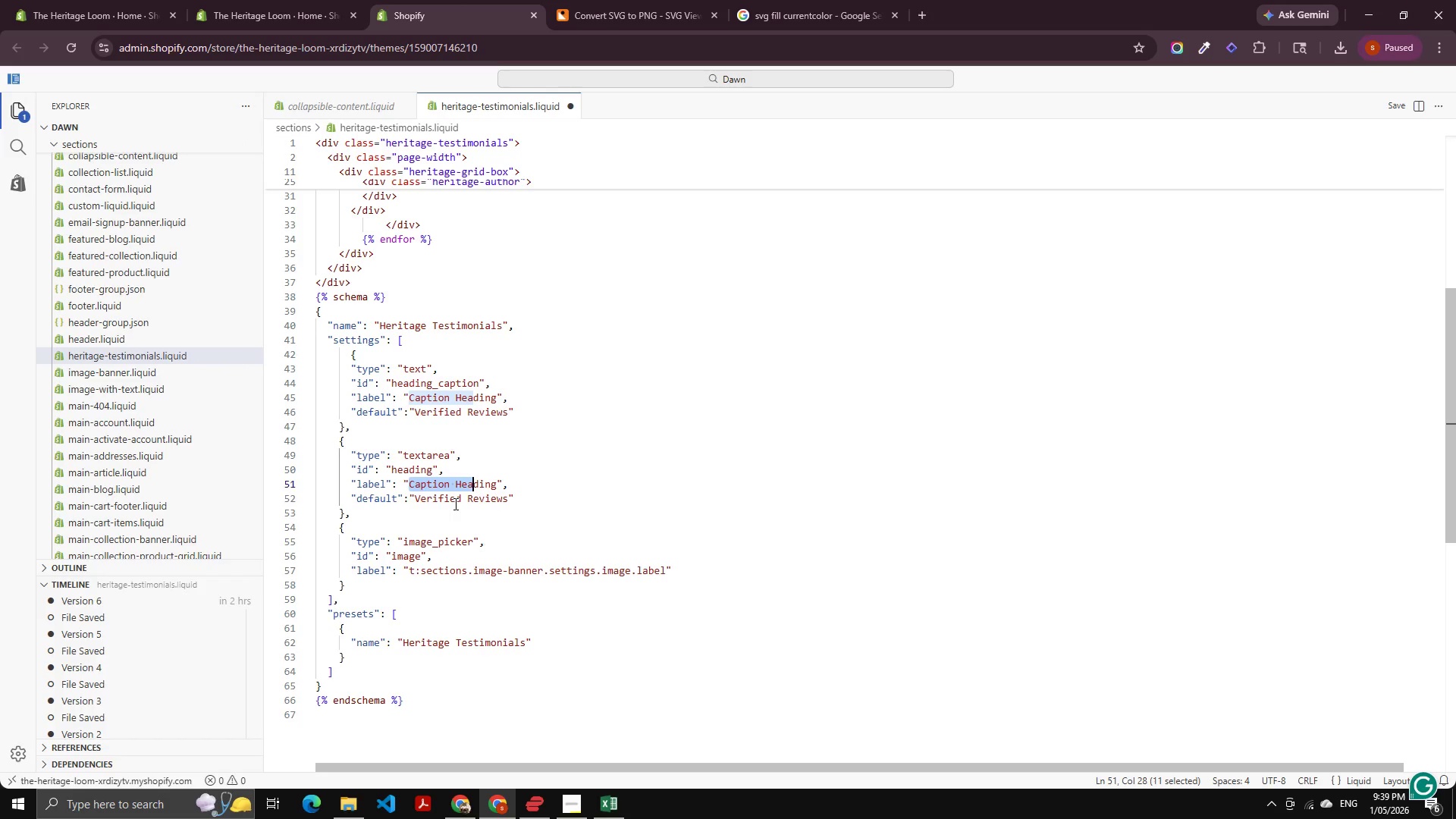 
key(Shift+ArrowLeft)
 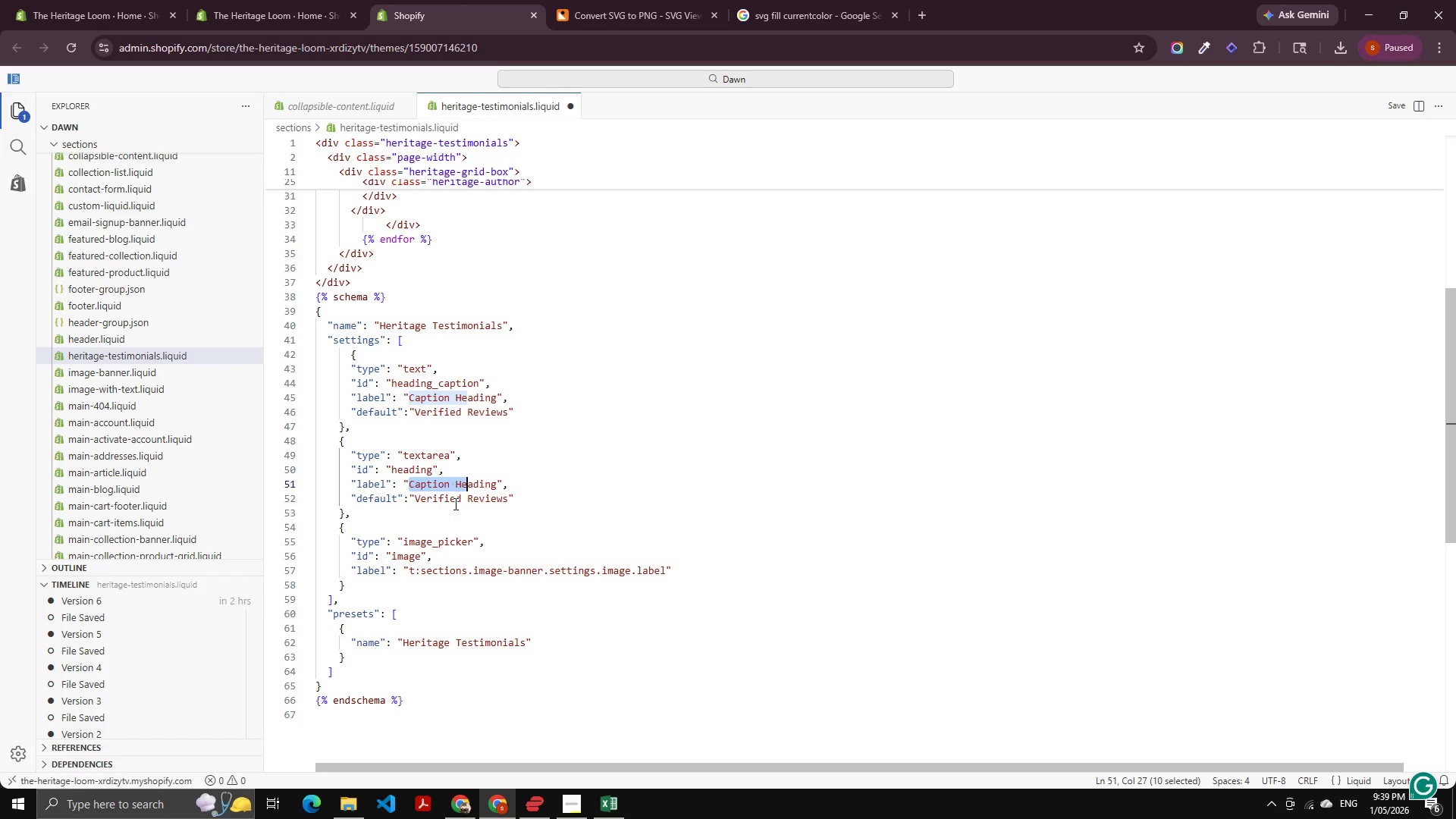 
key(Shift+ArrowLeft)
 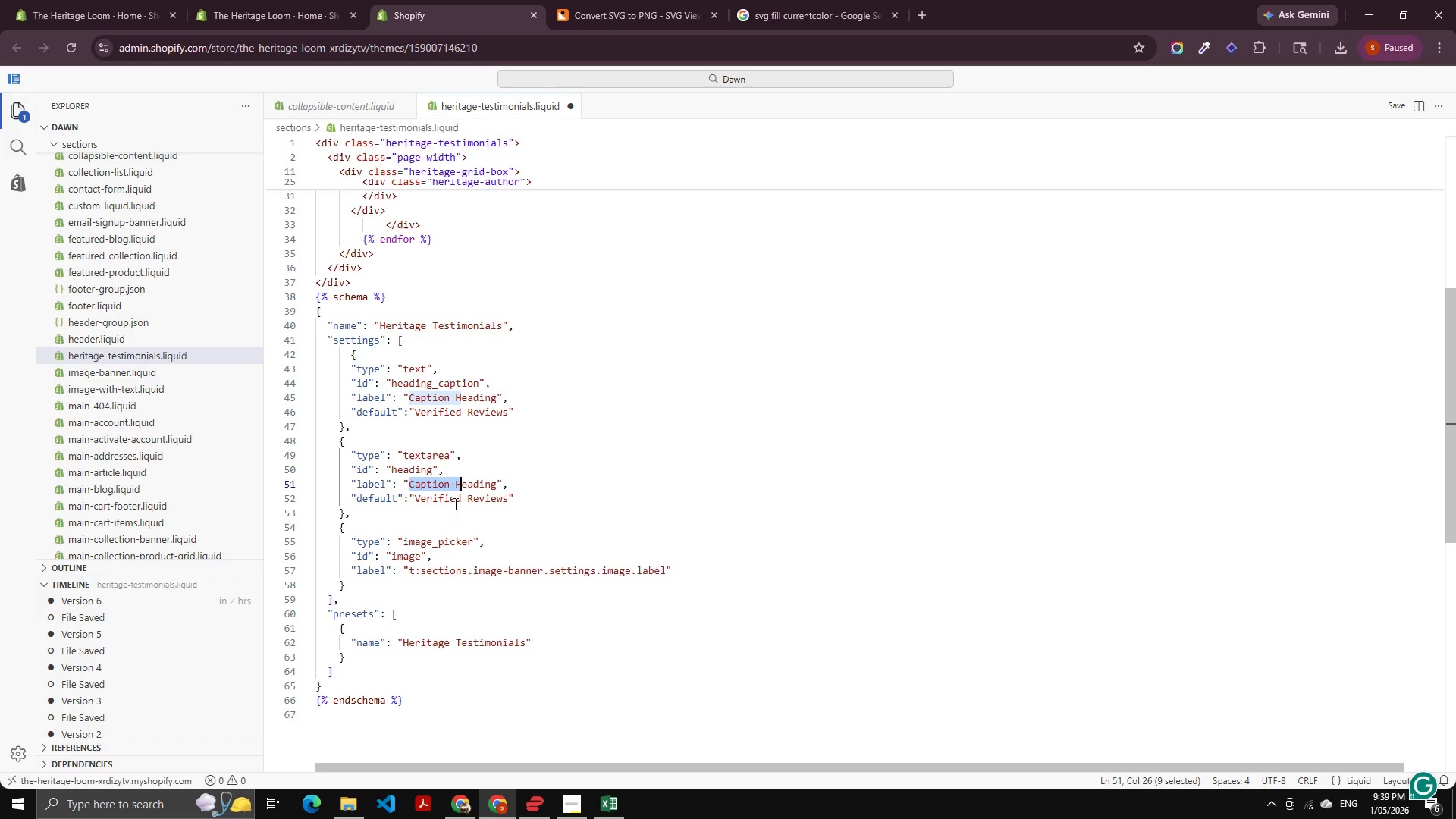 
key(Shift+ArrowLeft)
 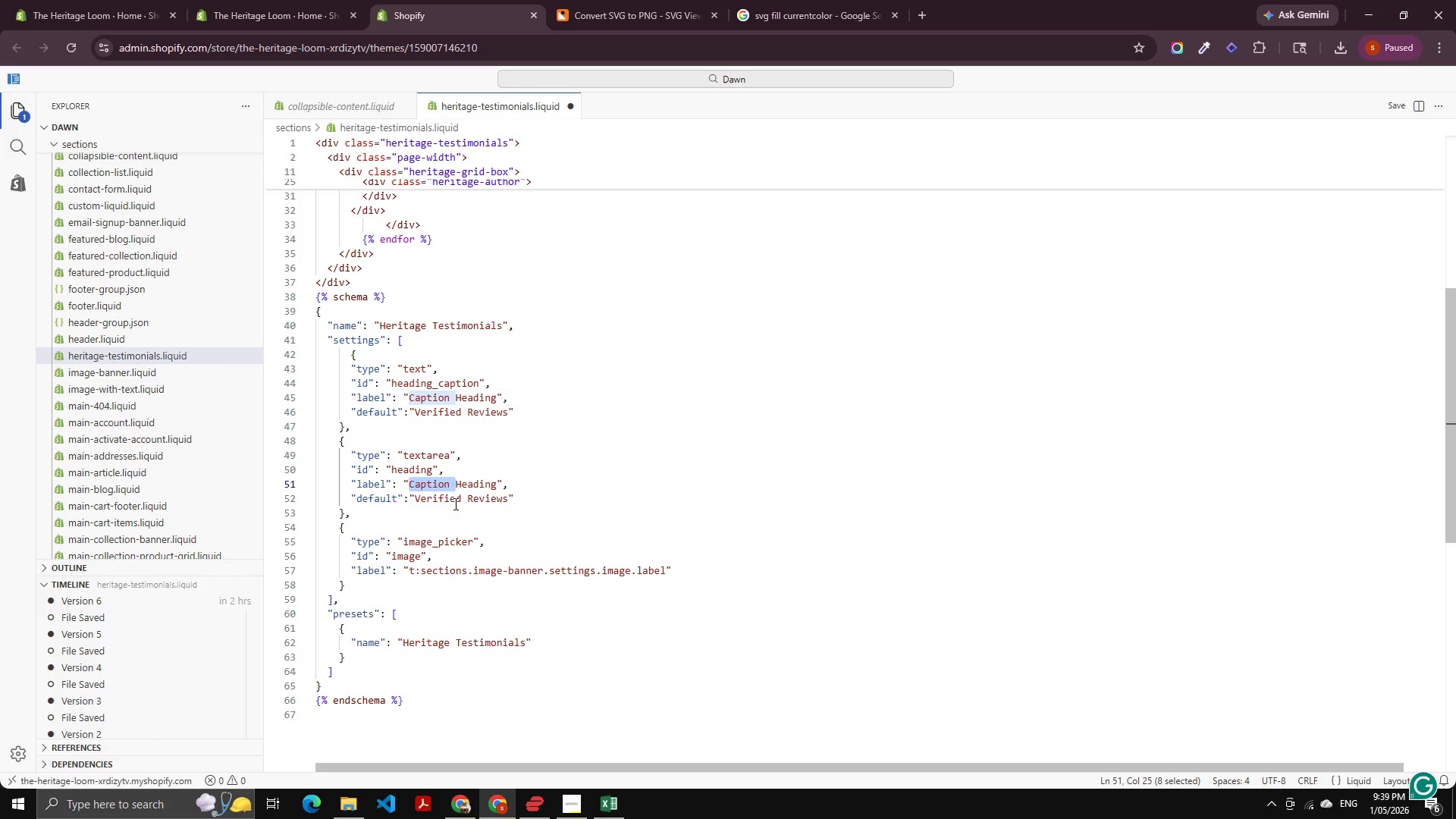 
key(Backspace)
 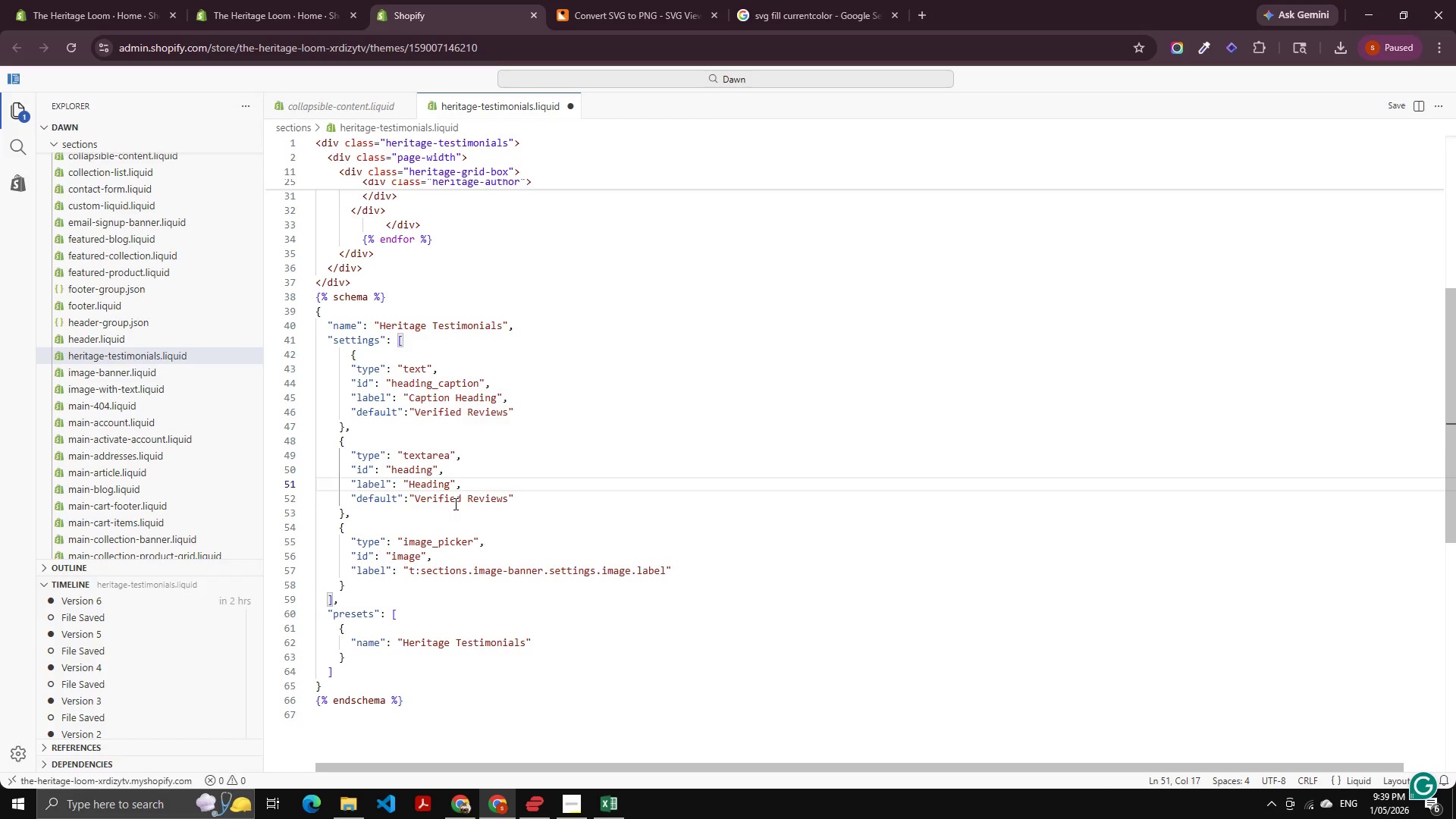 
hold_key(key=ControlLeft, duration=0.33)
 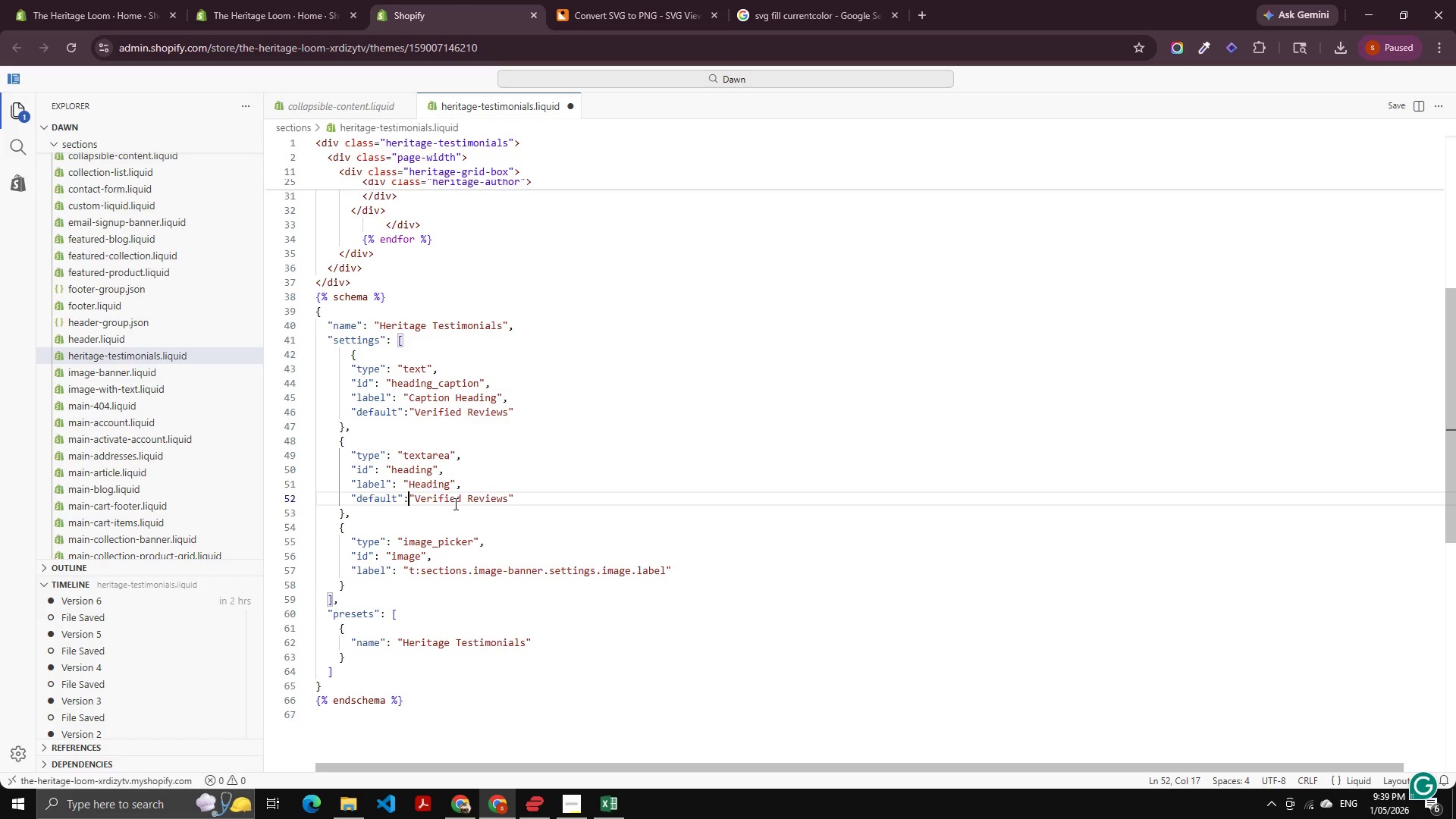 
key(ArrowDown)
 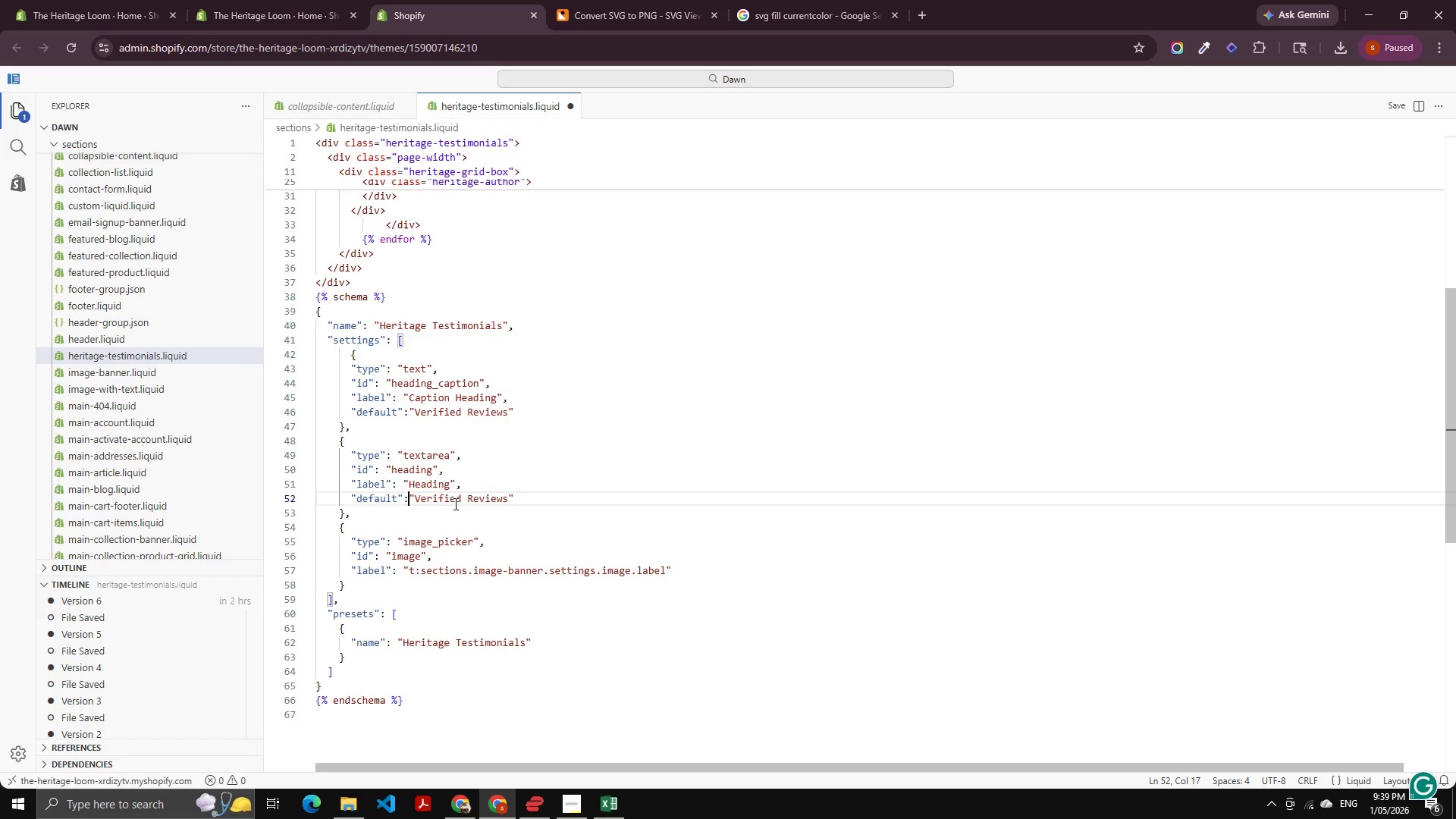 
key(ArrowRight)
 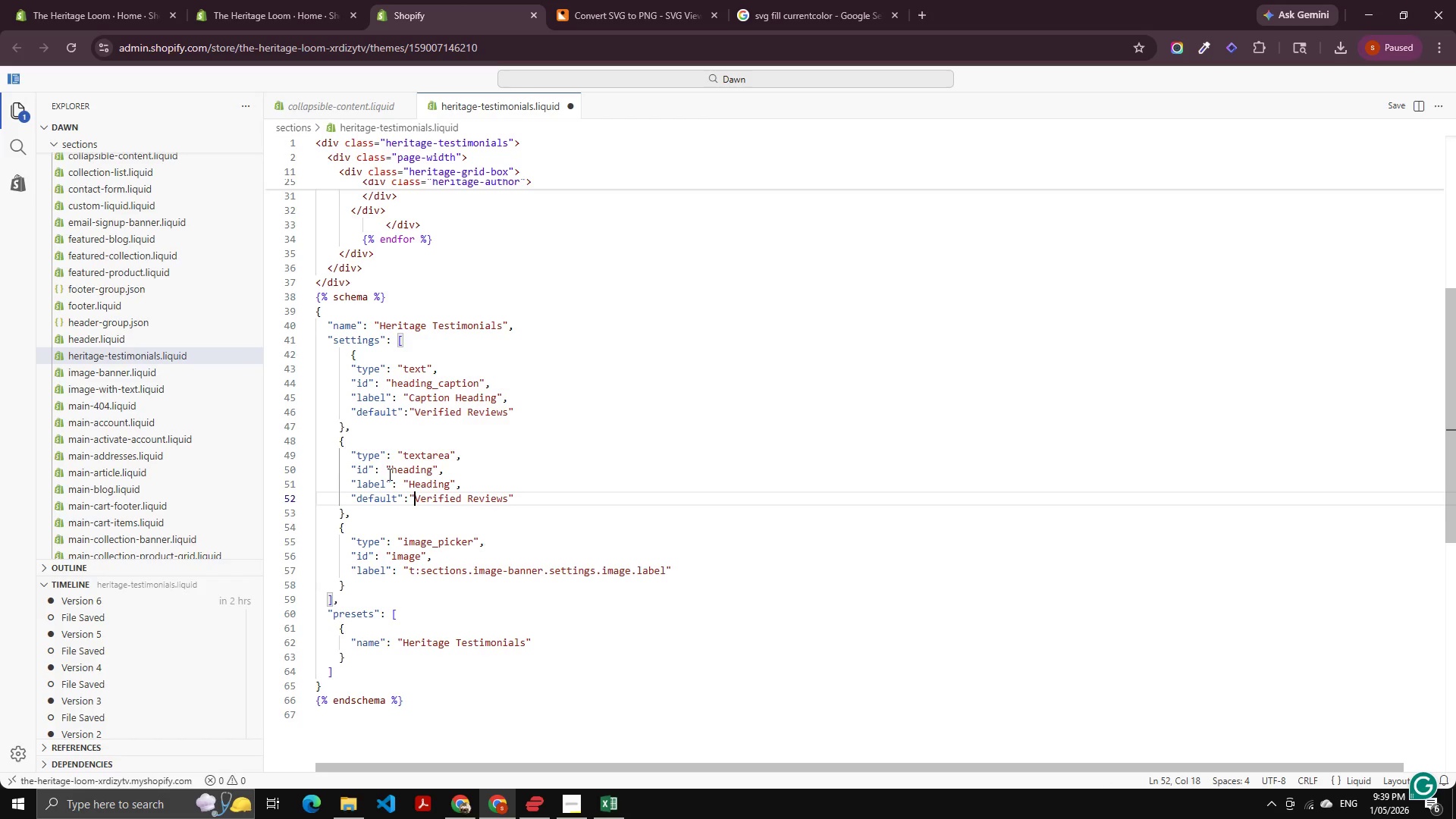 
scroll: coordinate [493, 342], scroll_direction: up, amount: 14.0
 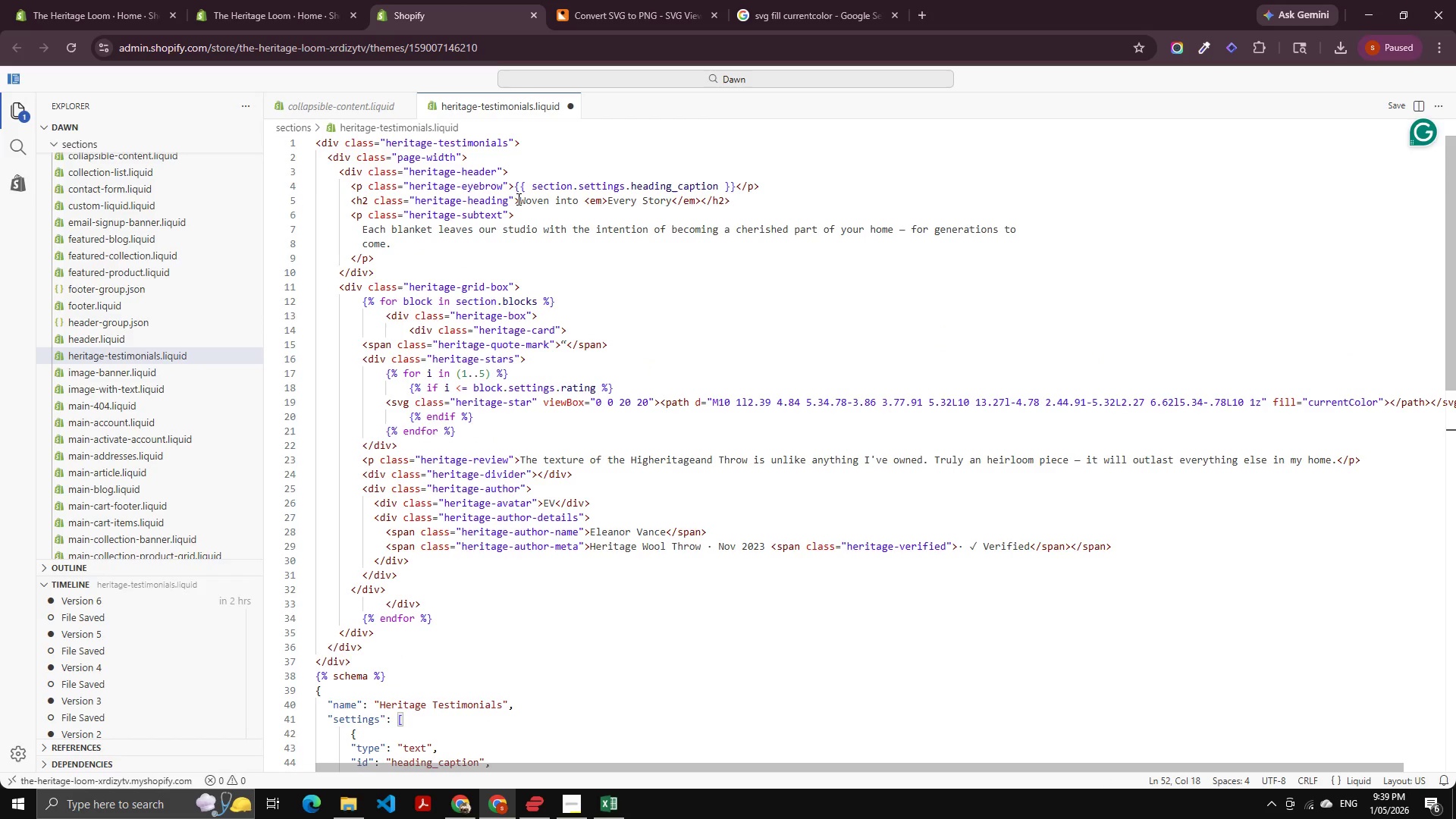 
left_click([517, 199])
 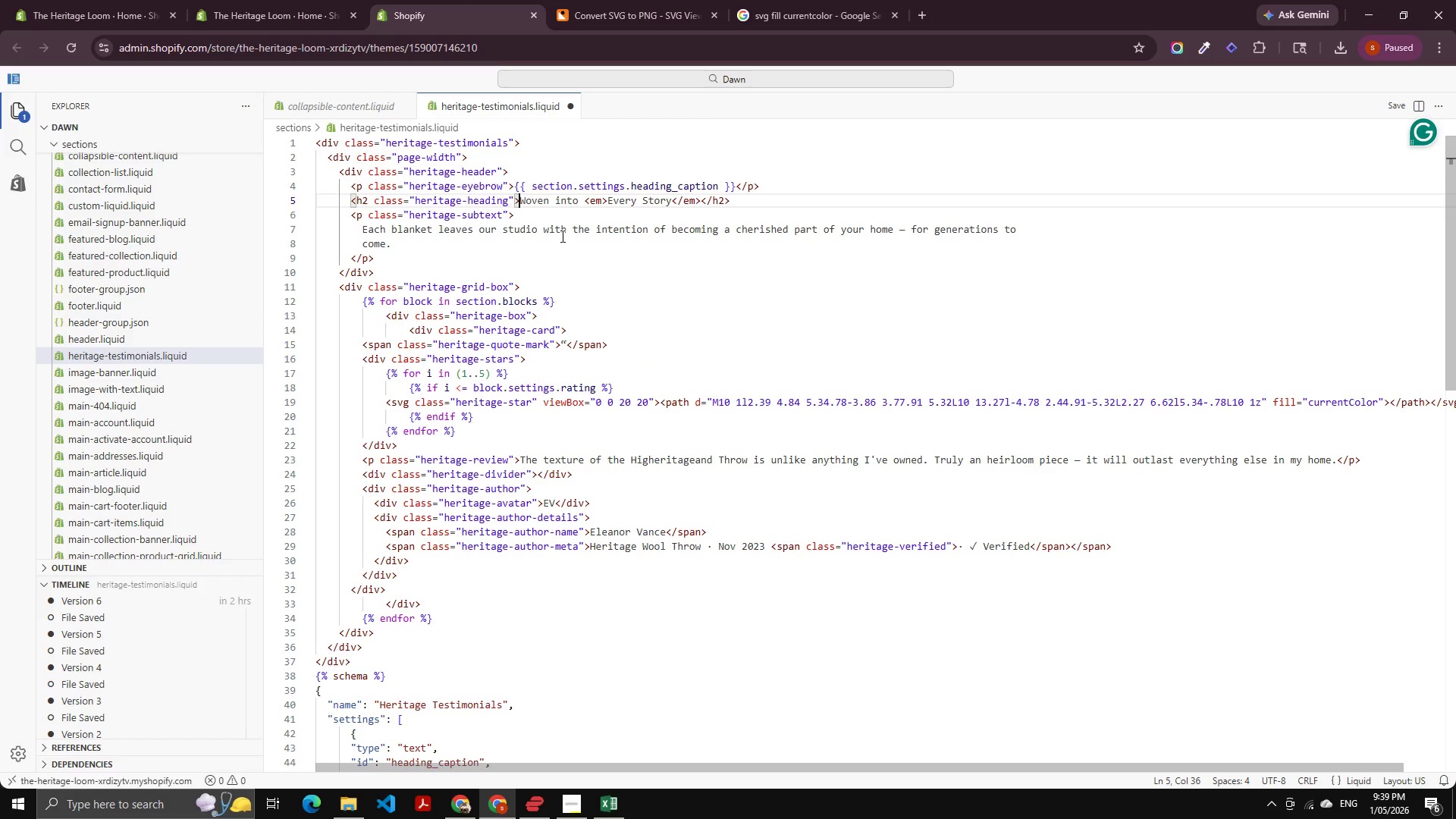 
key(Control+Shift+ControlLeft)
 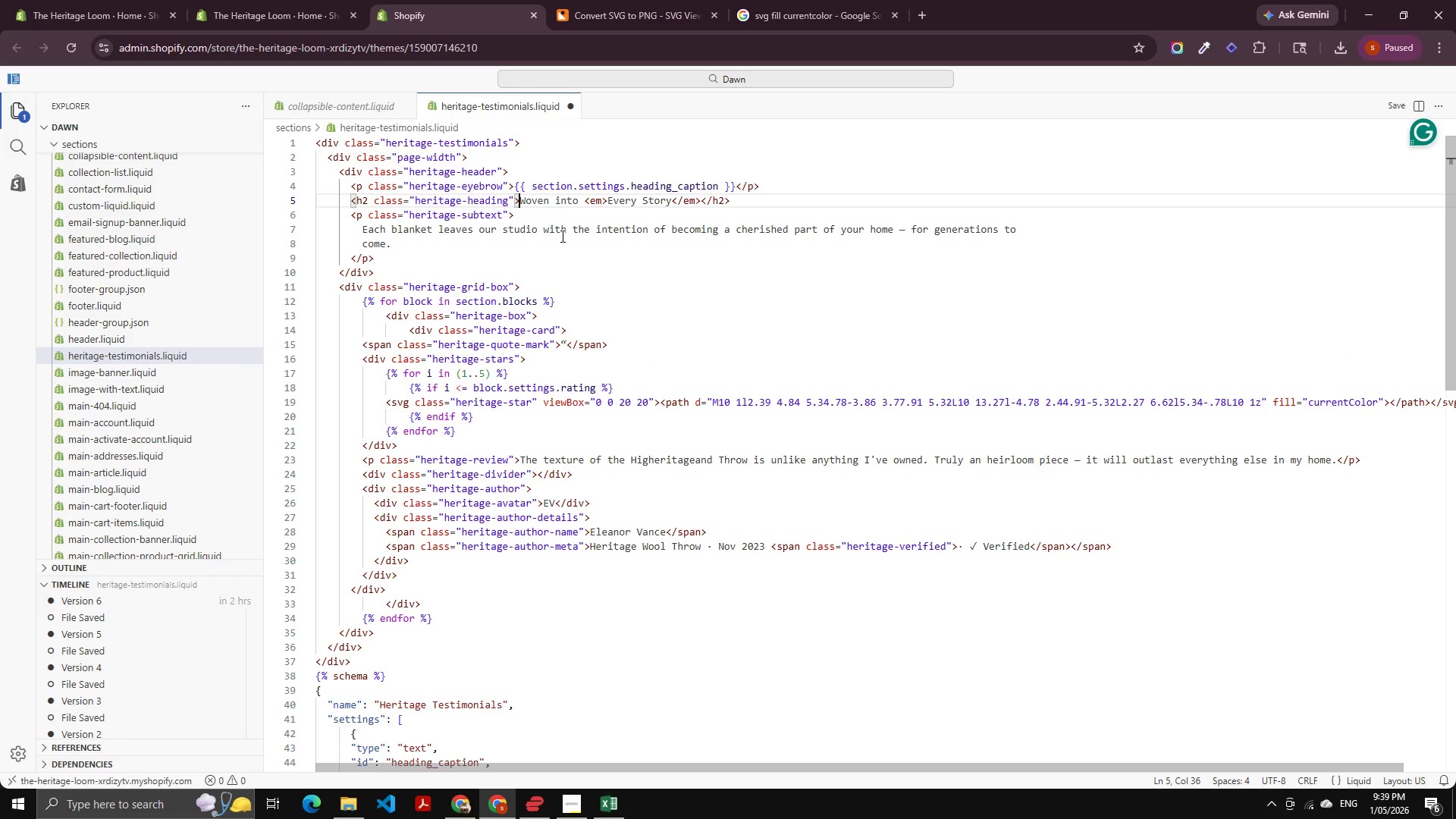 
key(Control+Shift+ArrowRight)
 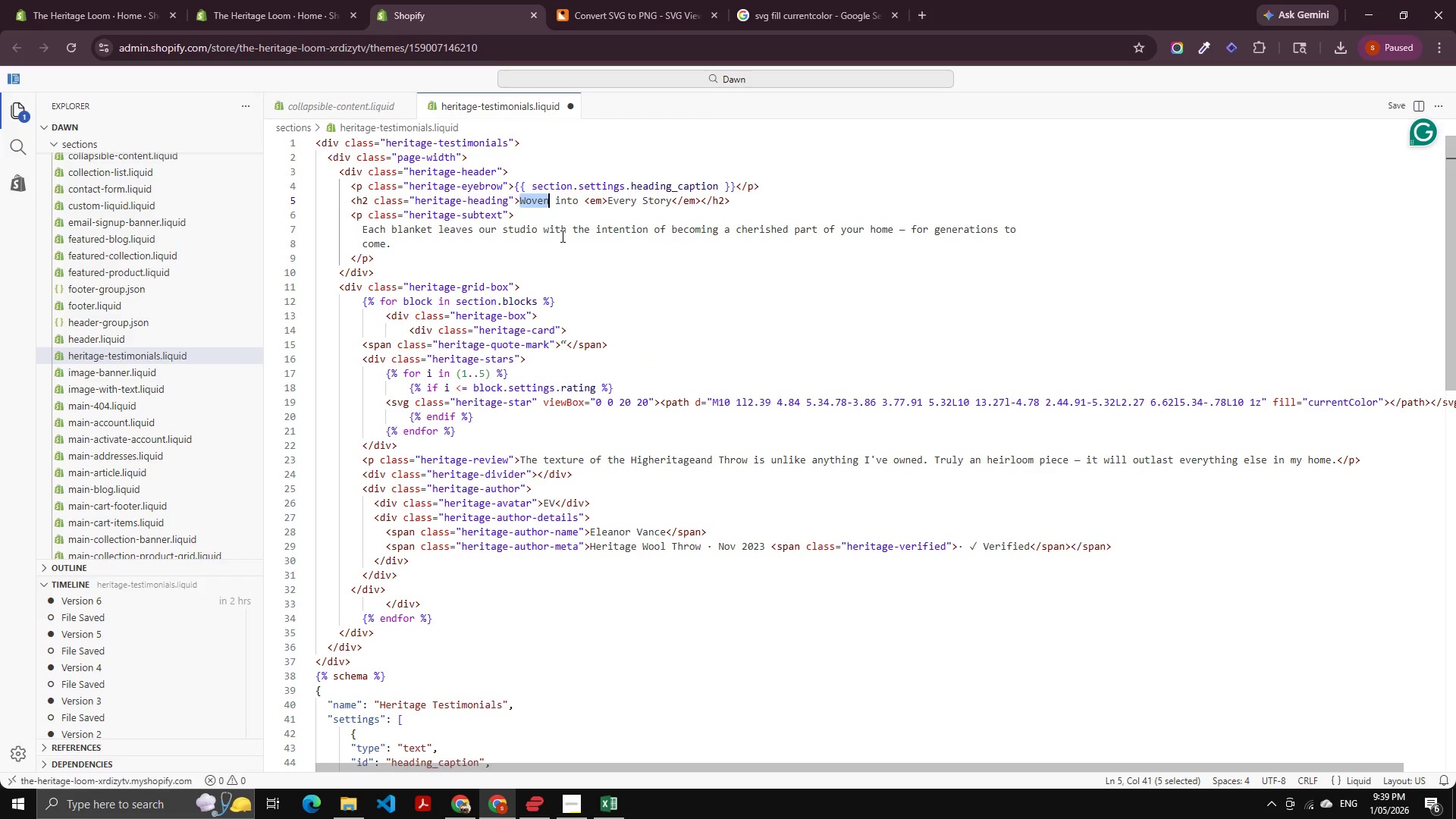 
key(Control+Shift+ArrowRight)
 